 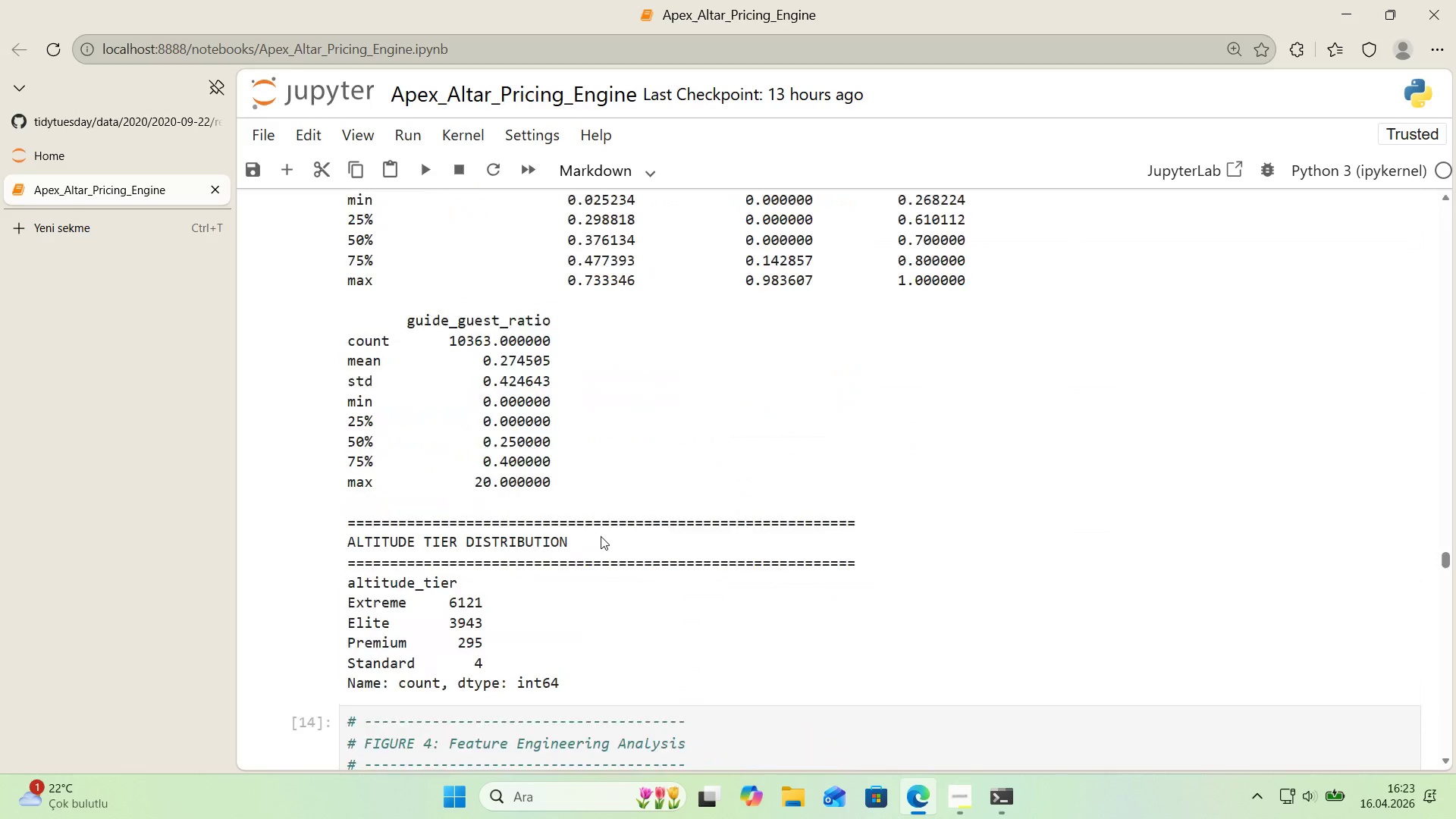 
scroll: coordinate [601, 536], scroll_direction: down, amount: 1.0
 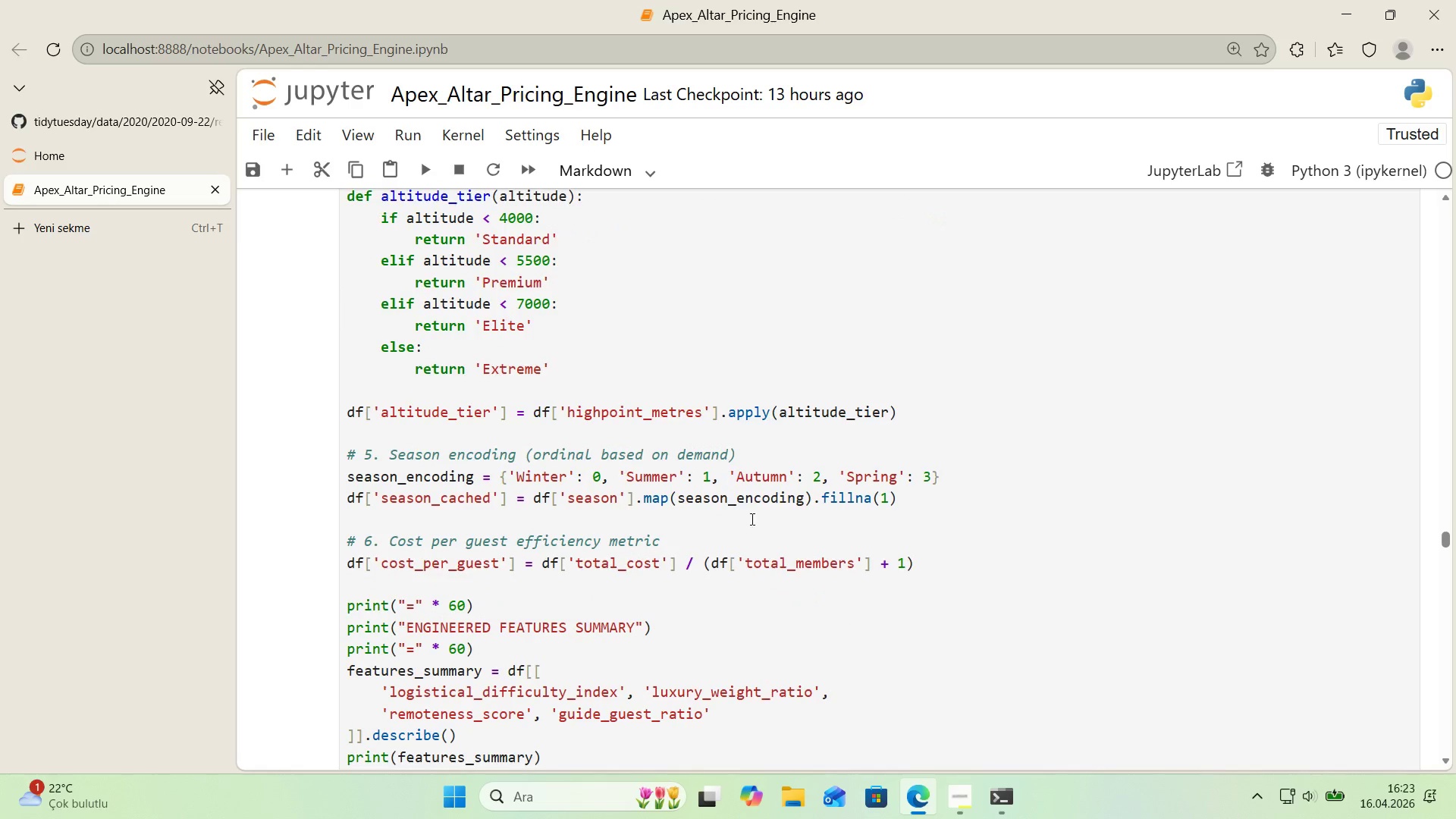 
left_click_drag(start_coordinate=[899, 501], to_coordinate=[322, 482])
 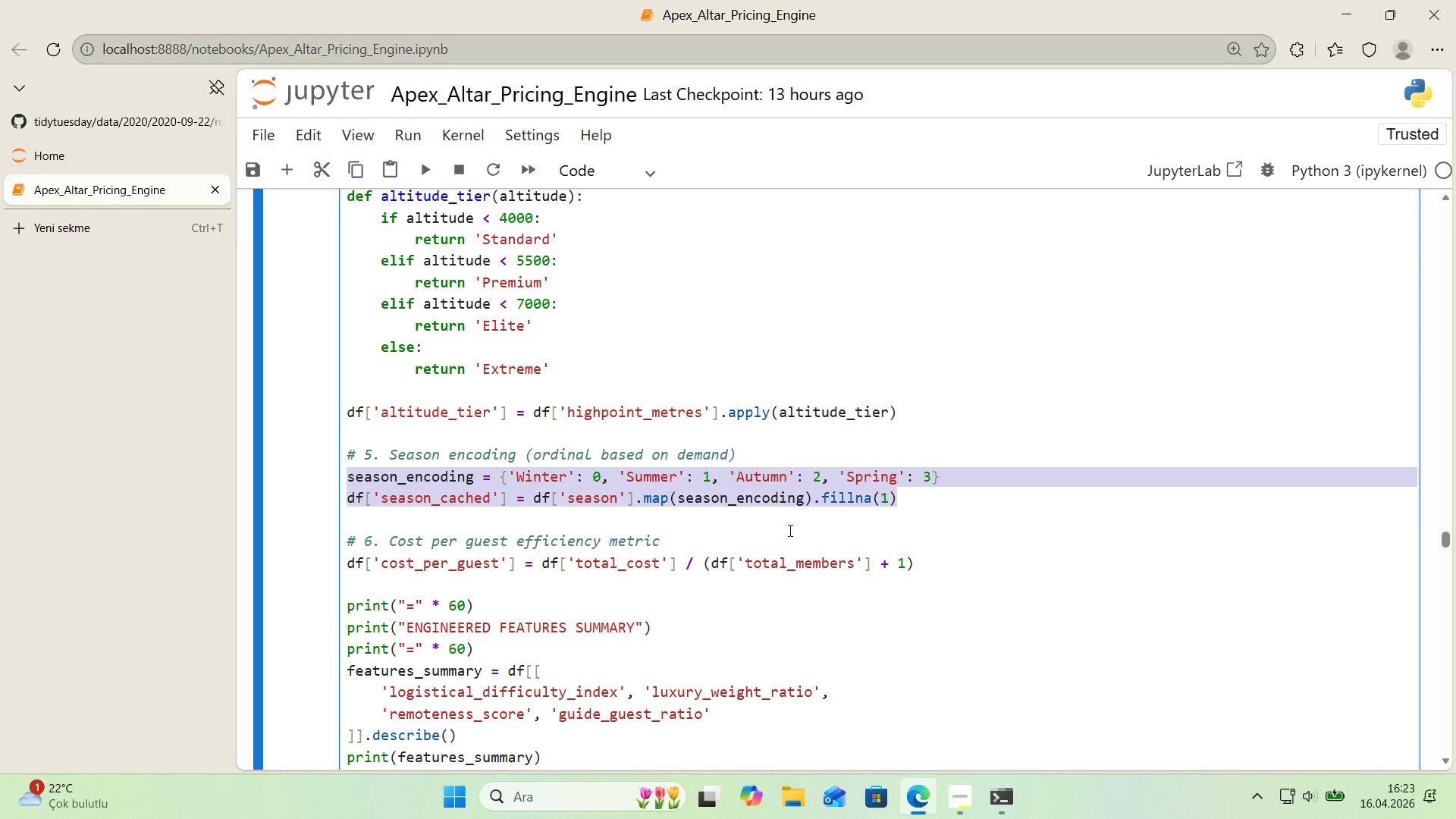 
key(Backspace)
type(seasin)
key(Backspace)
key(Backspace)
type(on_e)
key(Backspace)
key(Backspace)
 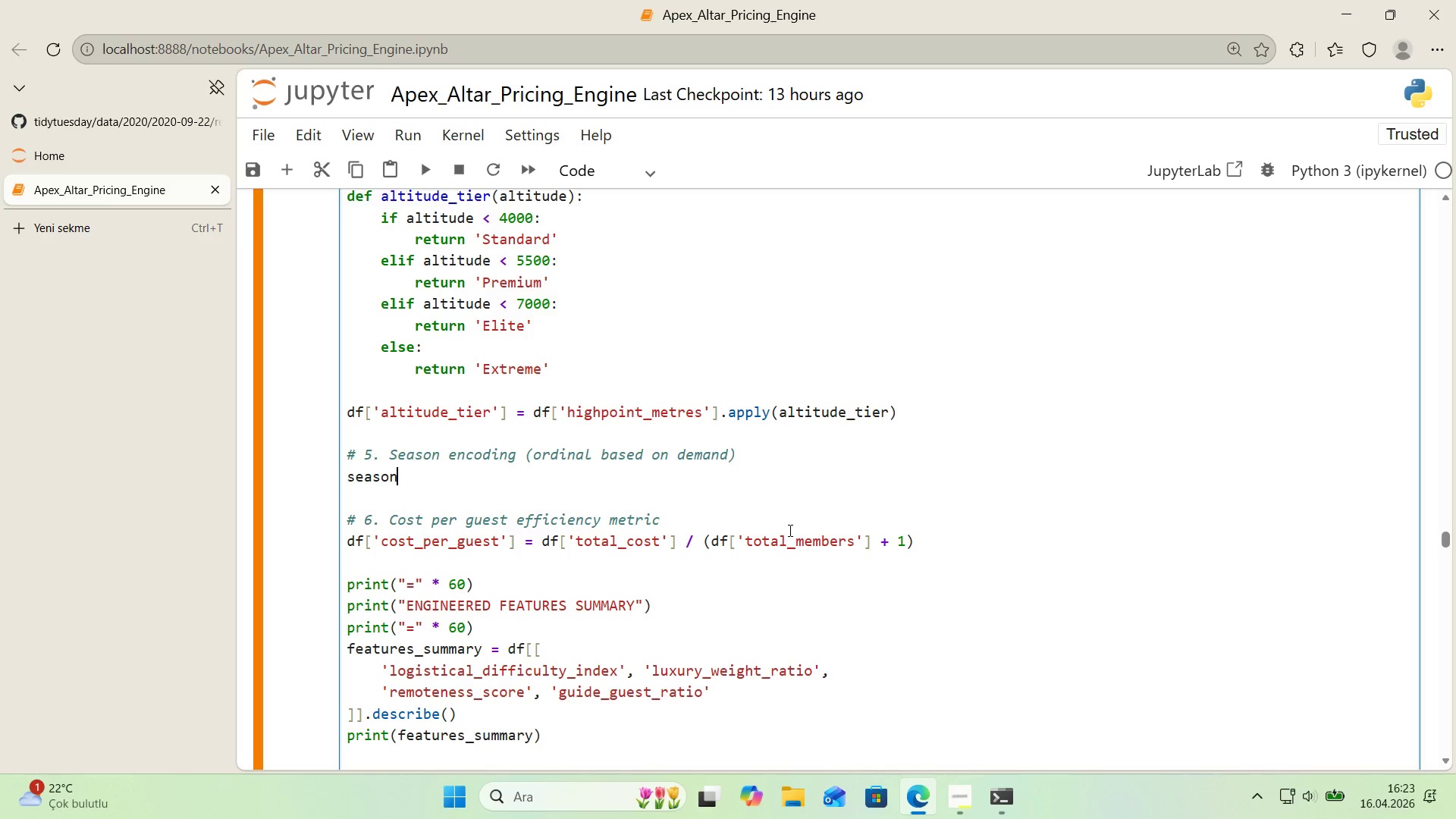 
type(_encod'ng ) )
 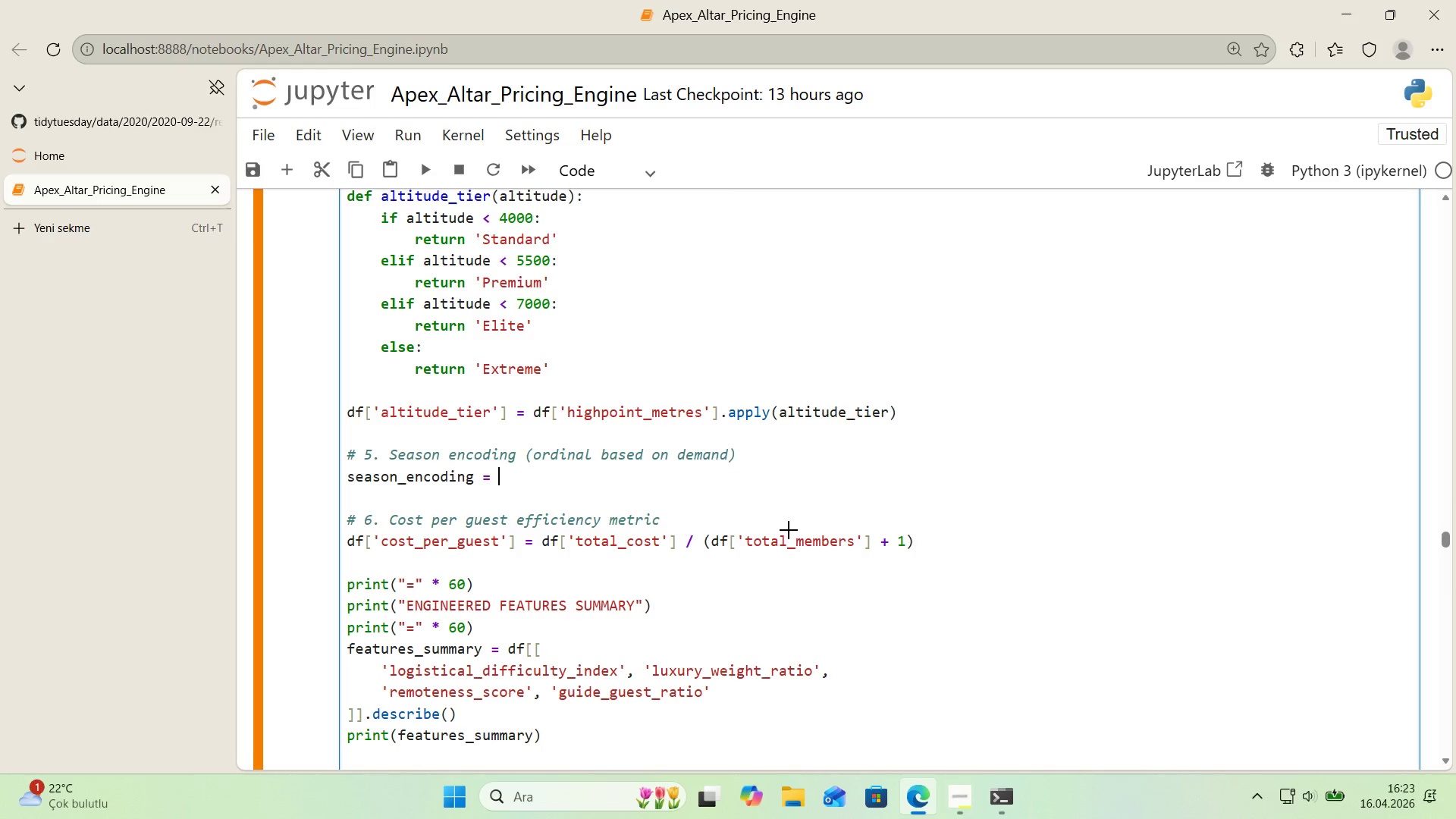 
key(Alt+Control+7)
 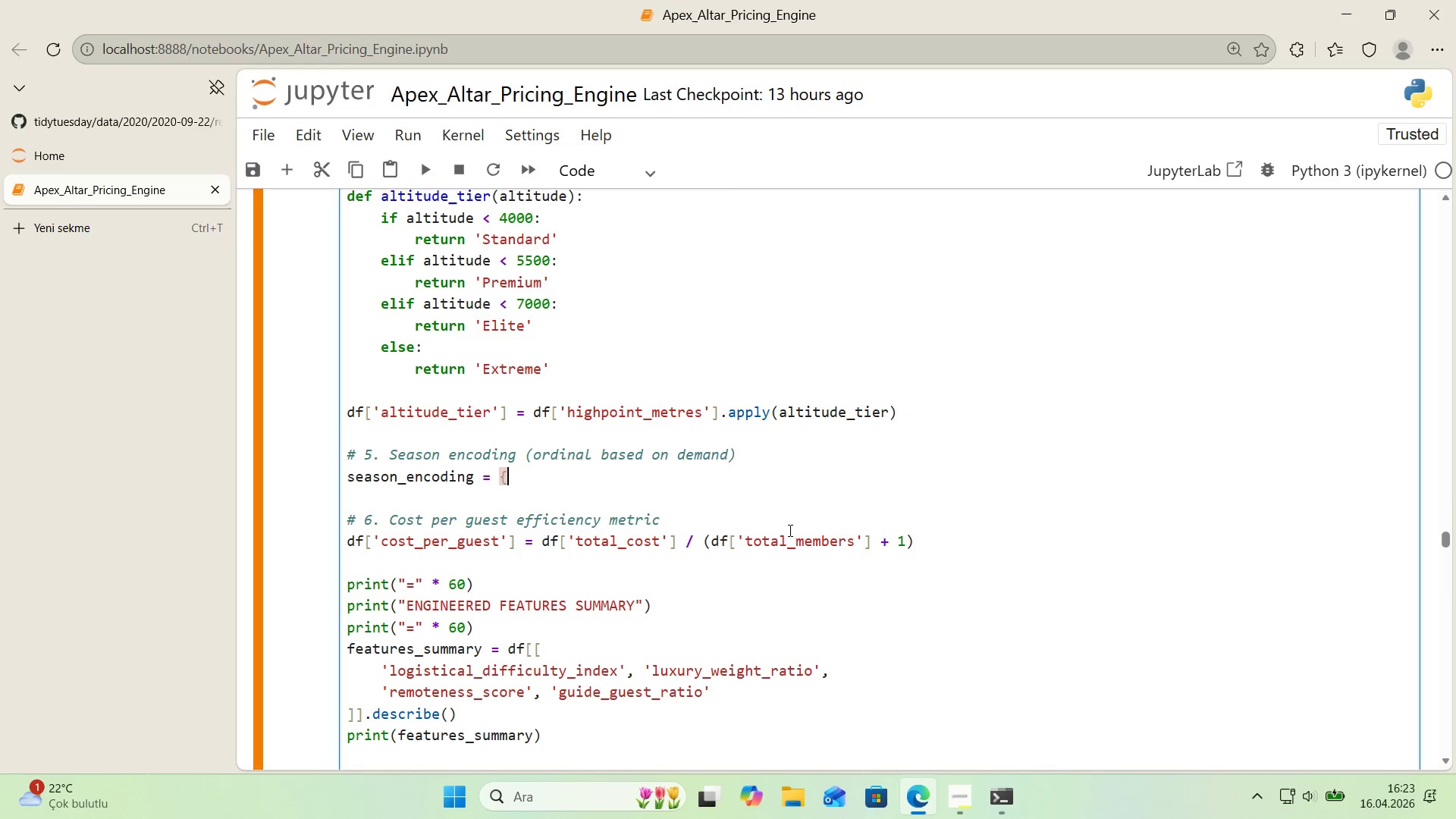 
key(Alt+Control+0)
 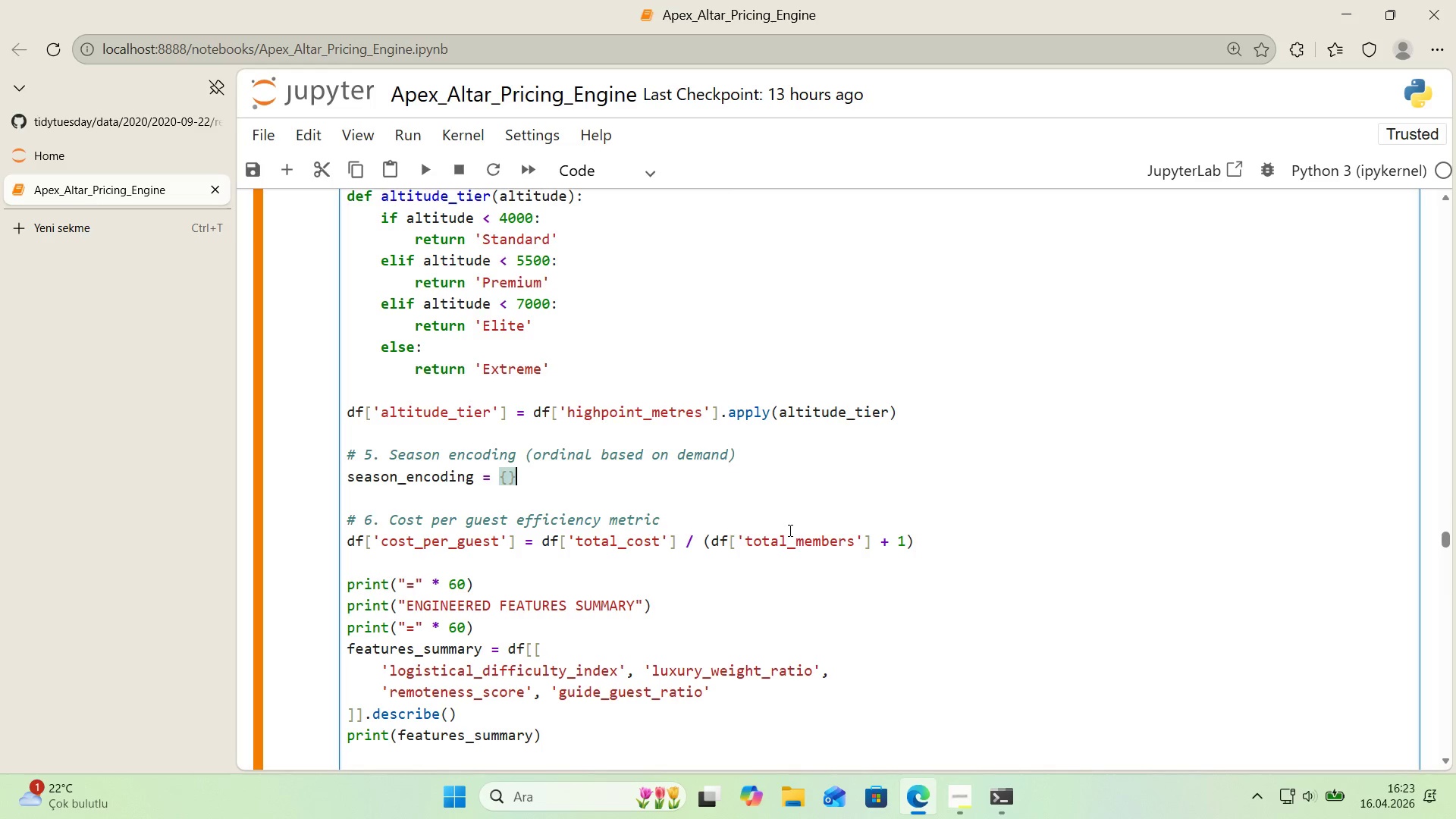 
key(ArrowLeft)
 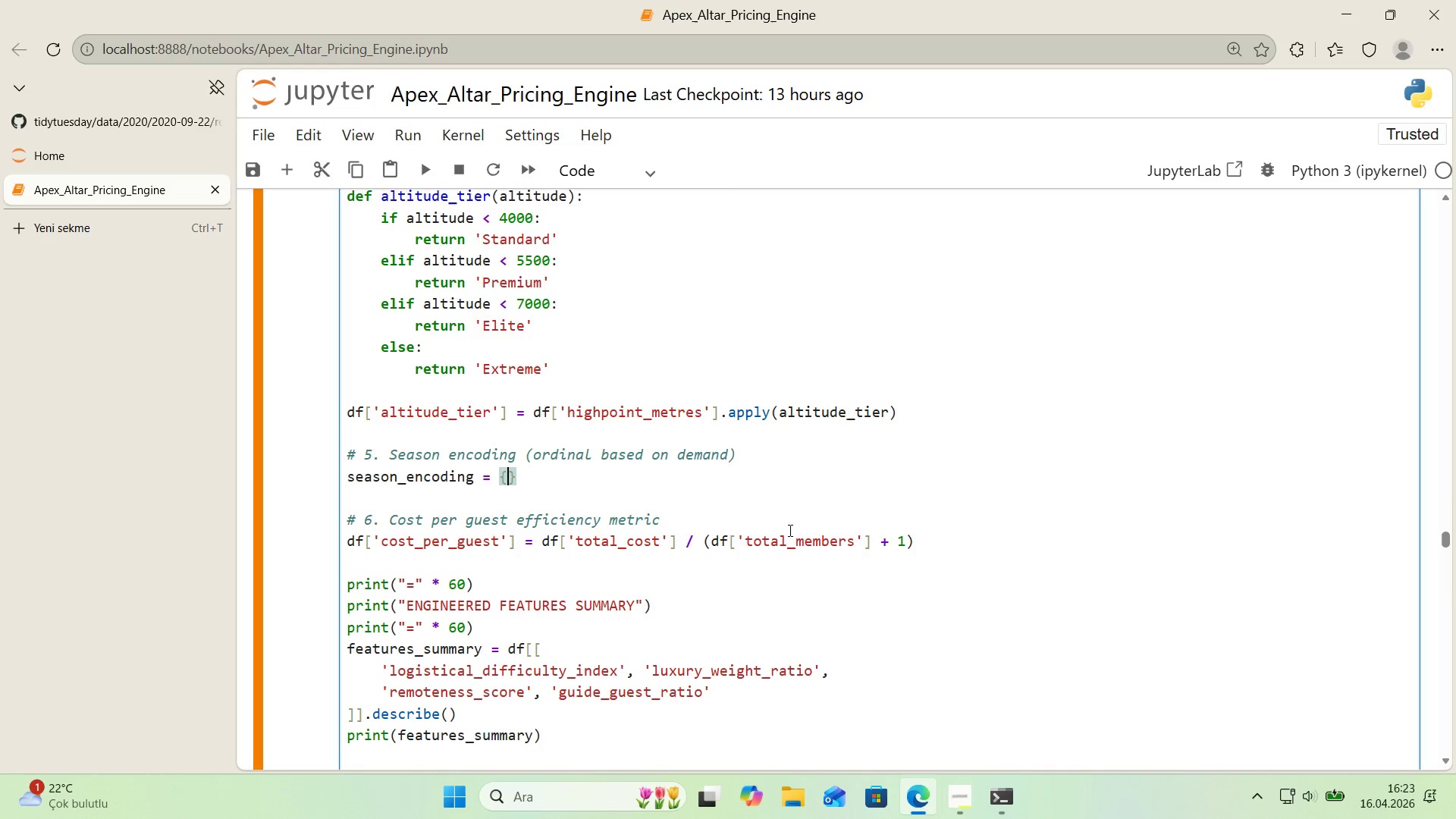 
wait(7.23)
 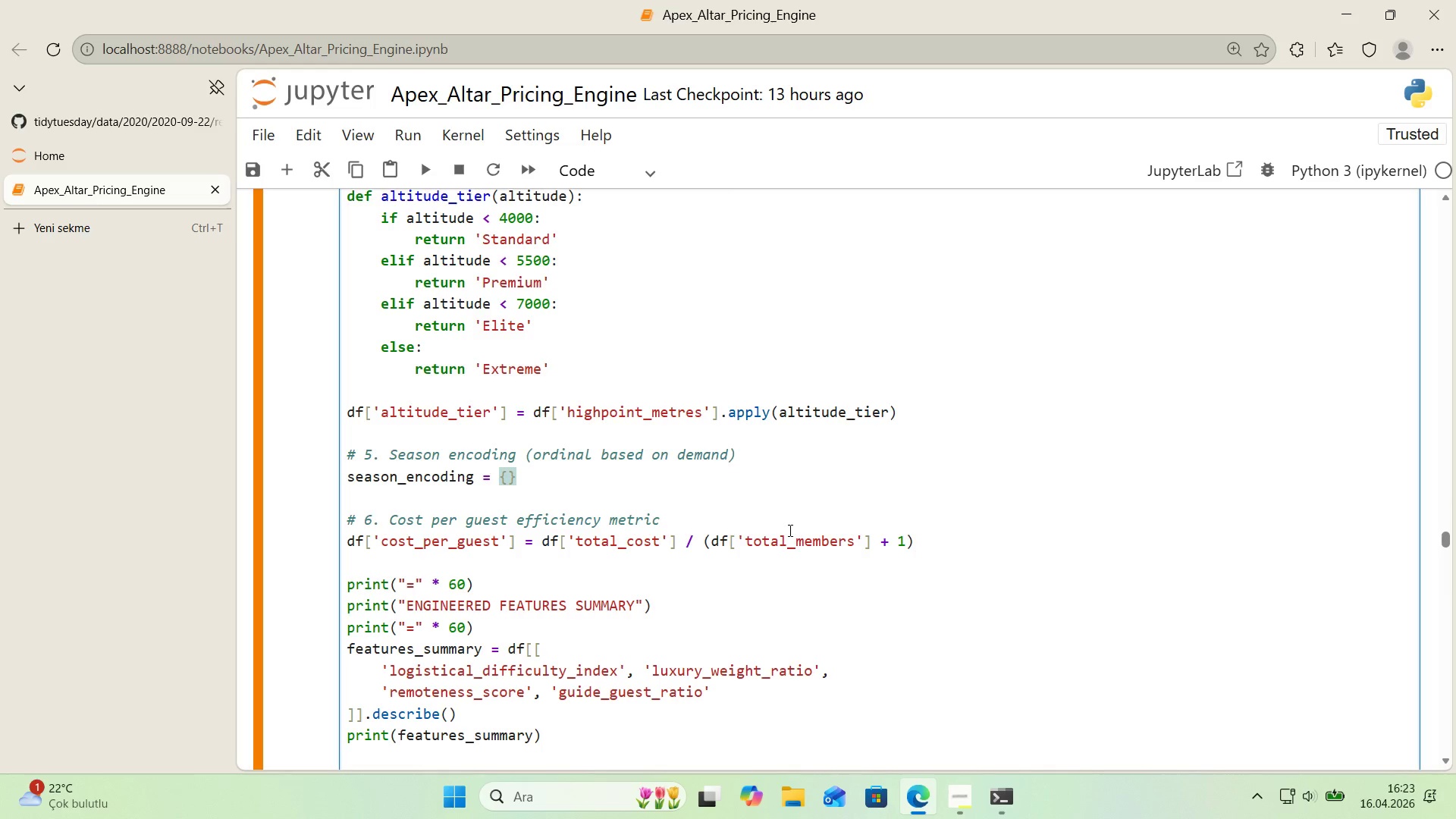 
type(@@)
 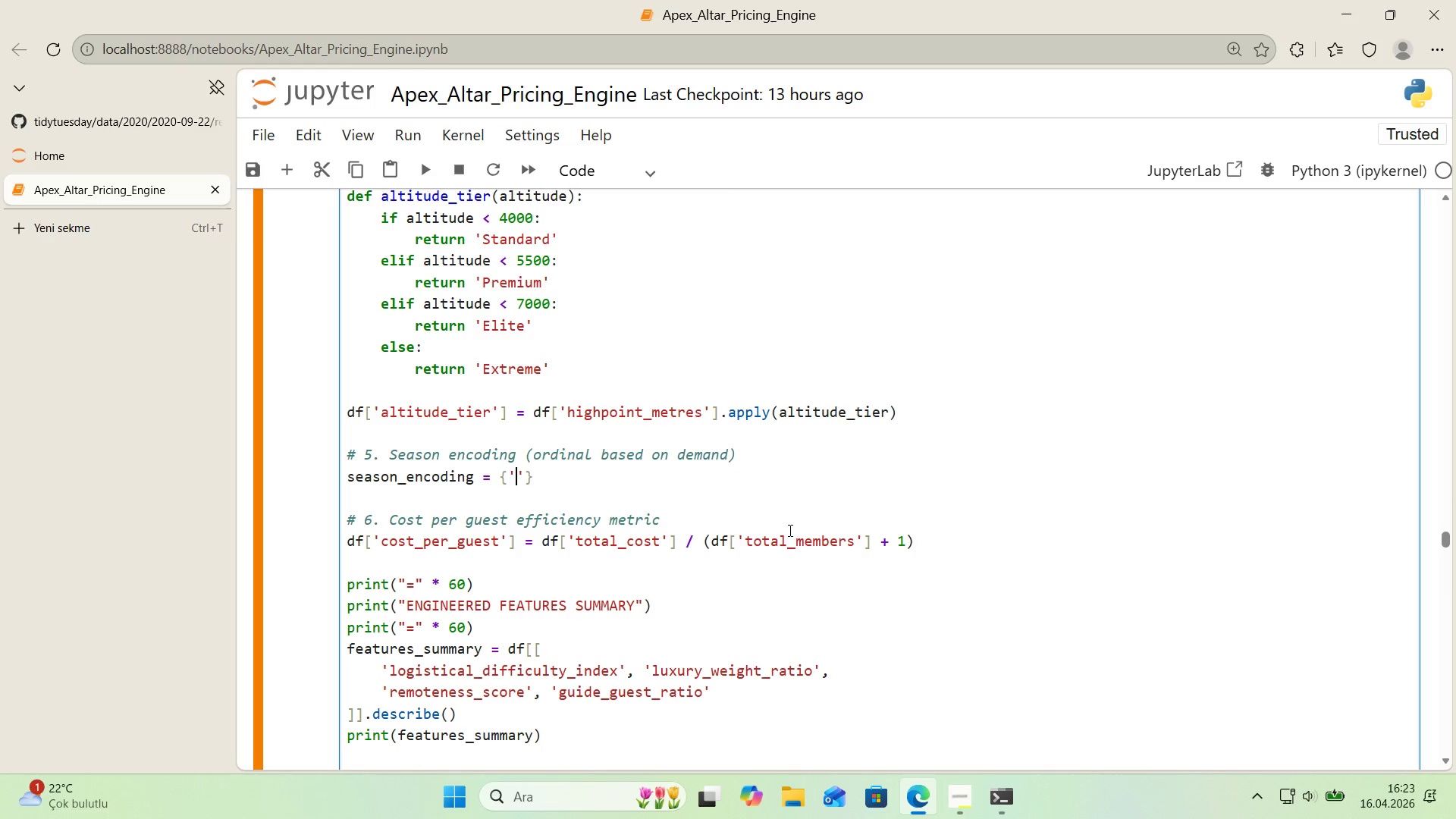 
key(ArrowLeft)
 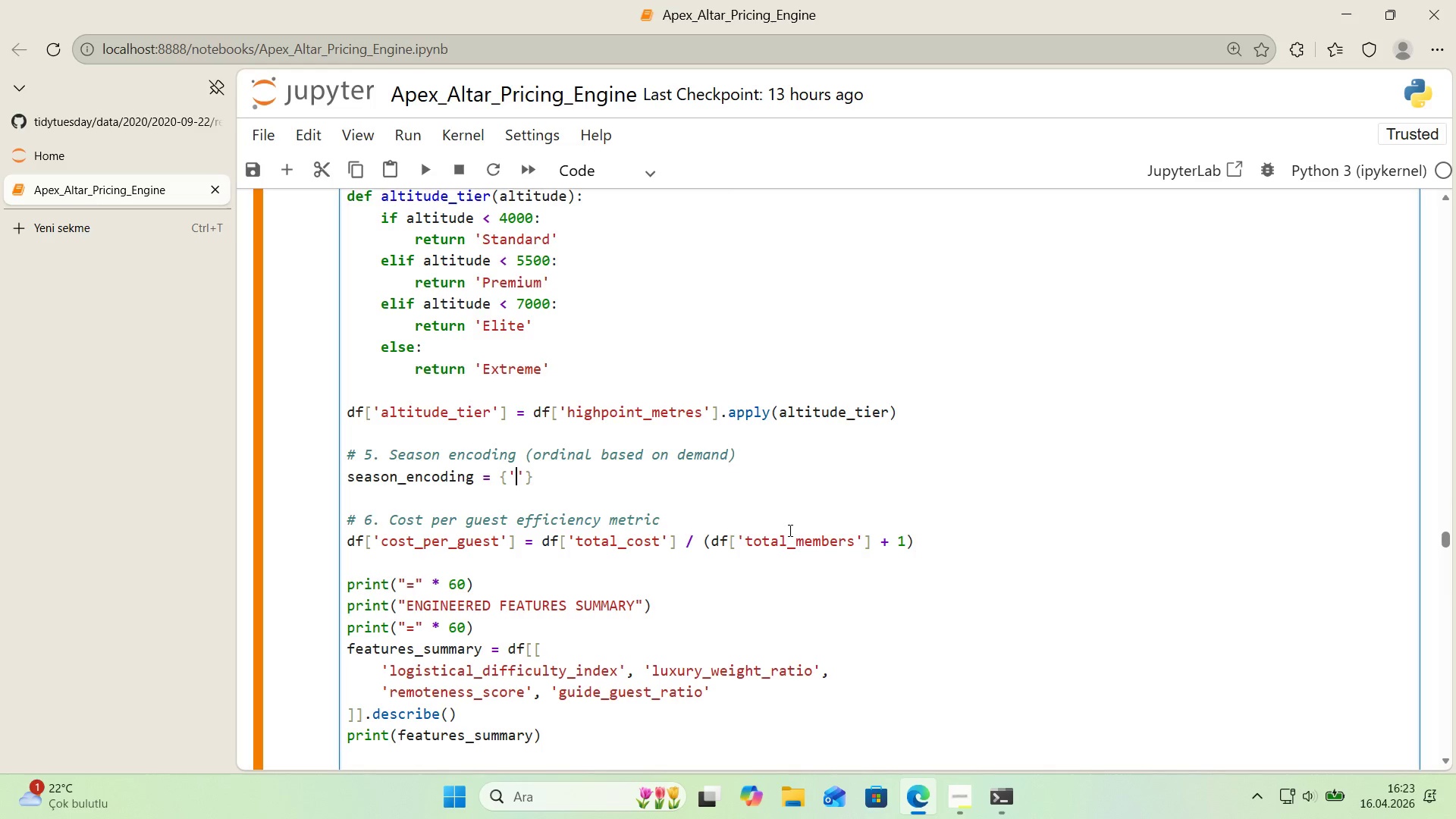 
type(W'nter)
 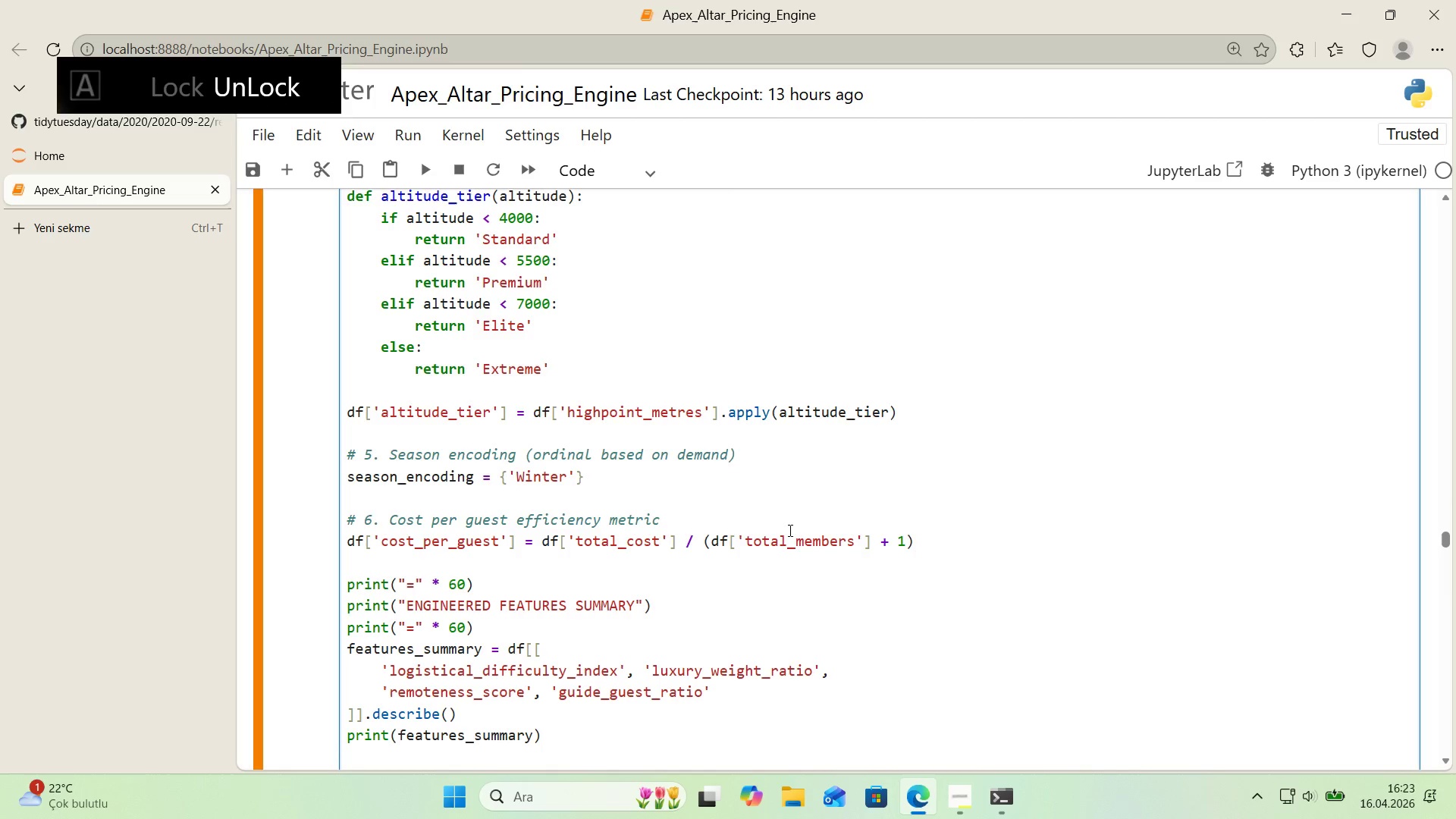 
key(ArrowRight)
 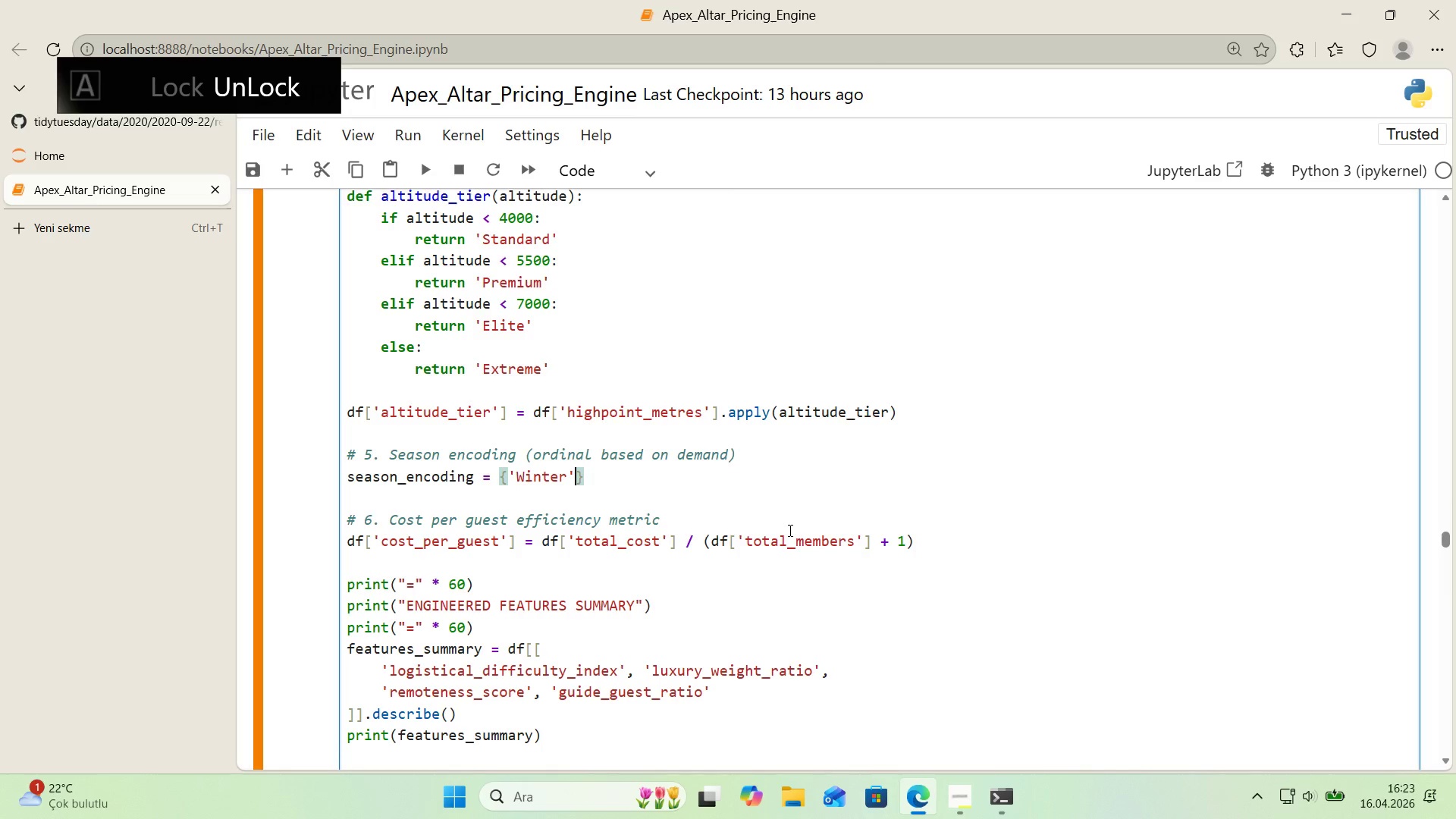 
type(> 0, @@)
 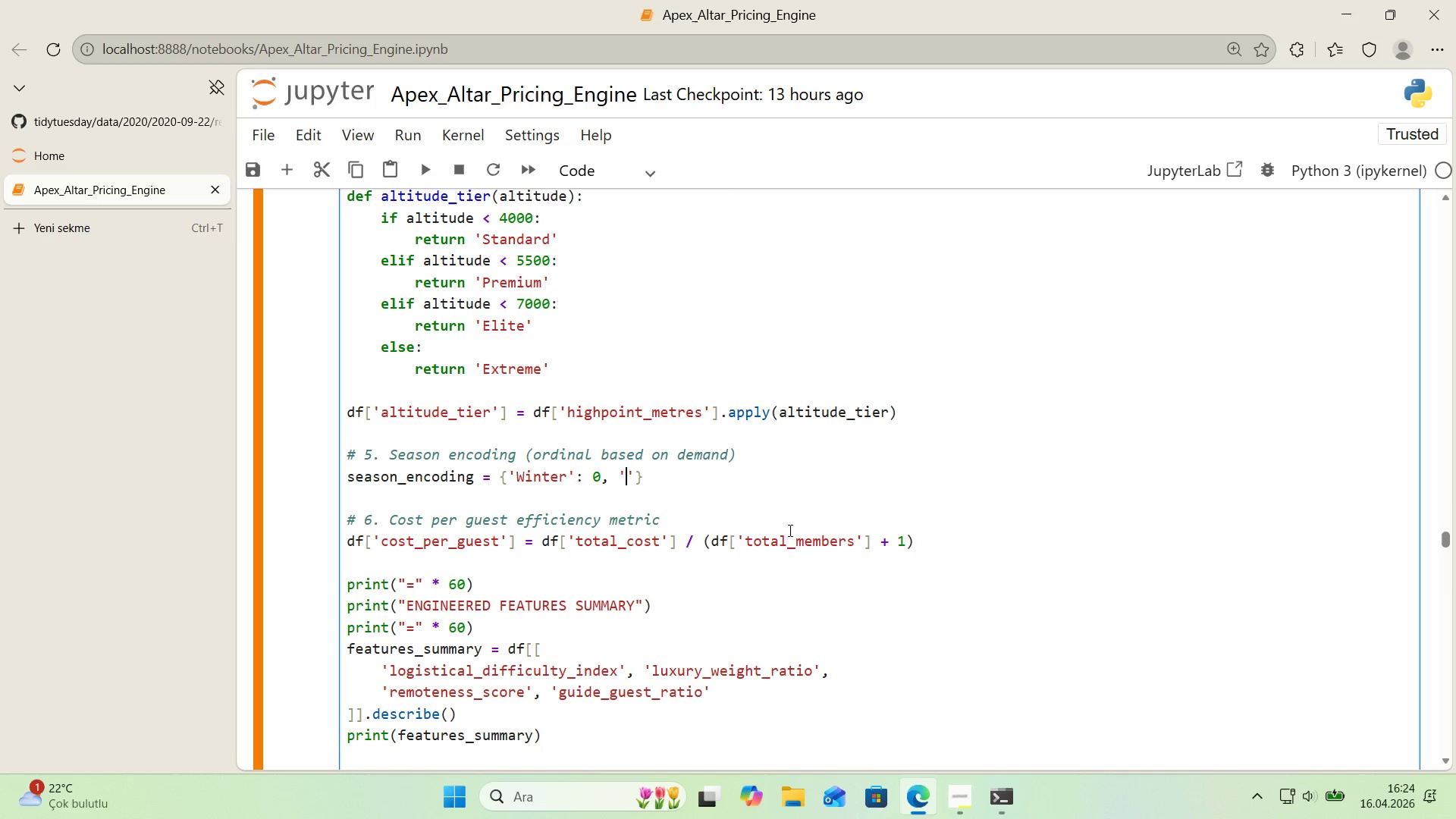 
 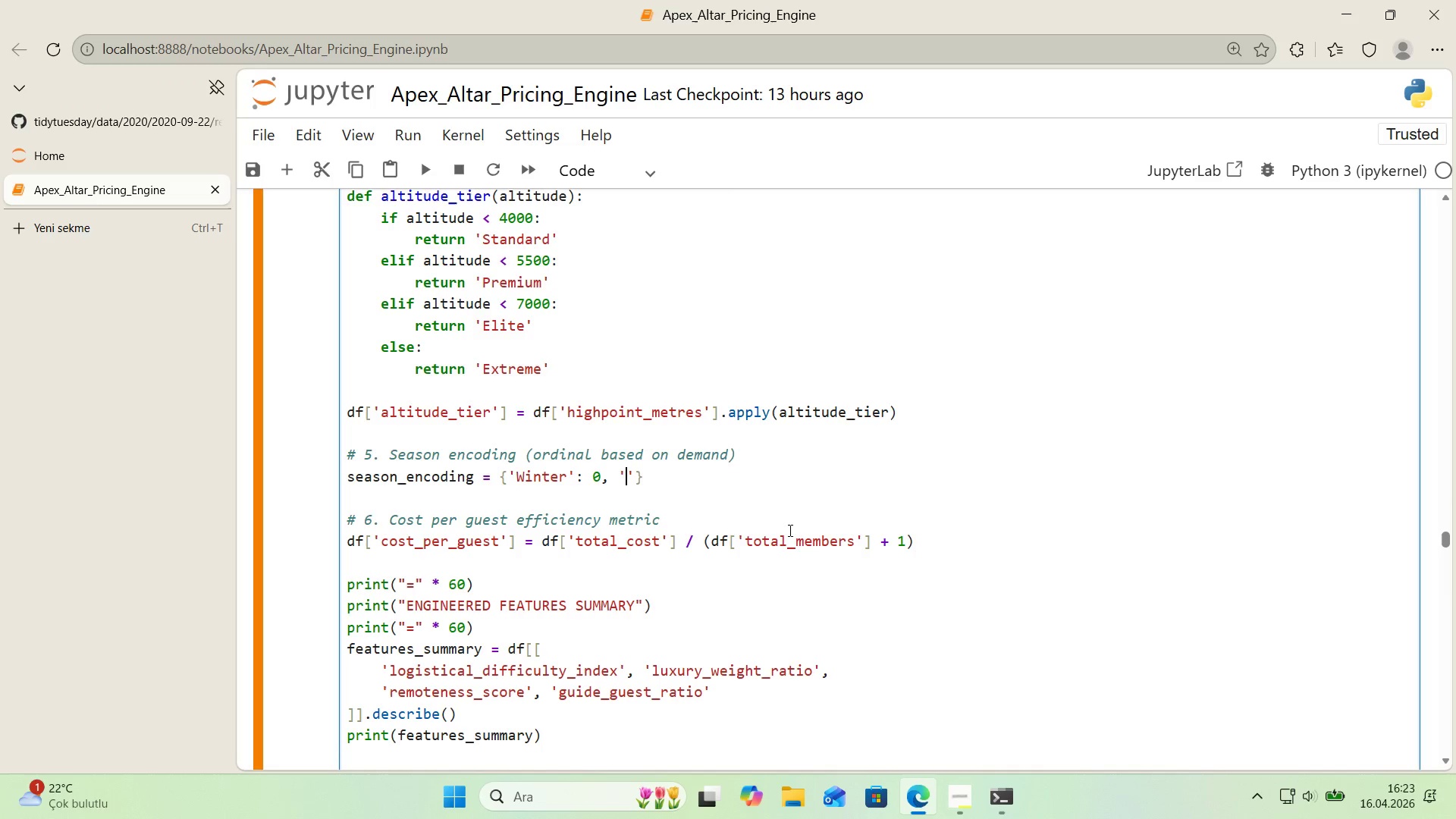 
key(ArrowLeft)
 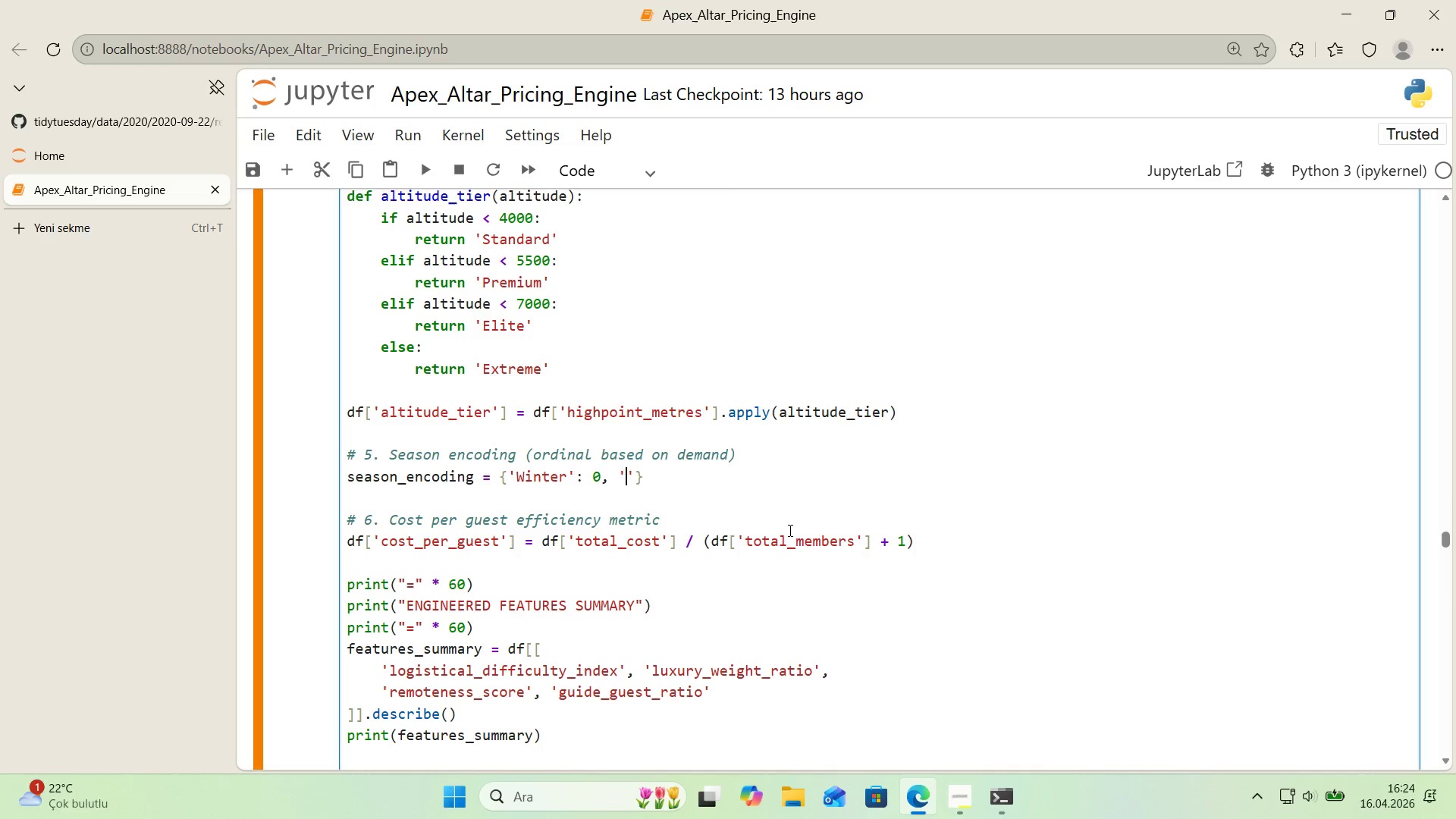 
type(Summer)
 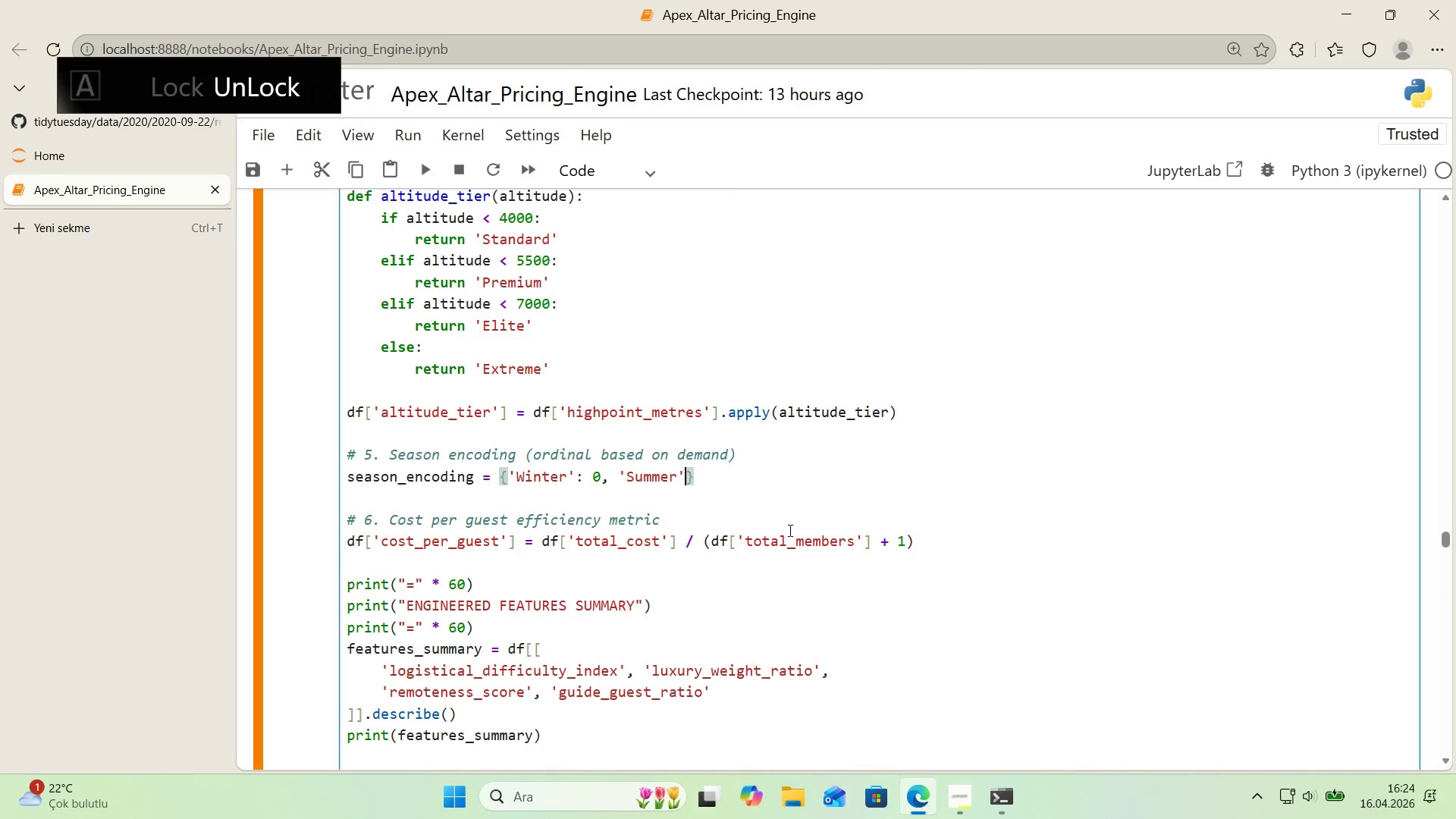 
key(ArrowRight)
 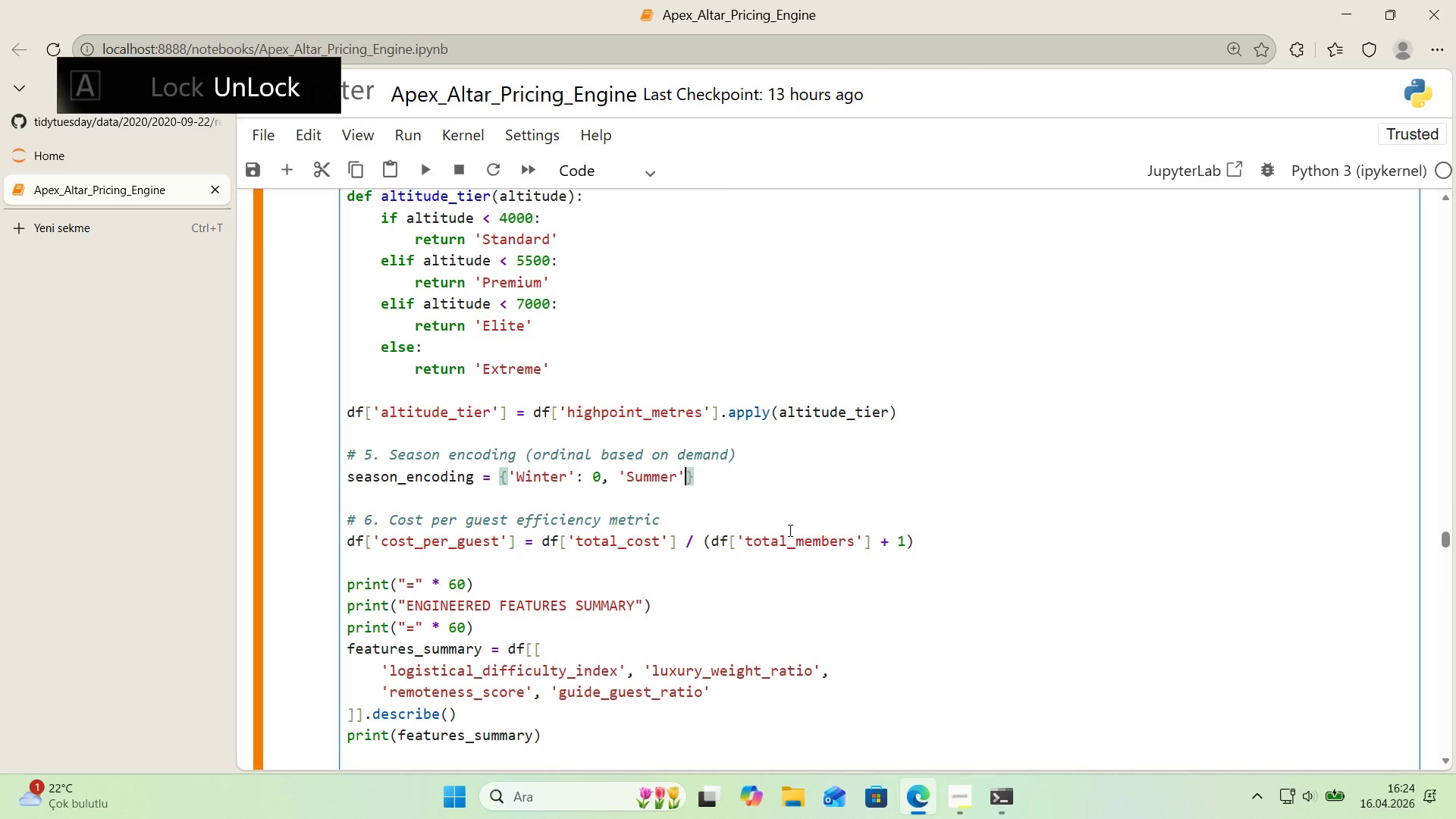 
type(> 1, @@)
 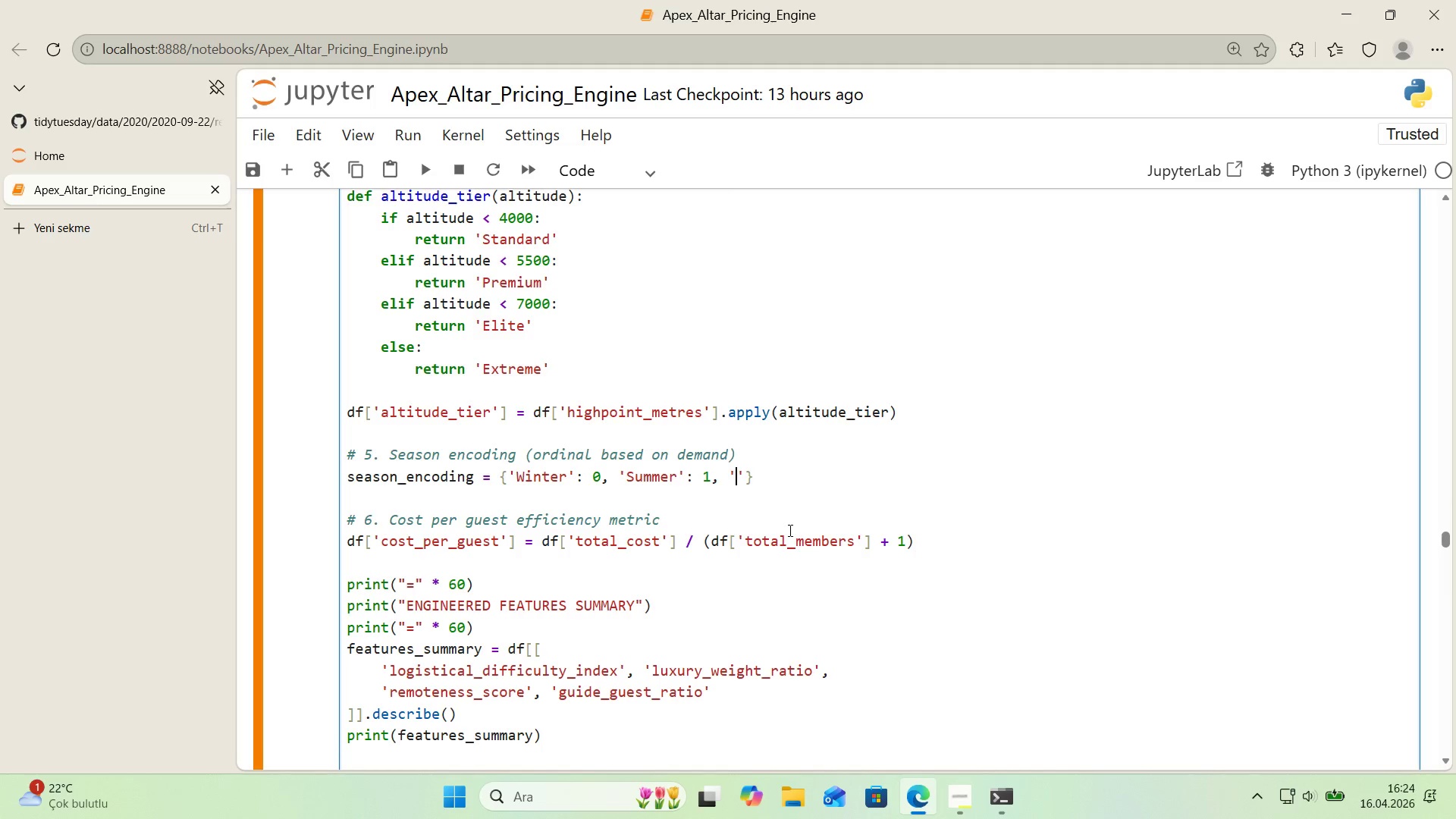 
 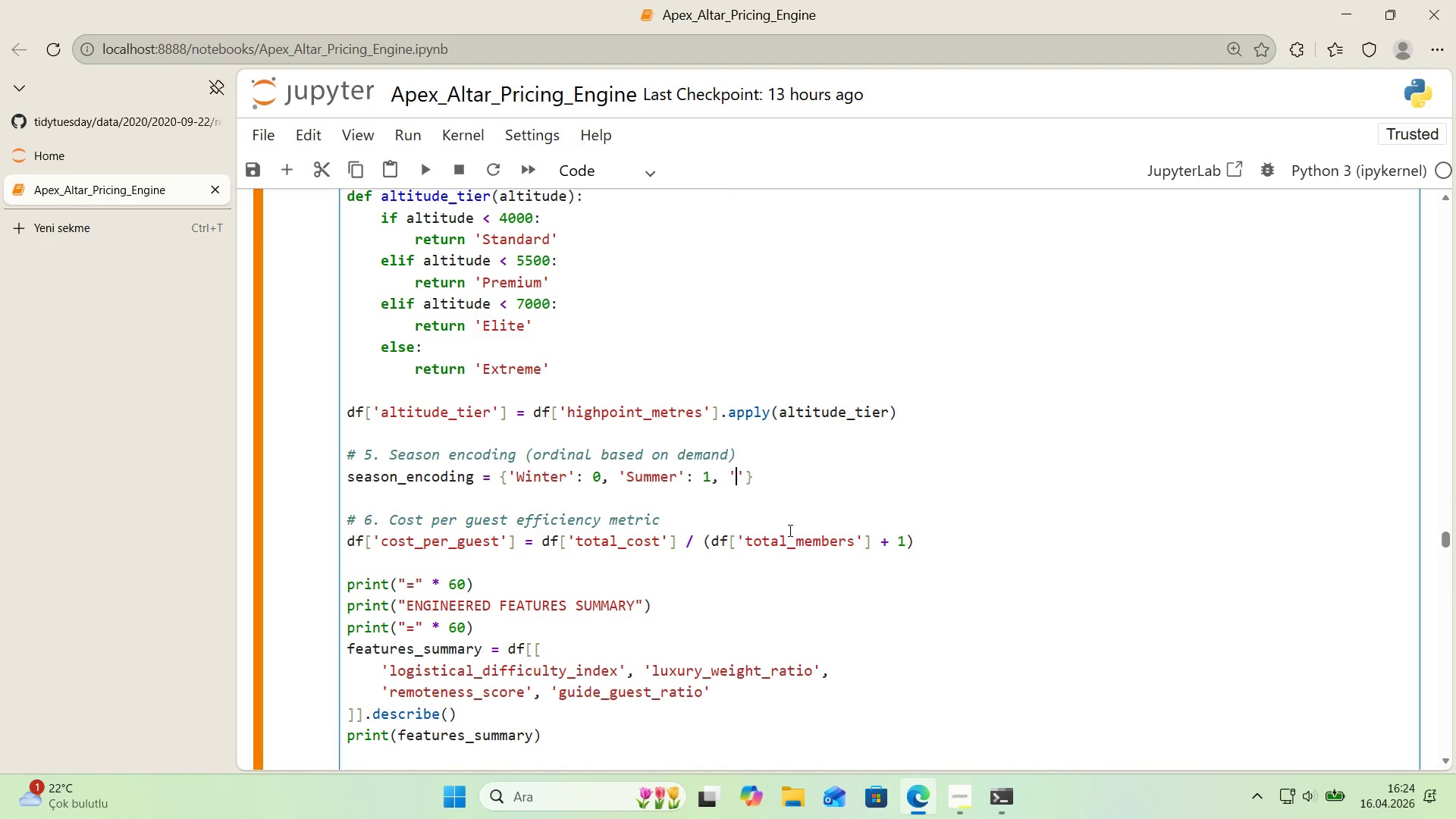 
key(ArrowLeft)
 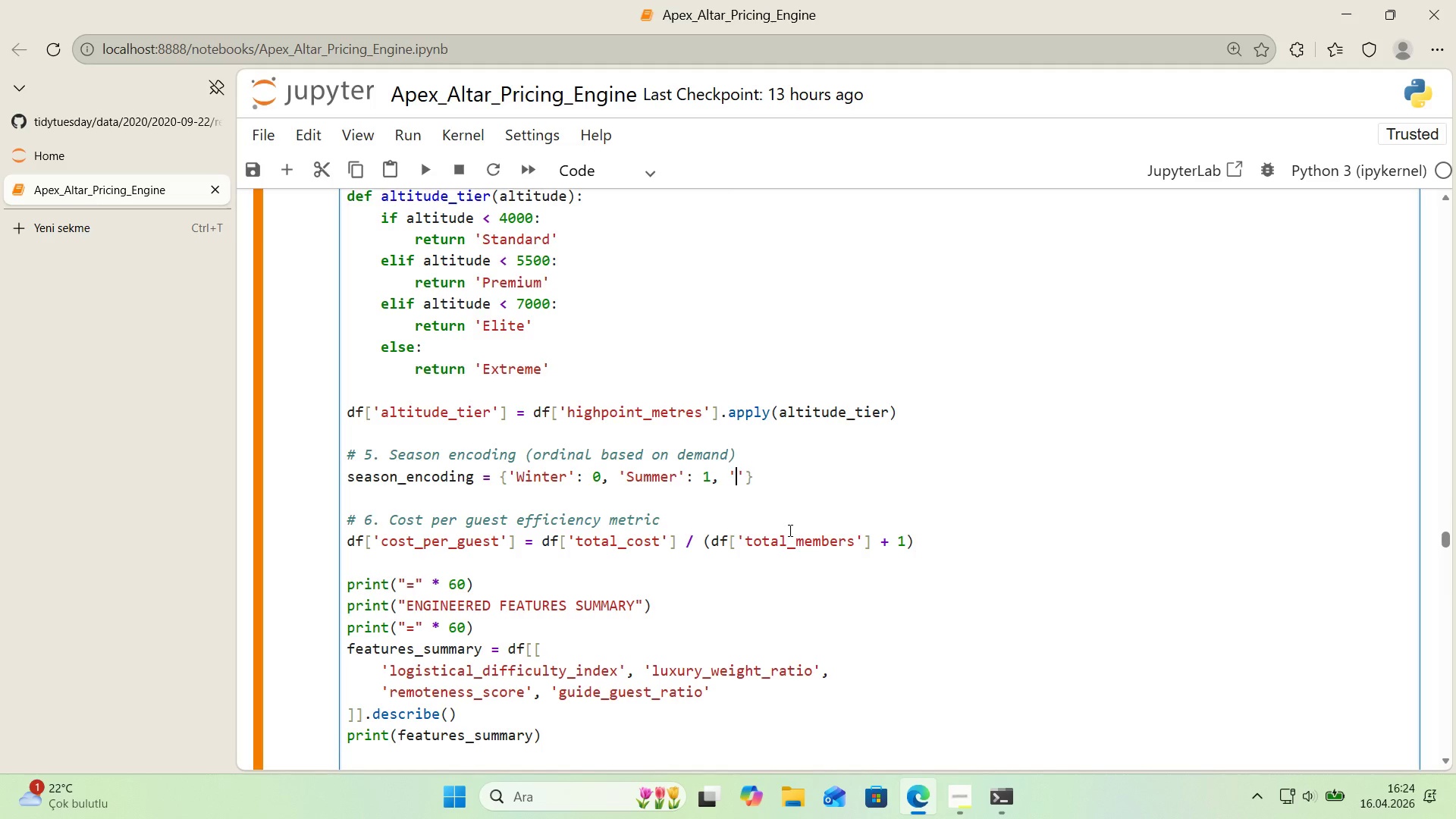 
type(Ay)
key(Backspace)
type(utumn)
 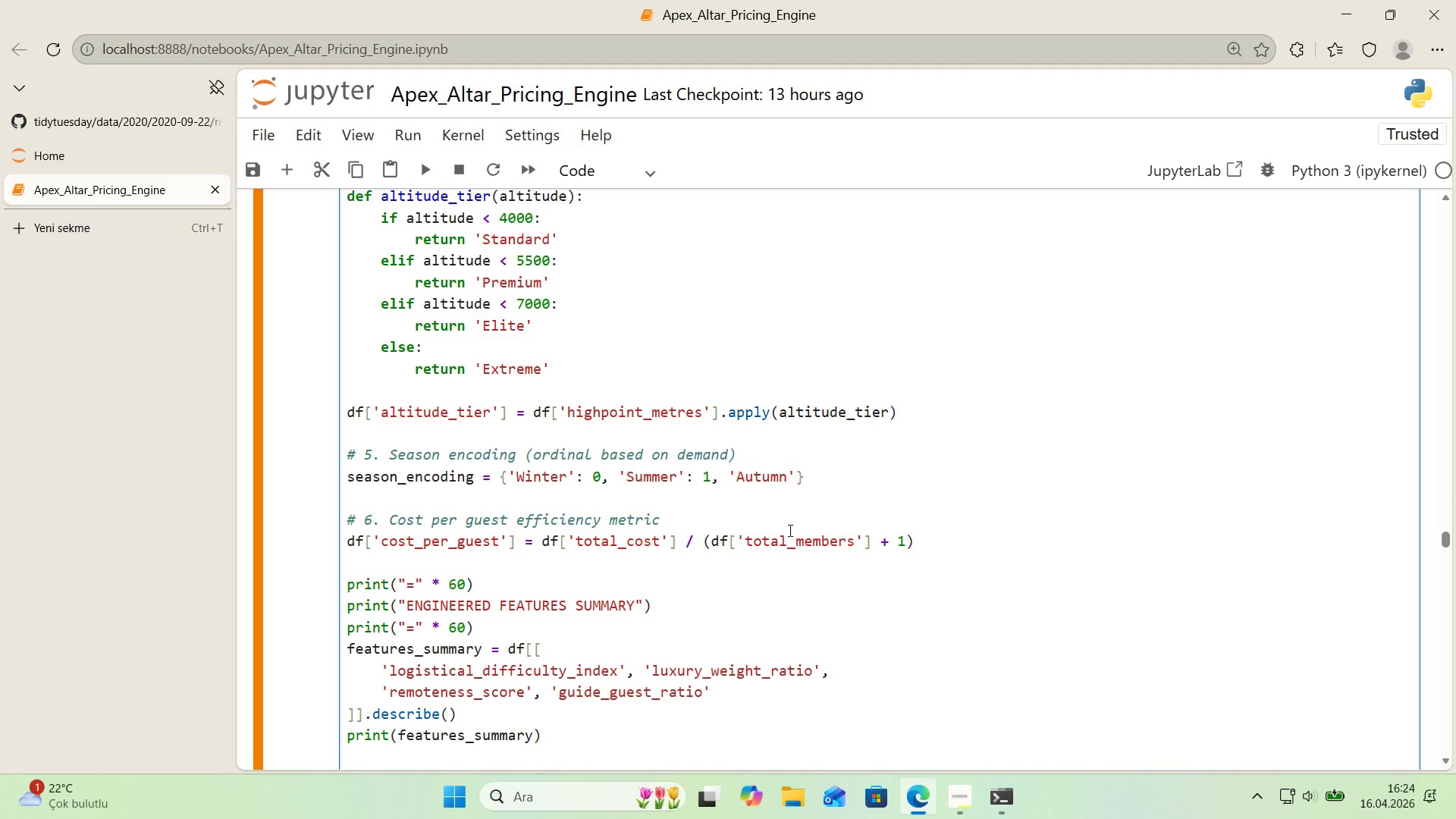 
hold_key(key=ShiftRight, duration=0.41)
 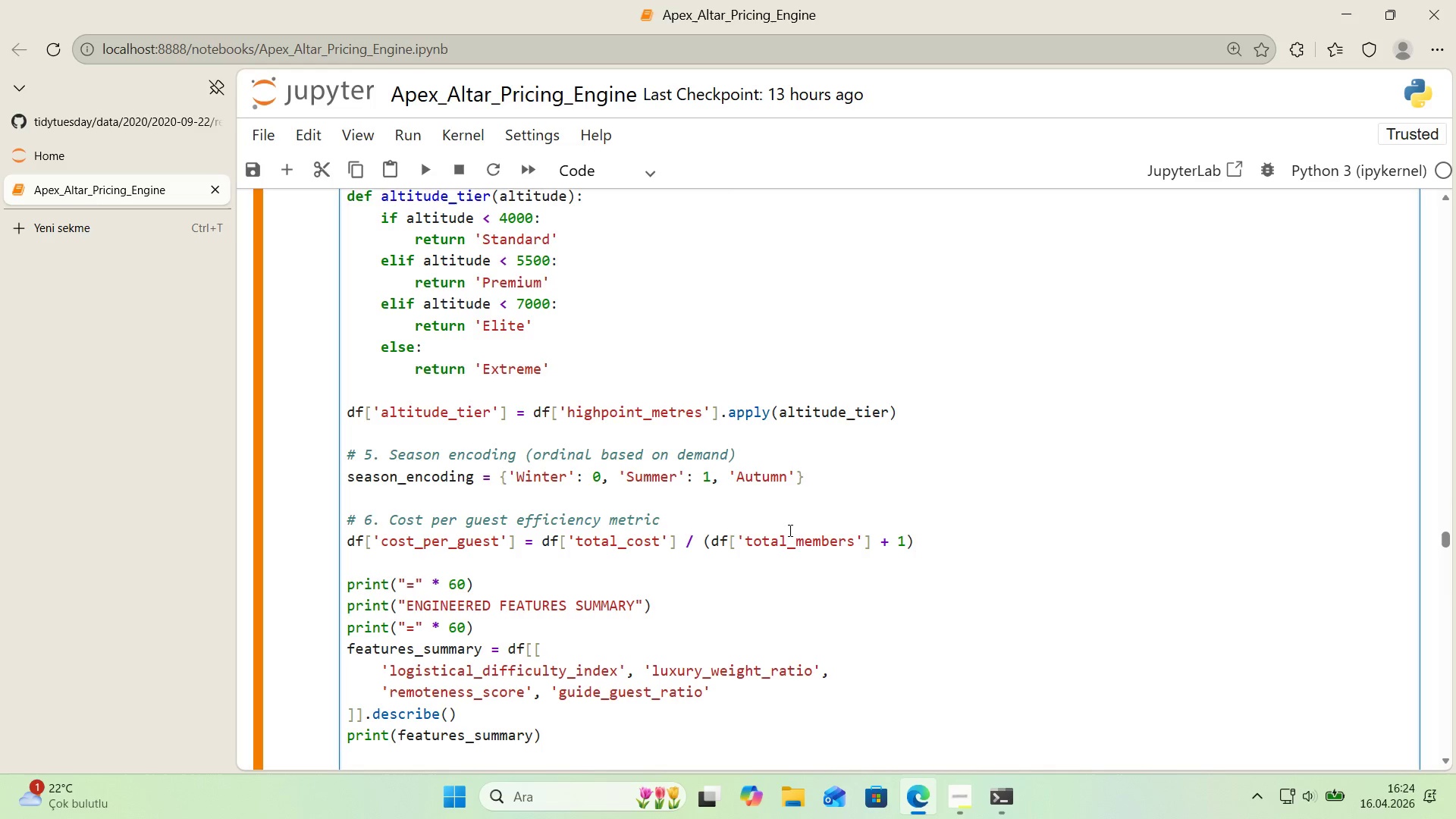 
key(ArrowRight)
 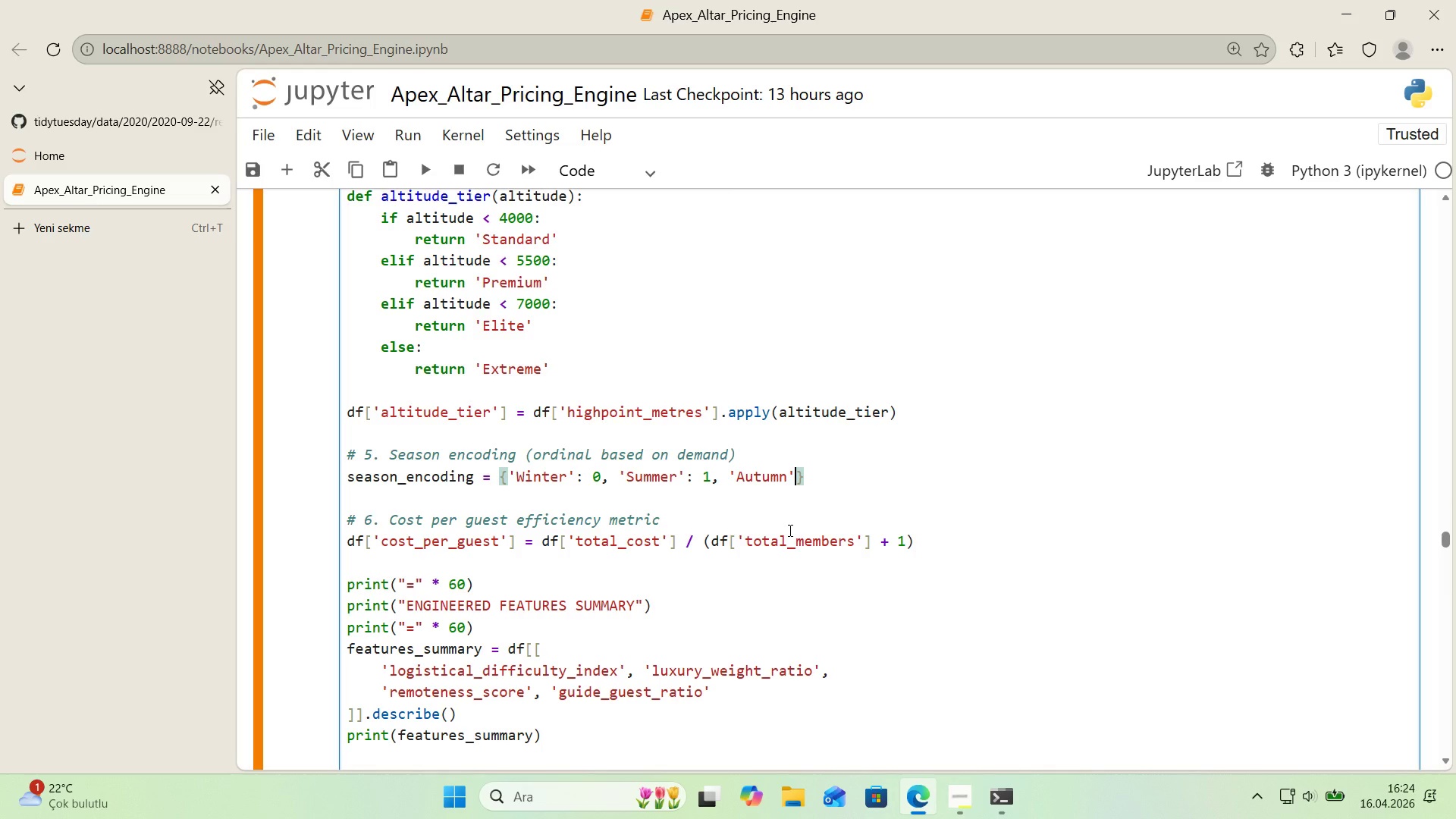 
key(Shift+Period)
 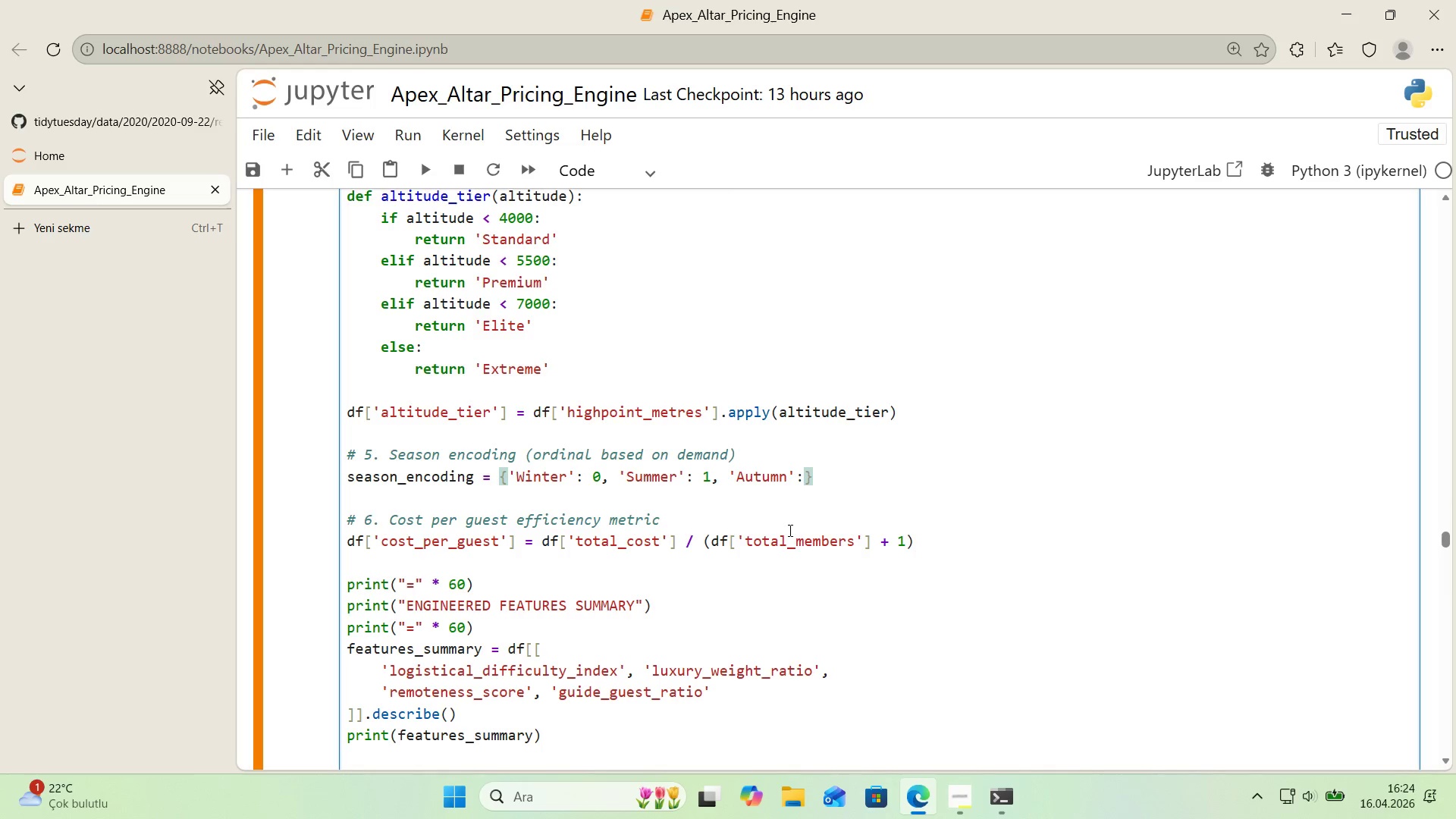 
key(Space)
 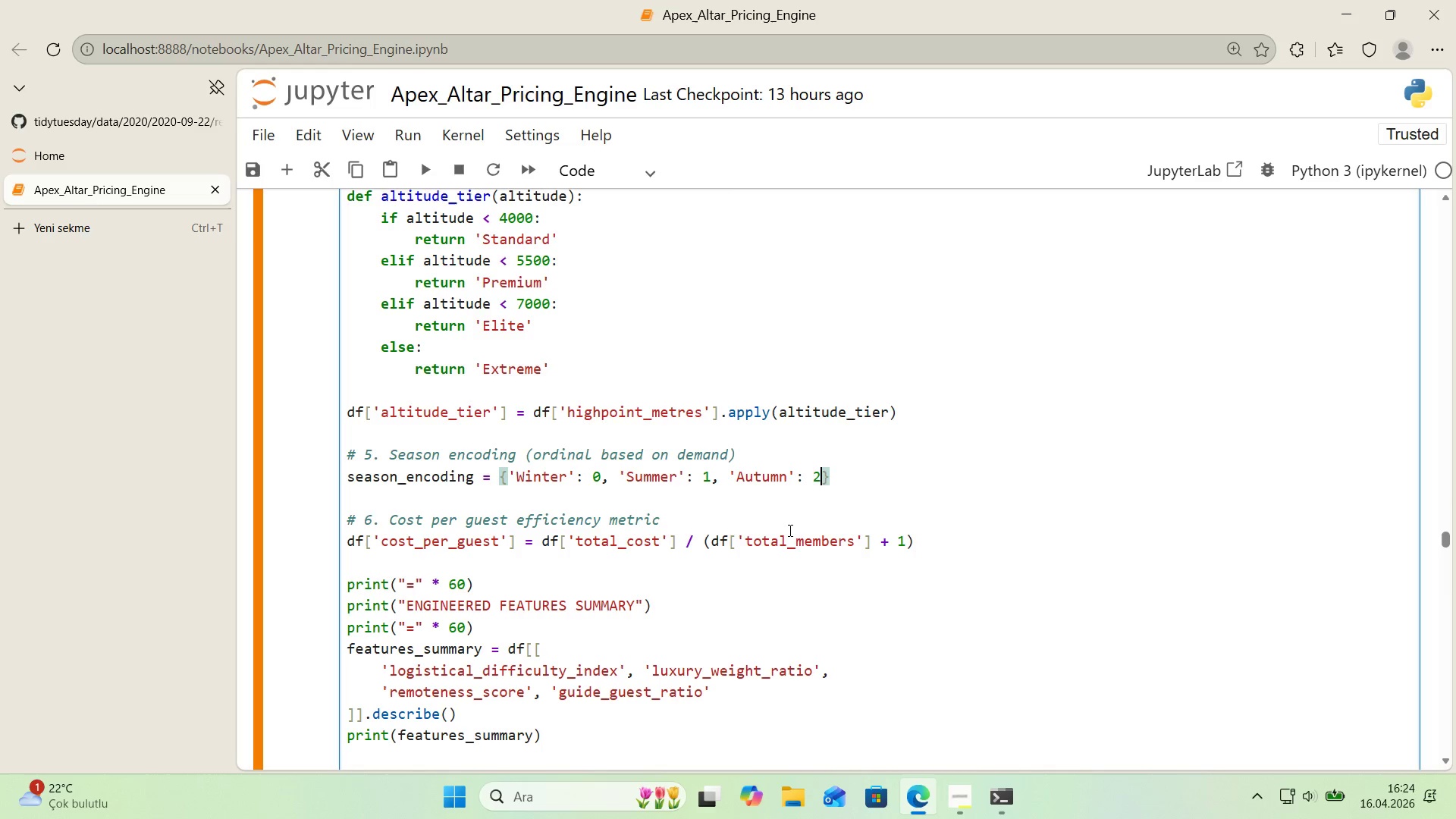 
key(2)
 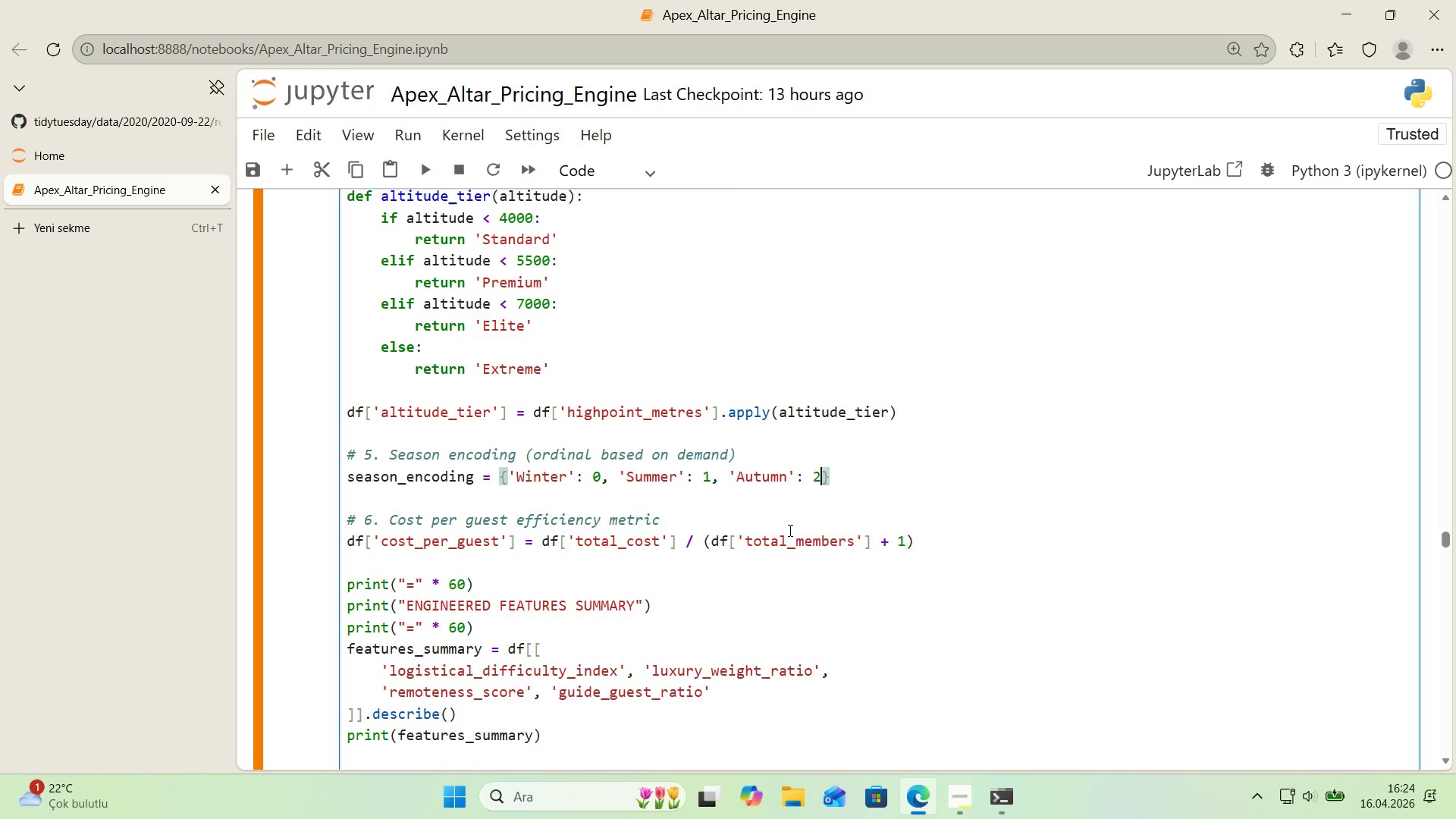 
key(Enter)
 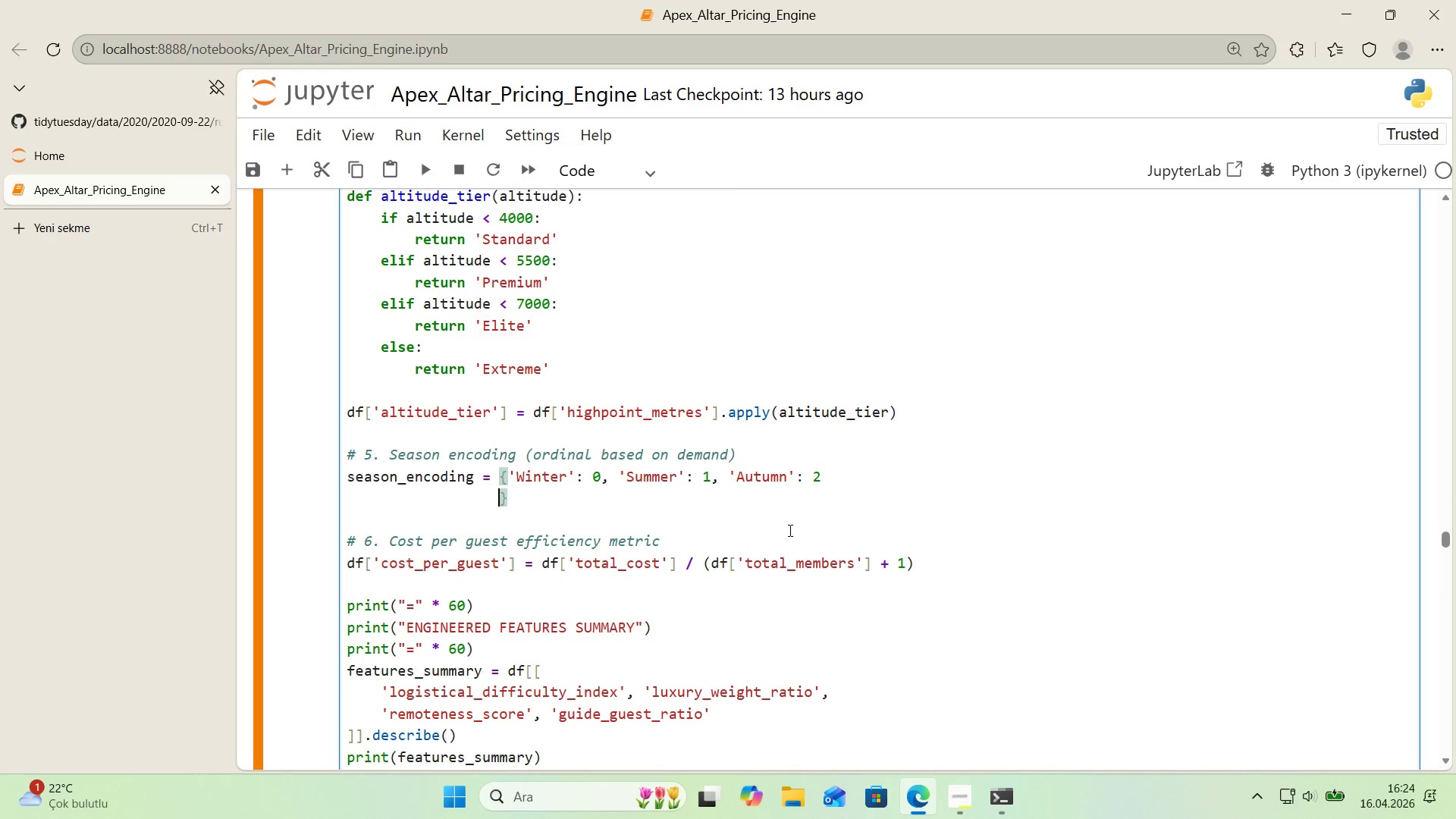 
key(Backspace)
key(Backspace)
key(Backspace)
key(Backspace)
key(Backspace)
key(Backspace)
type(2)
key(Backspace)
type(, @@)
 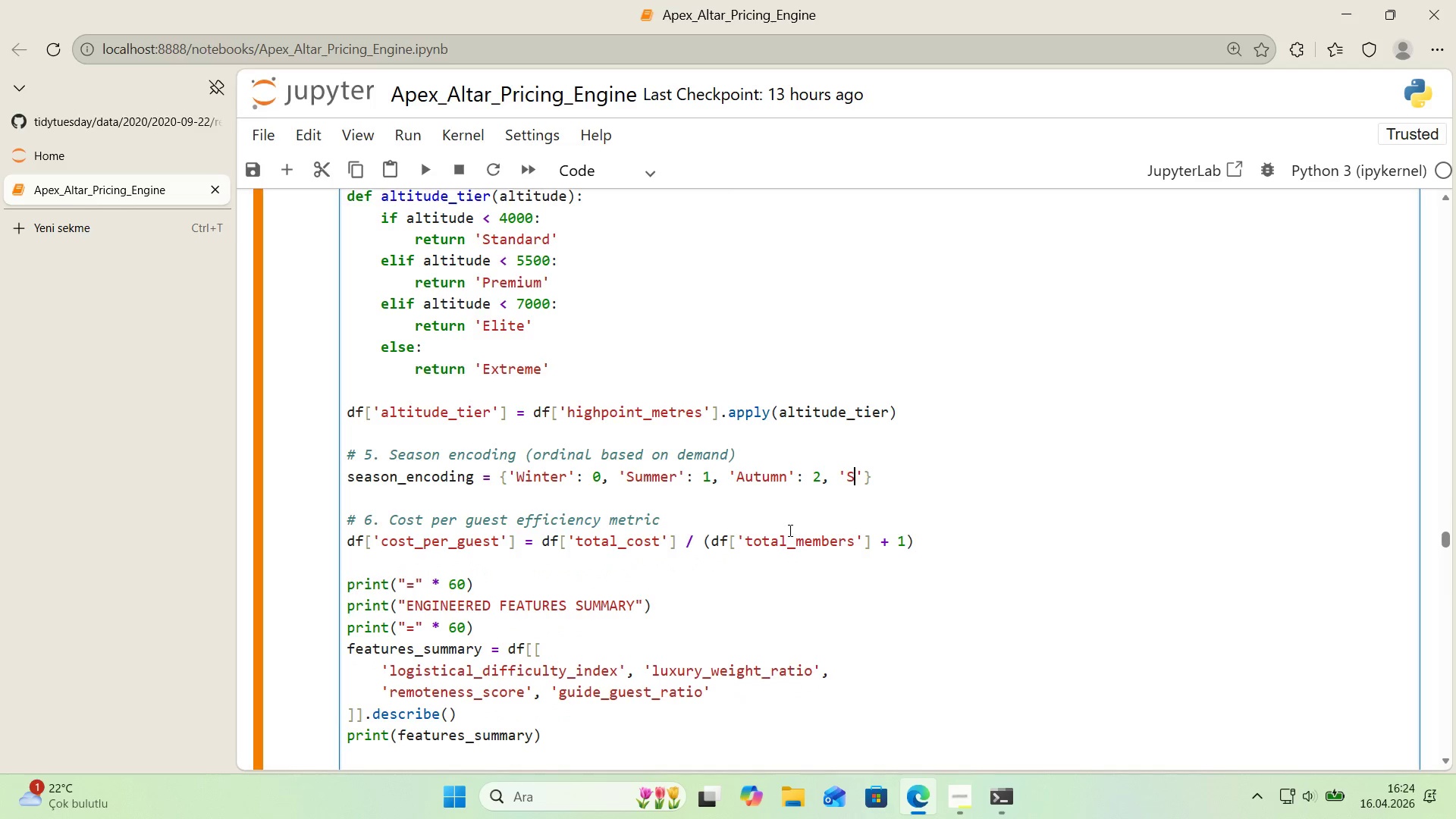 
 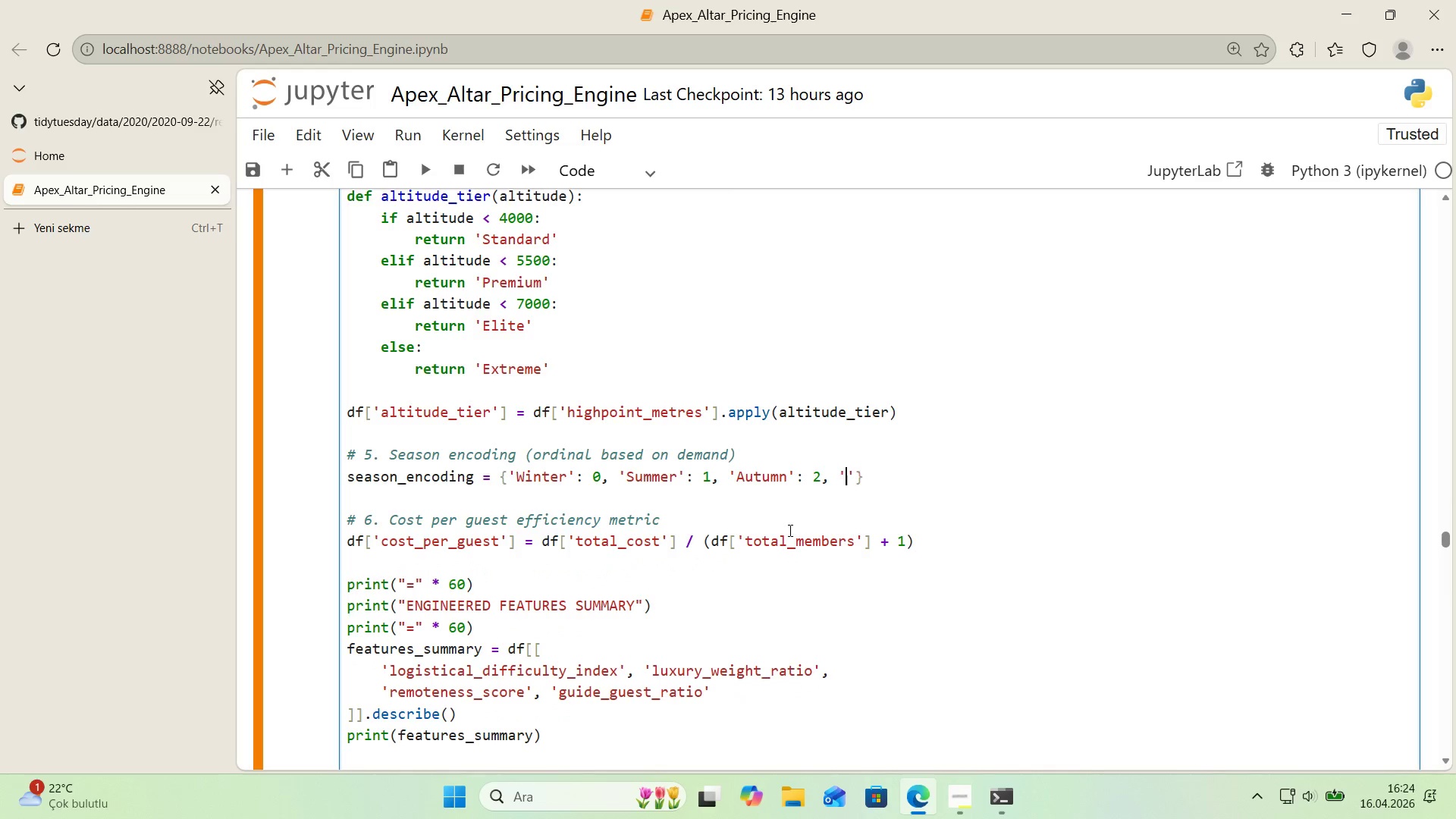 
key(ArrowLeft)
 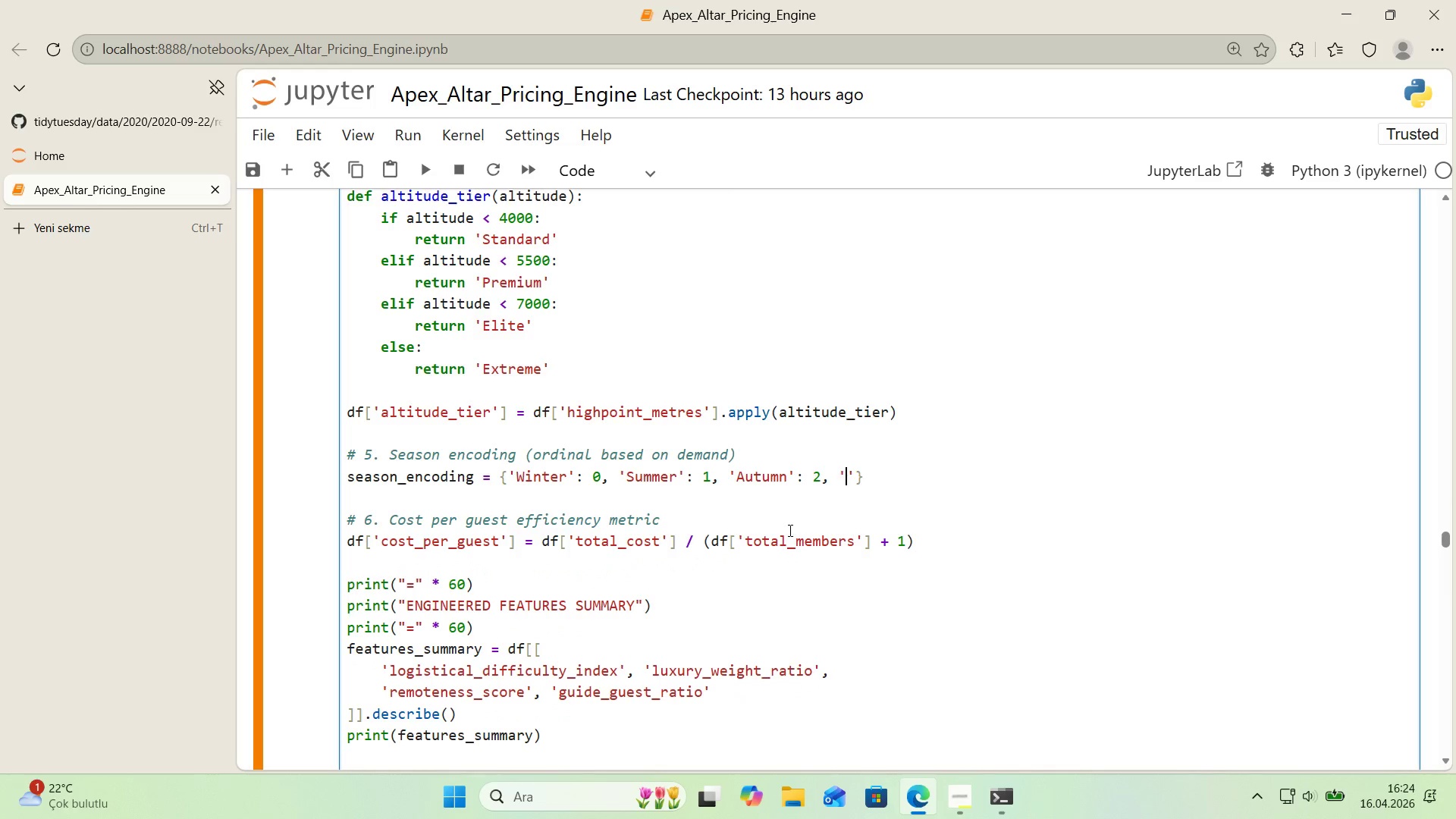 
type(Spr'ng)
 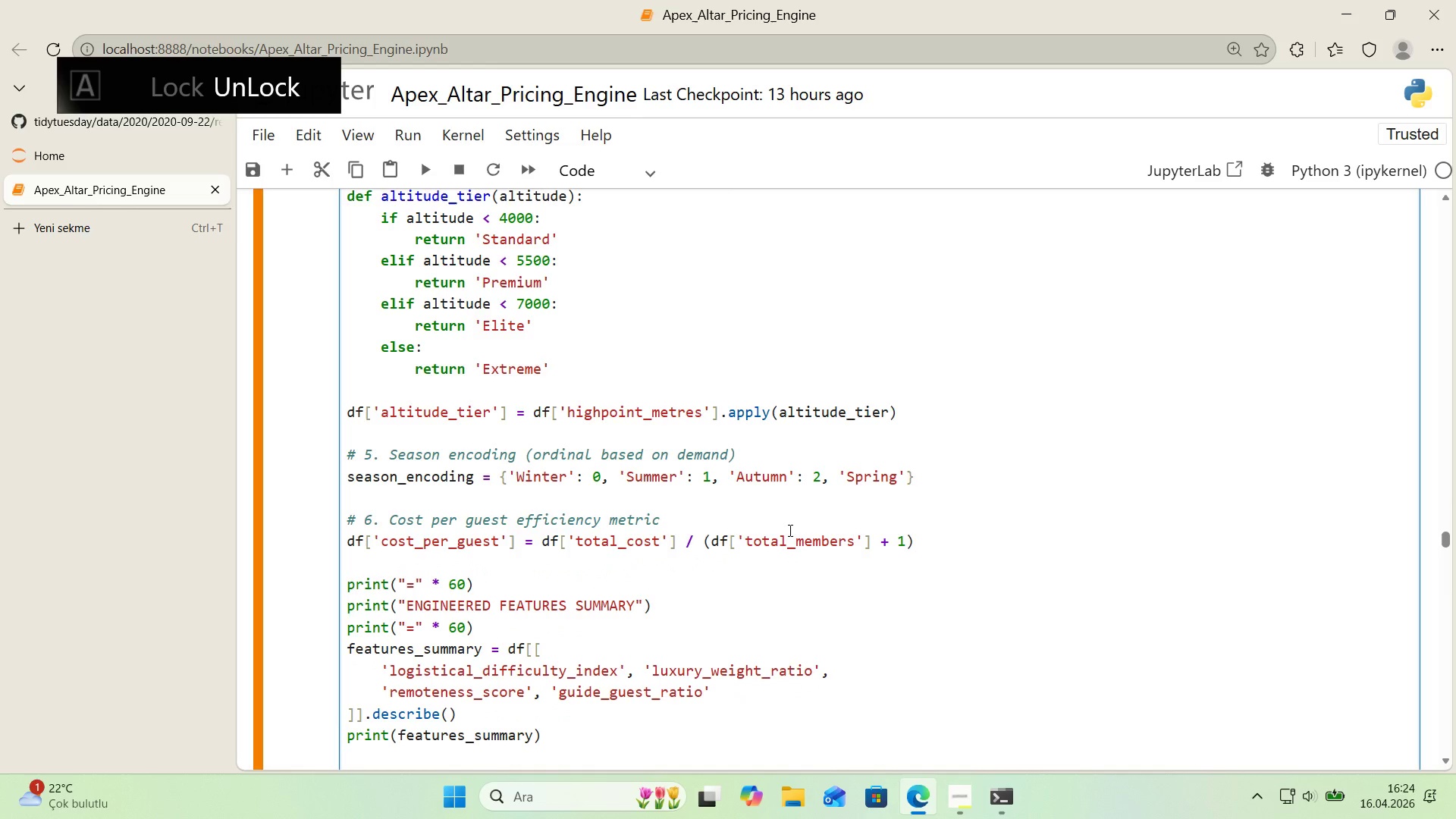 
key(ArrowRight)
 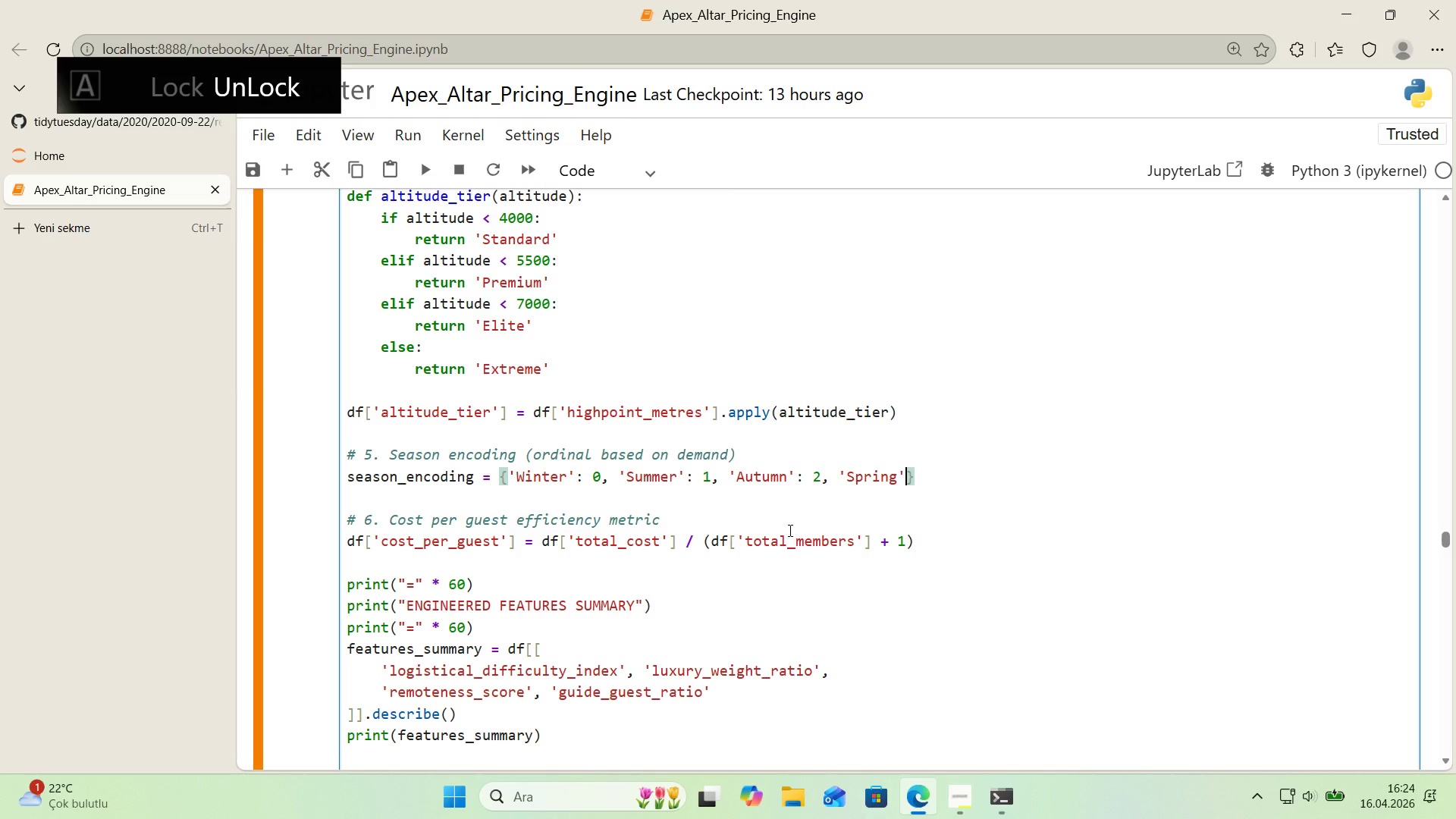 
key(Shift+ShiftRight)
 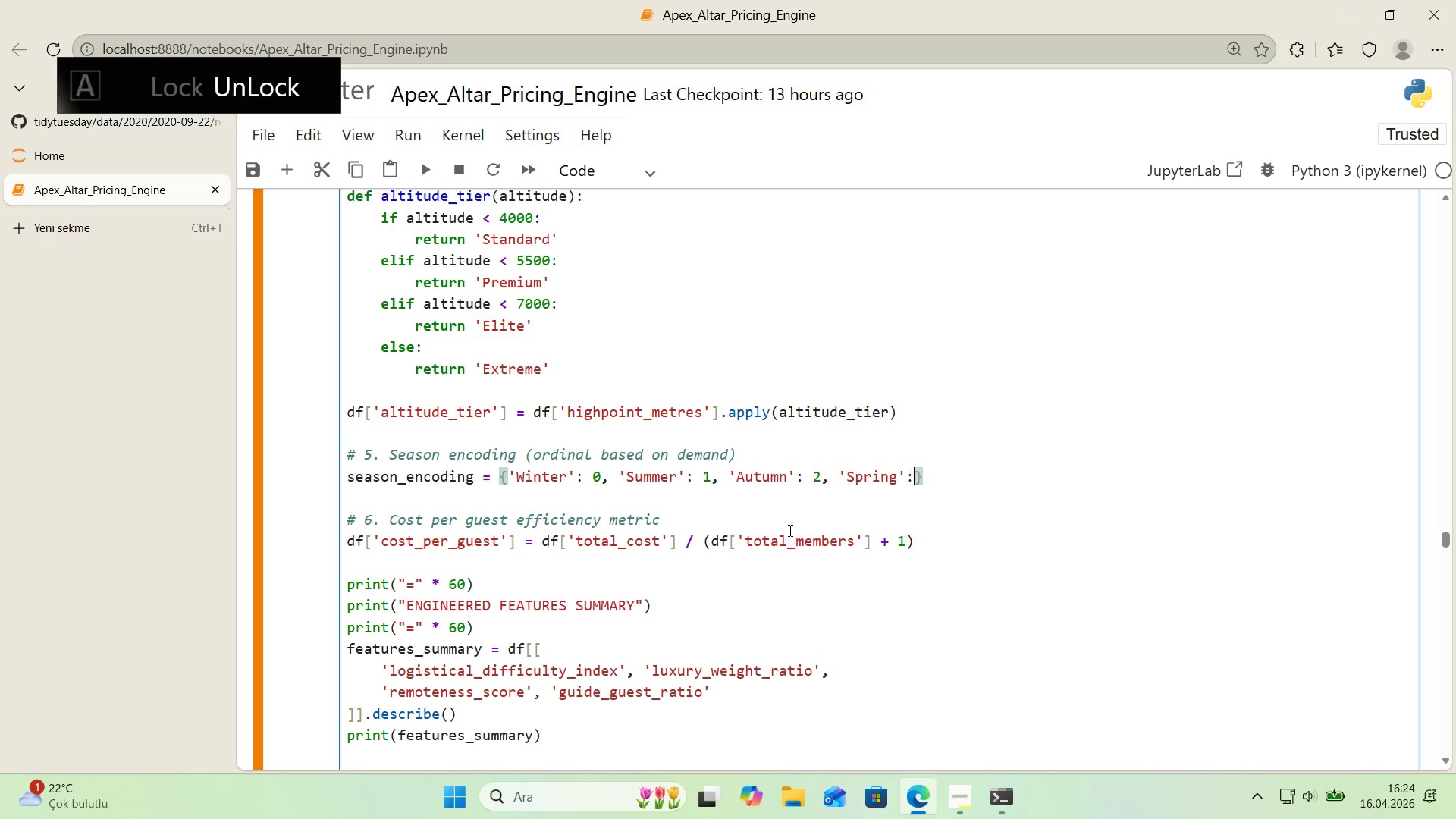 
key(Shift+Period)
 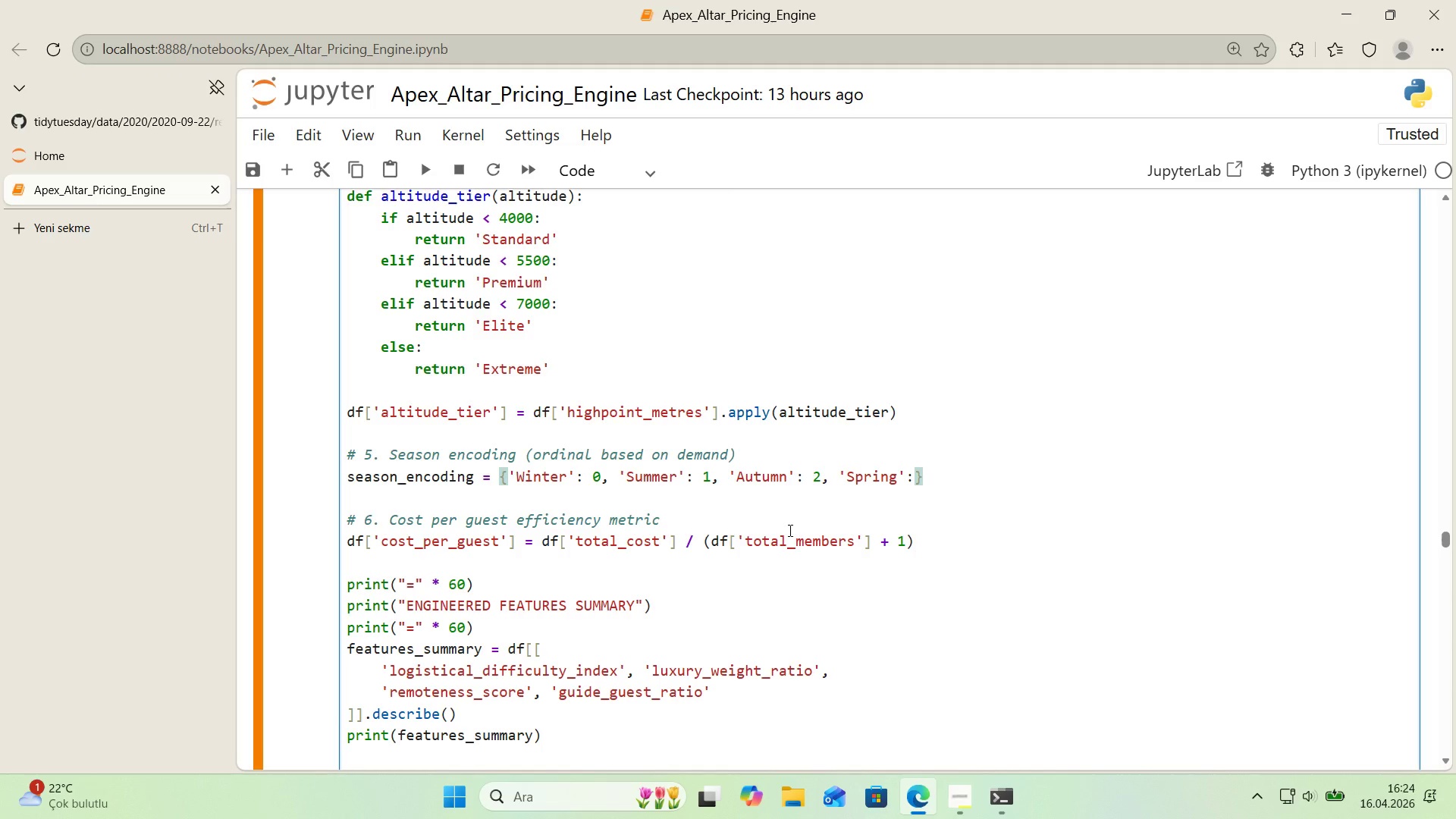 
key(Space)
 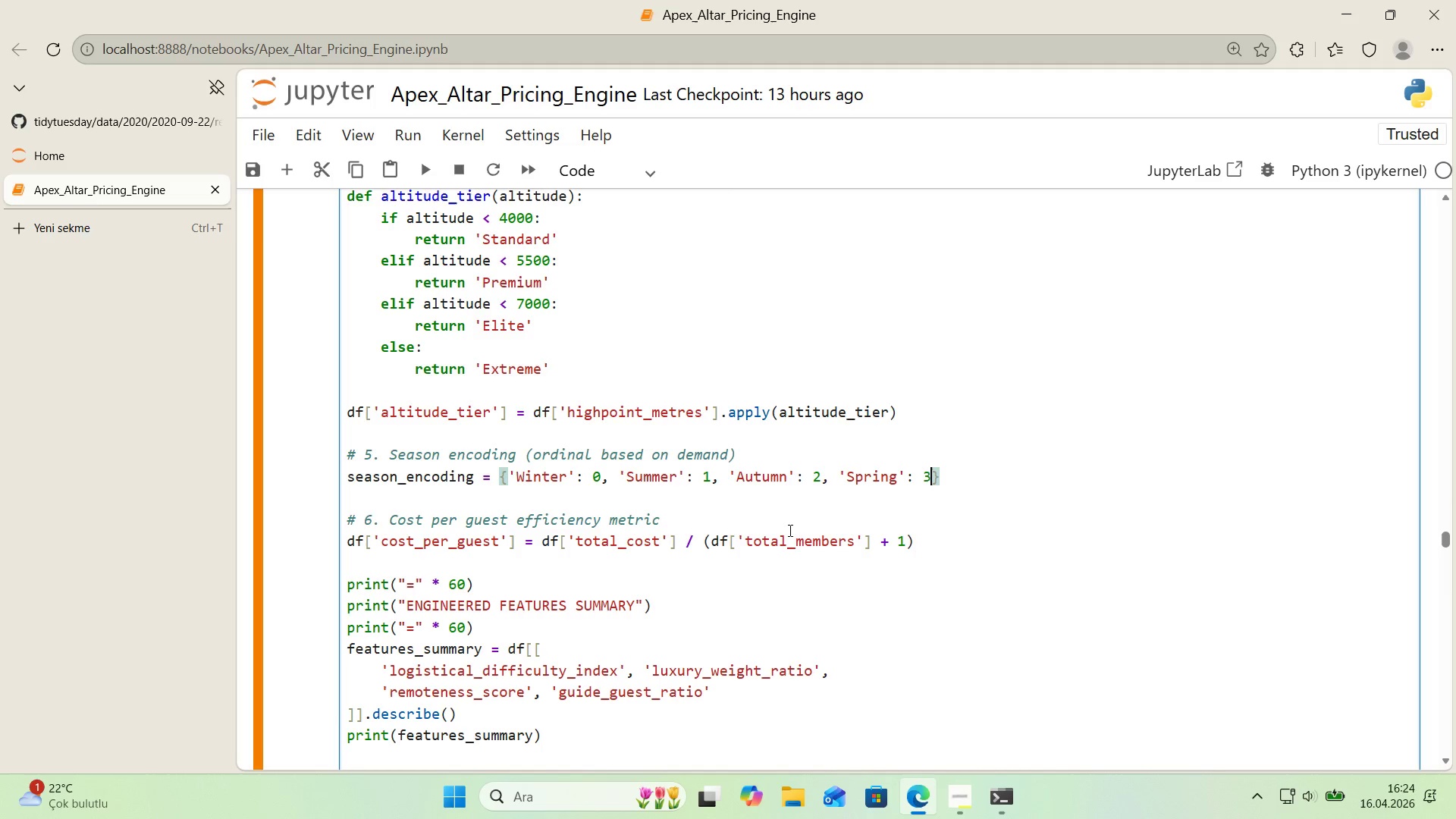 
key(3)
 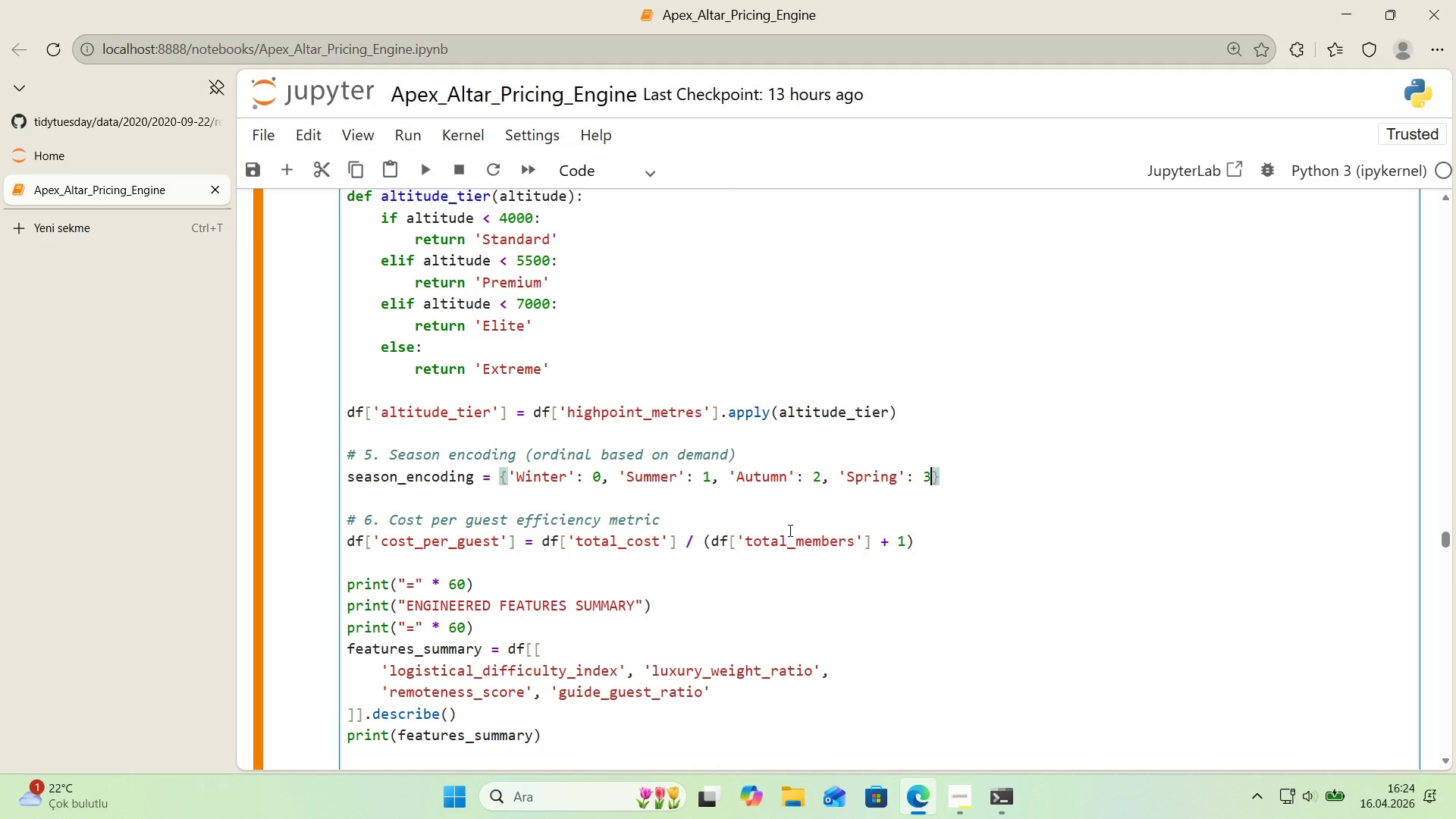 
key(ArrowRight)
 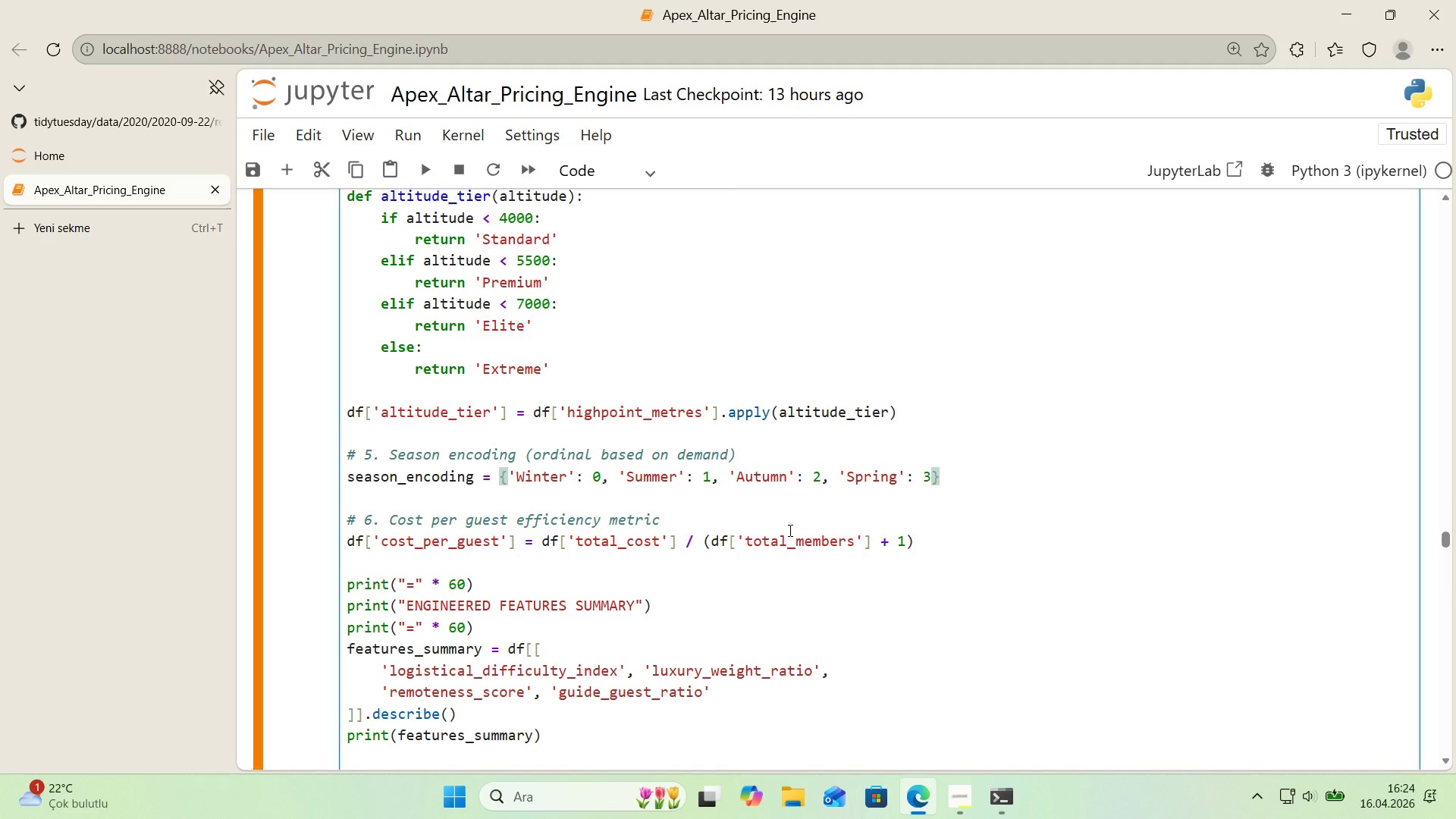 
wait(5.92)
 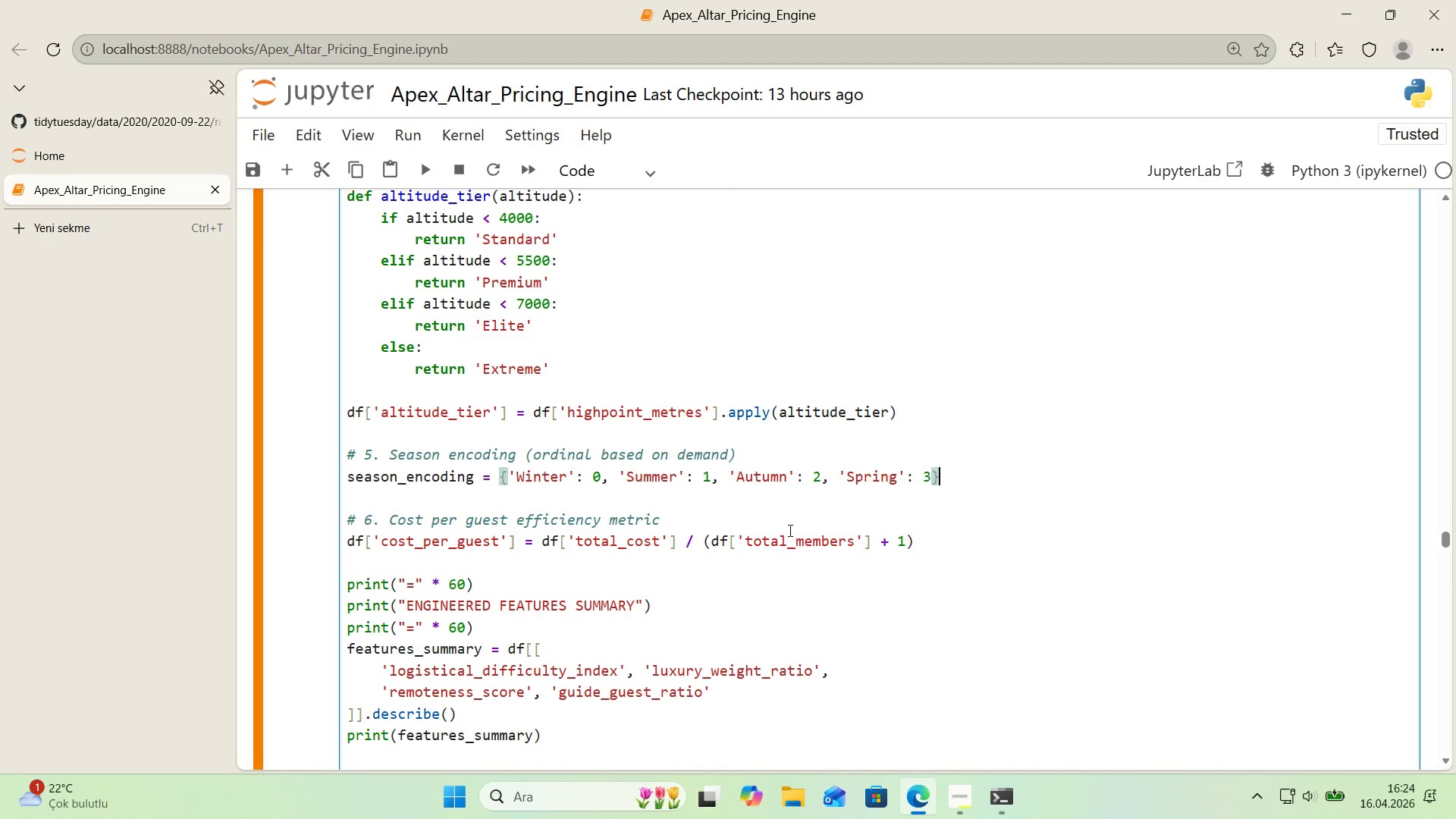 
key(Enter)
 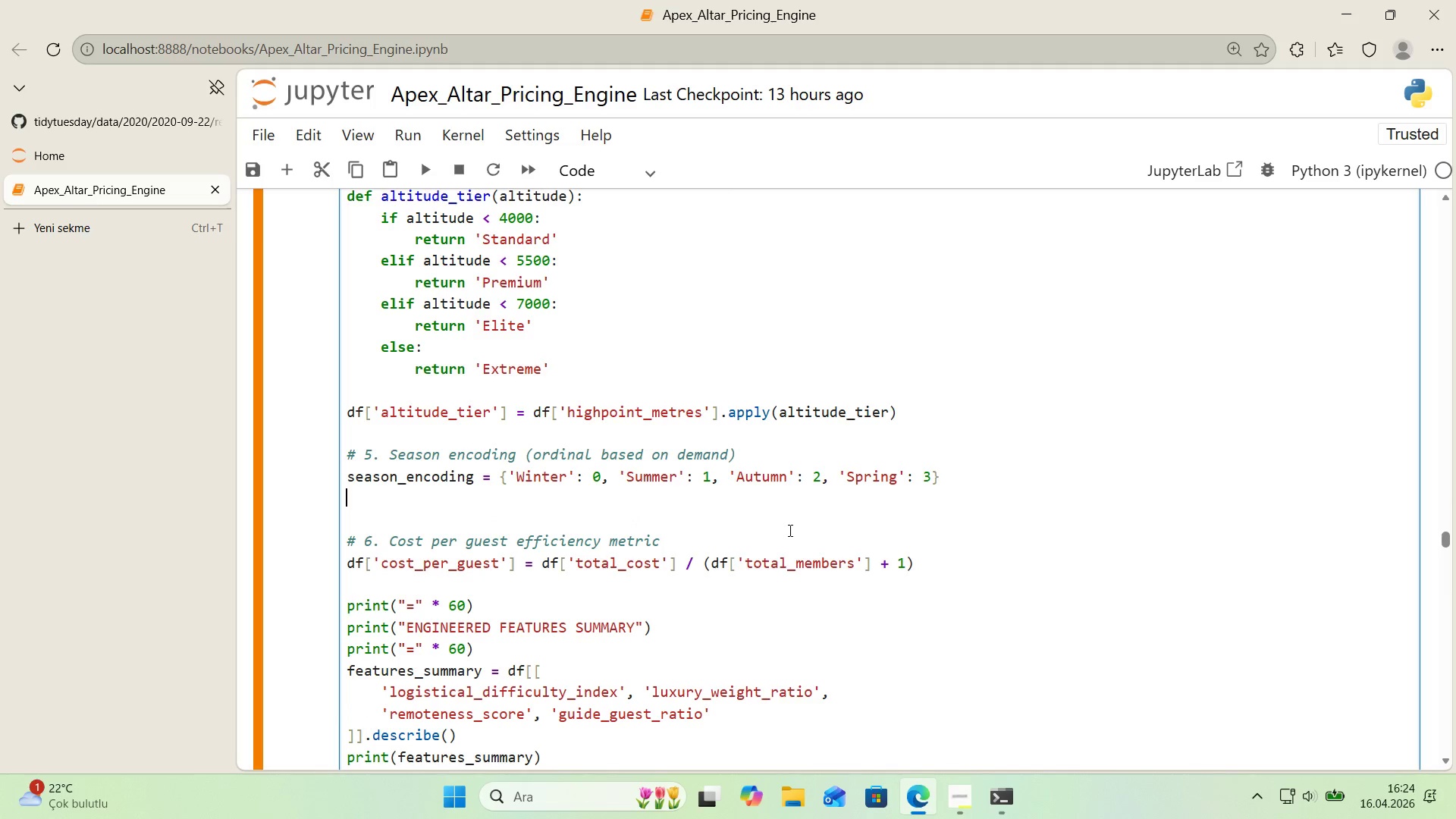 
type(df)
 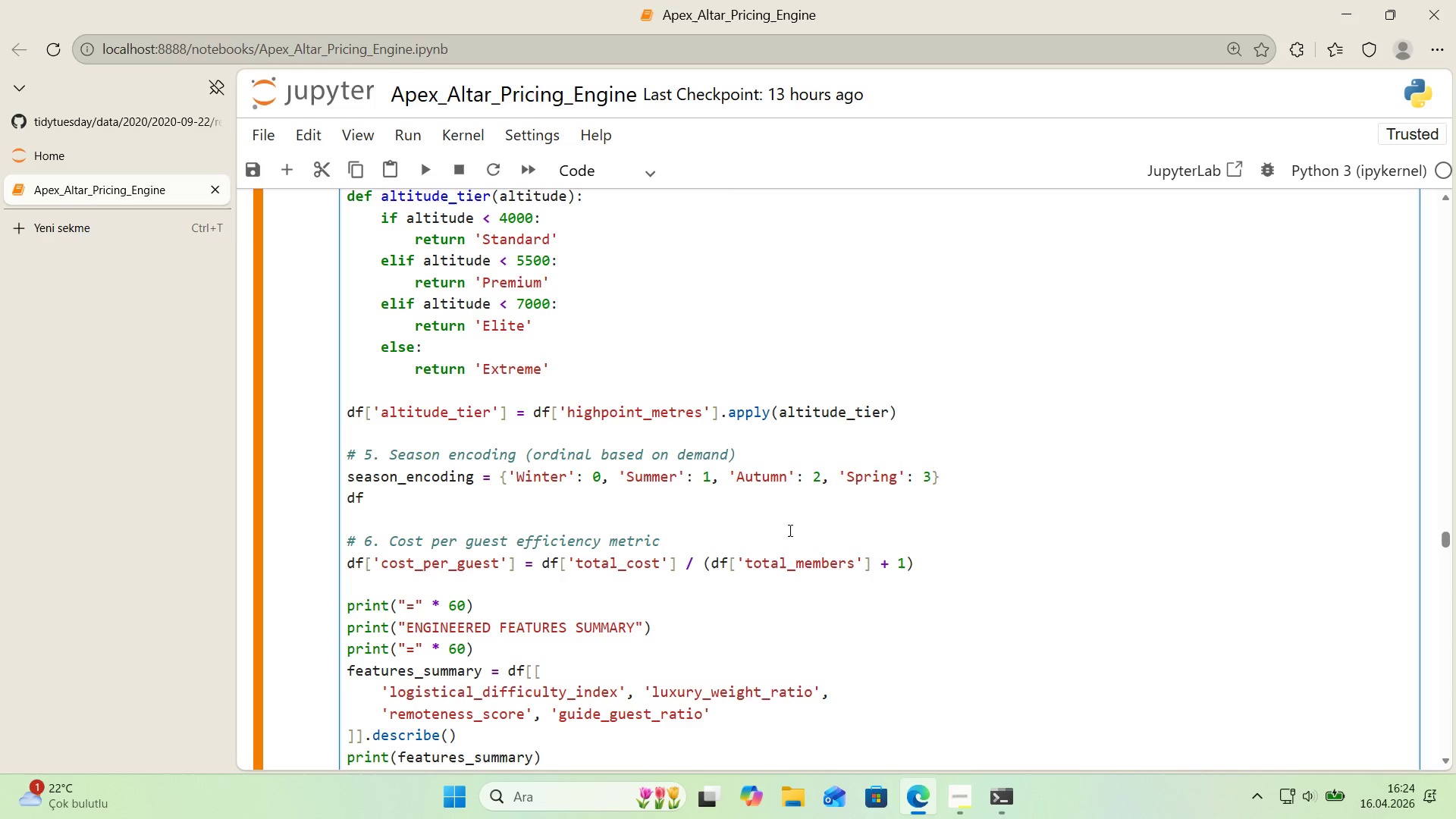 
key(Alt+Control+9)
 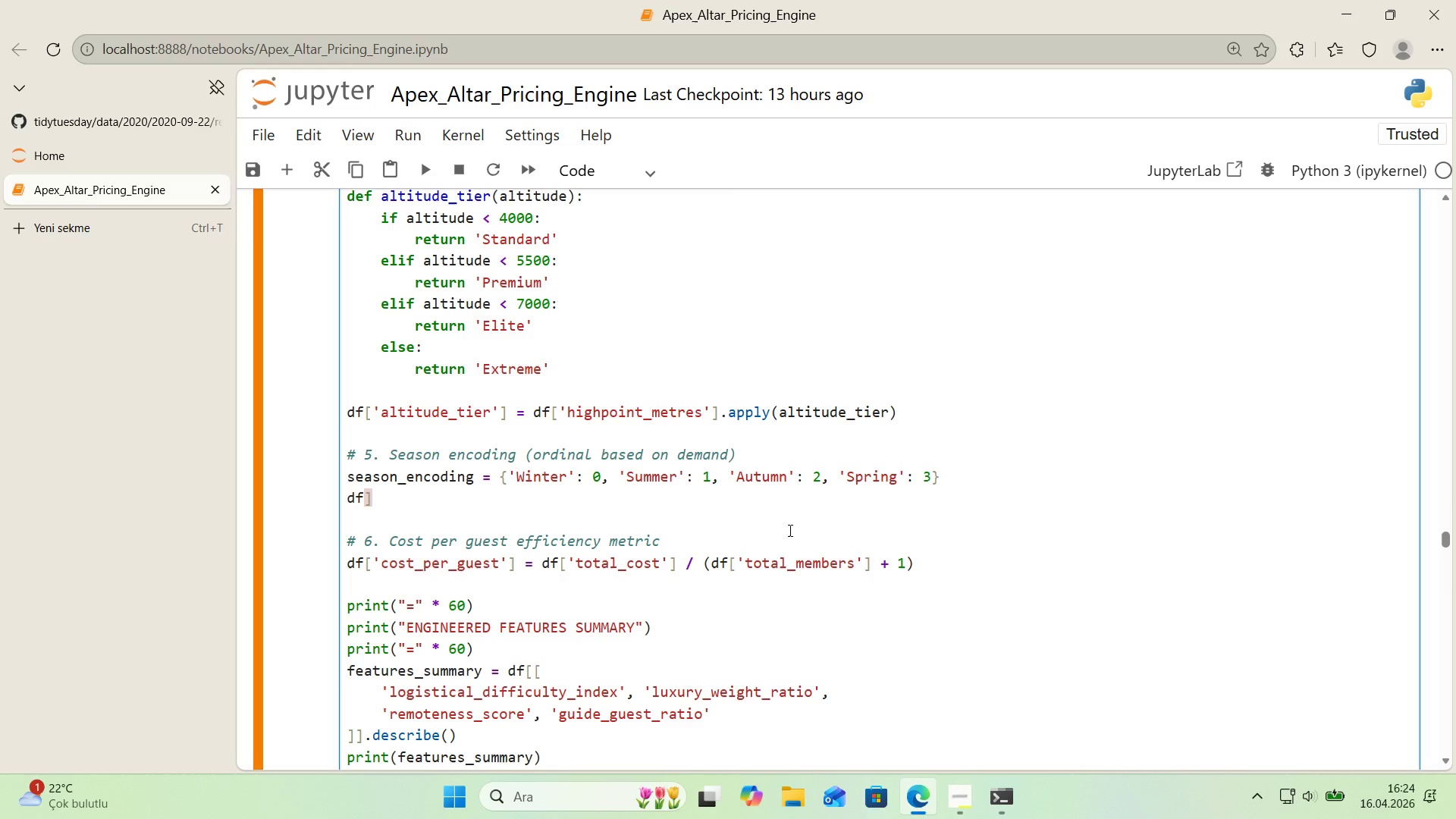 
key(Backspace)
 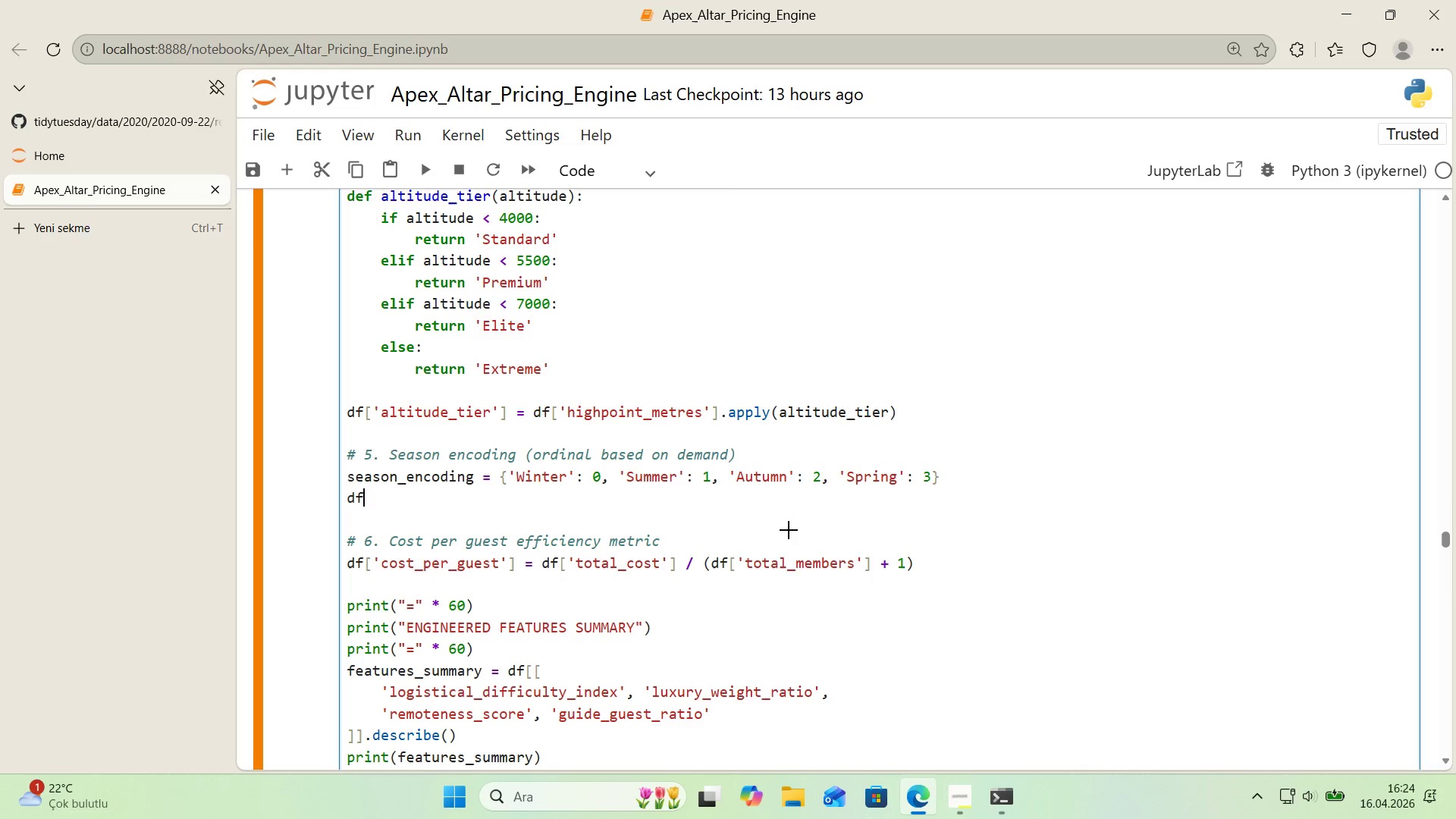 
key(Alt+Control+8)
 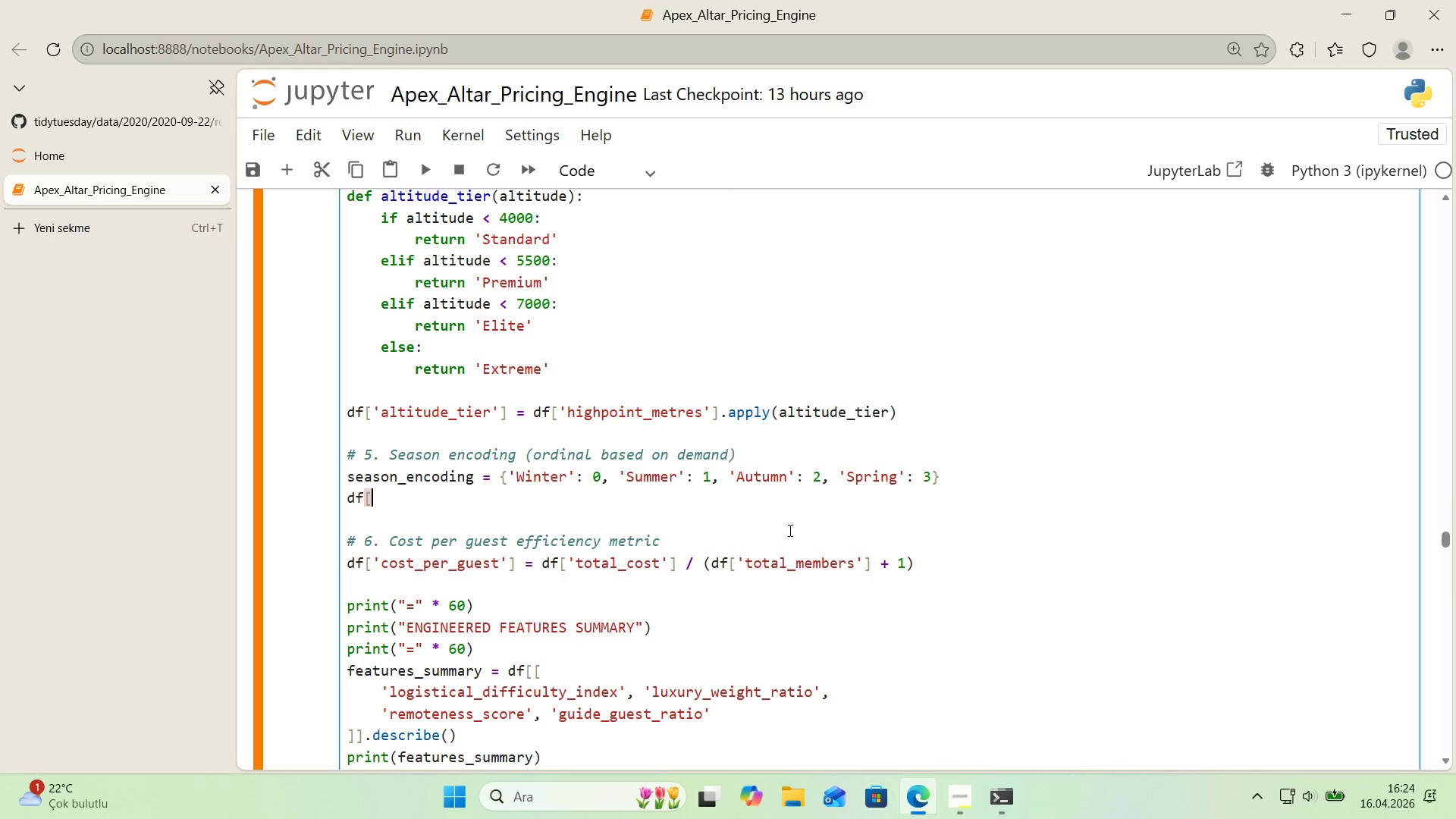 
key(Alt+Control+9)
 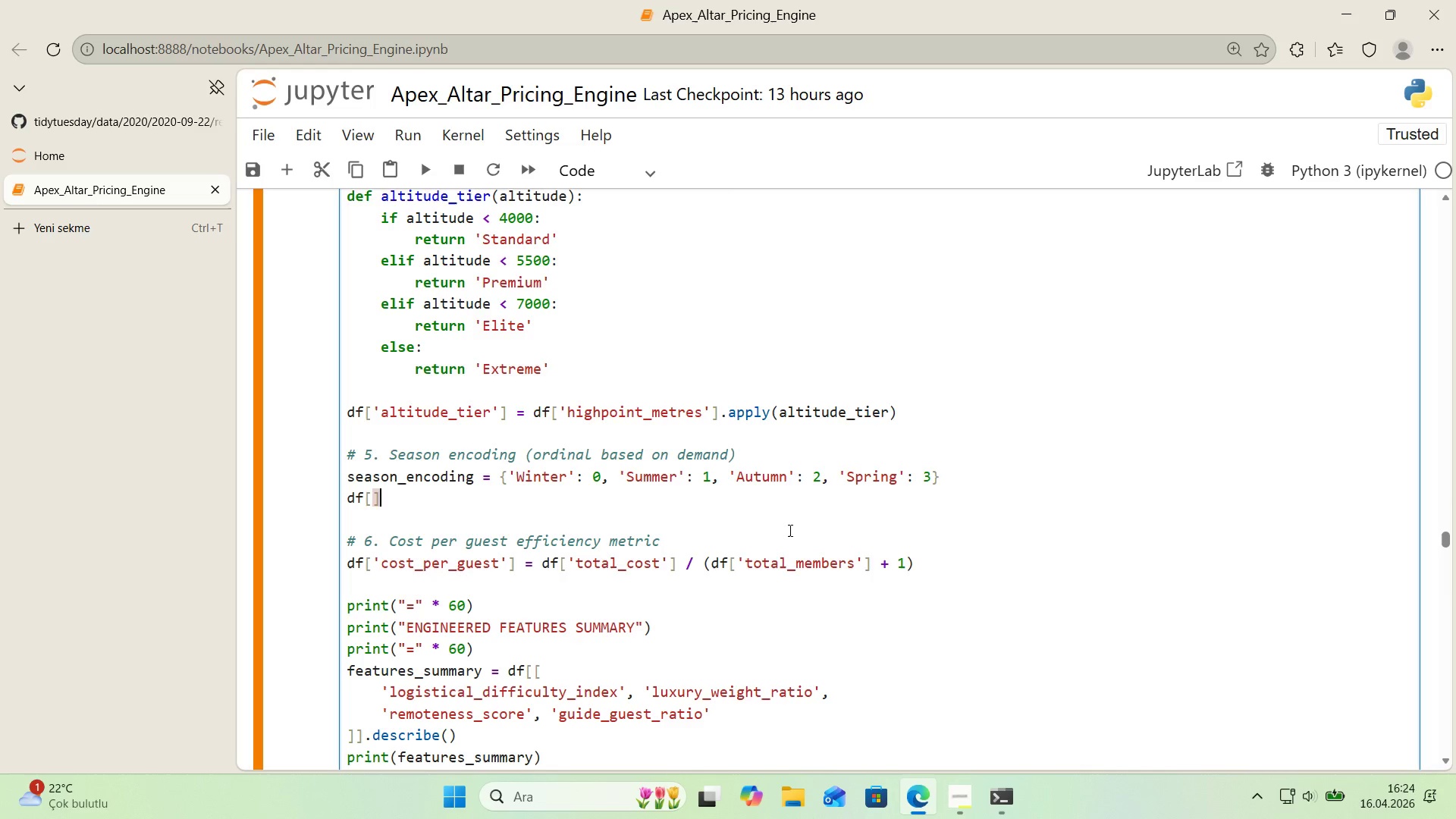 
key(ArrowLeft)
 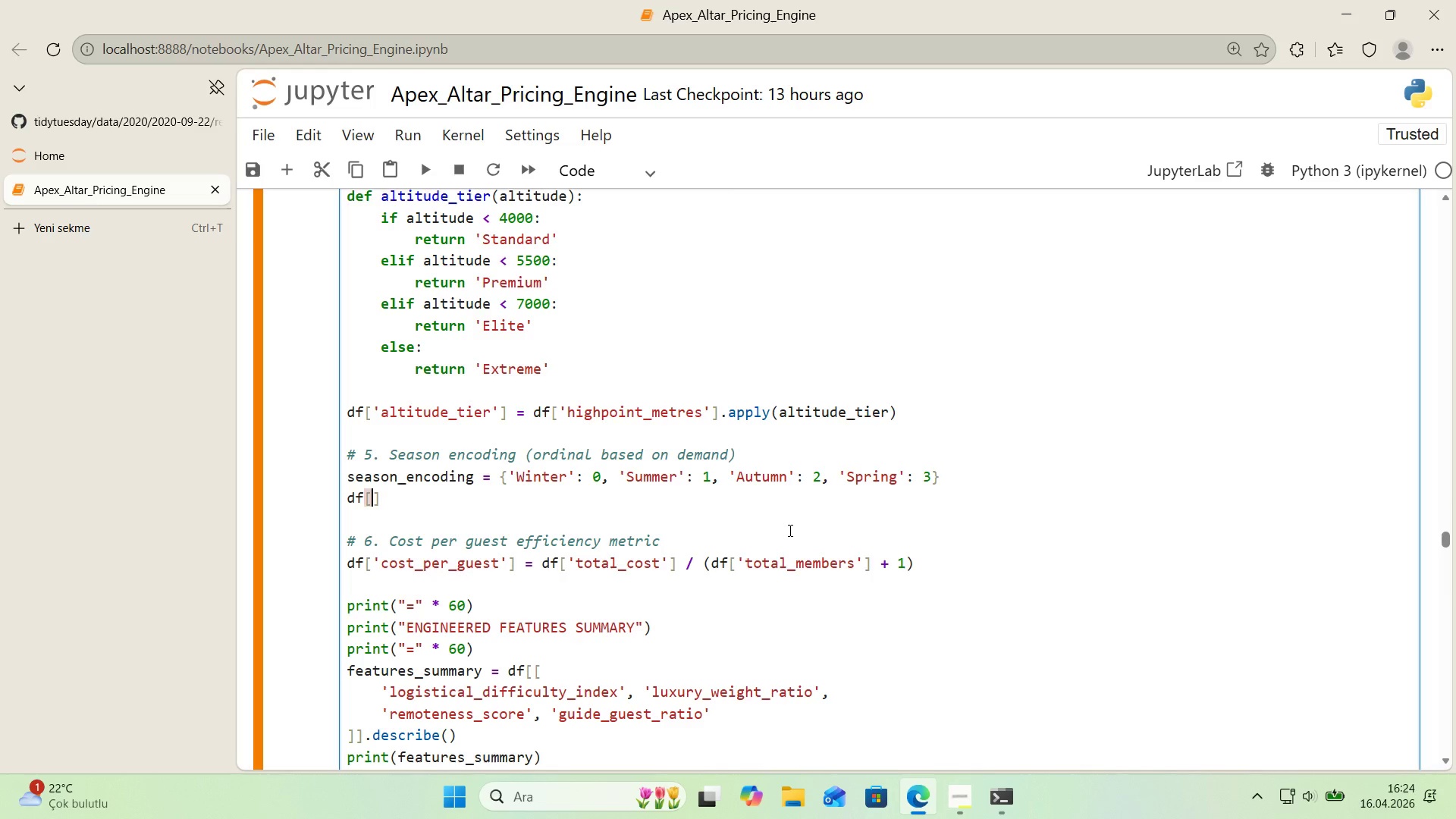 
type(@@)
 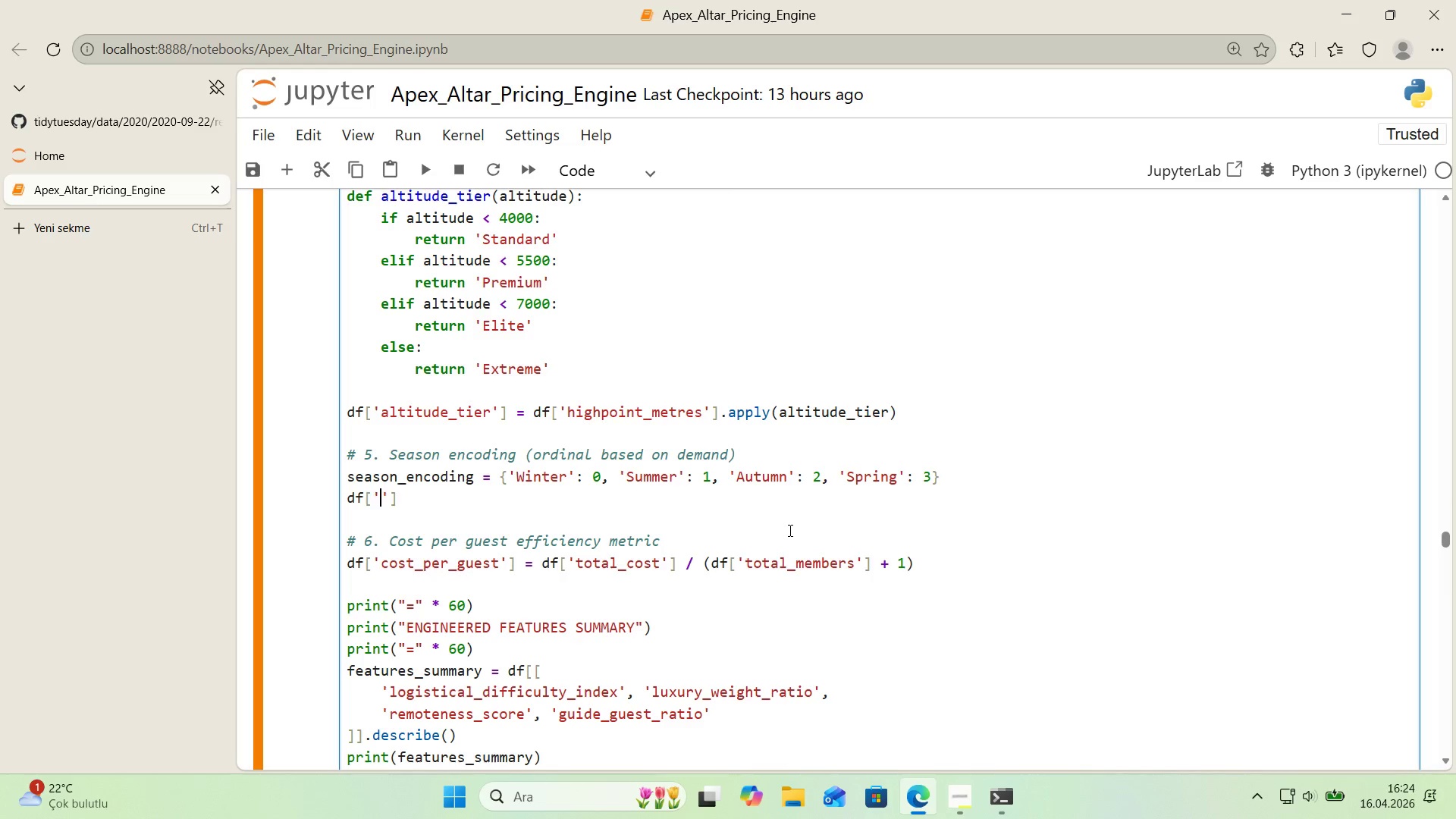 
key(ArrowLeft)
 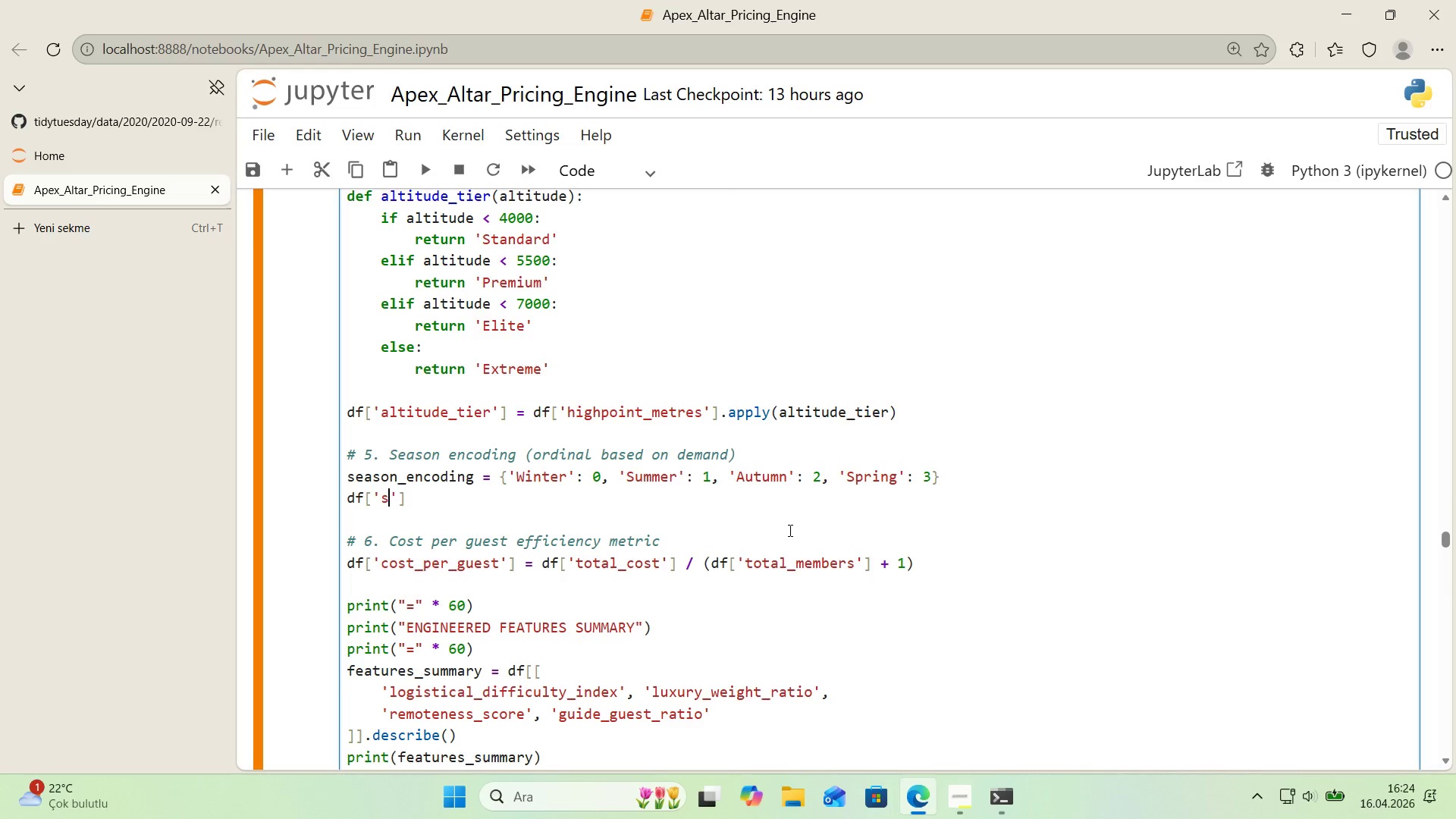 
type(season_encoded)
 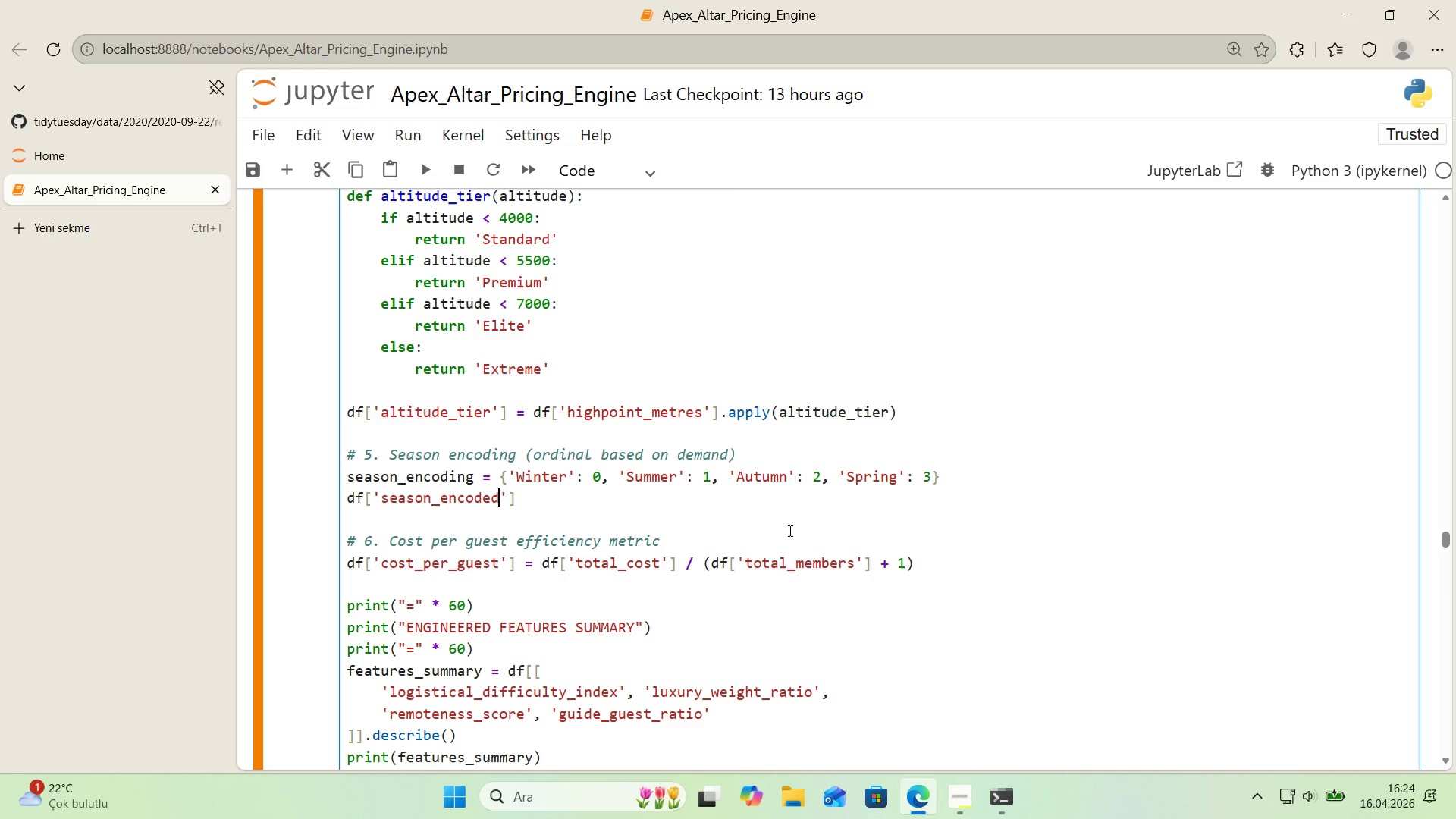 
key(ArrowRight)
 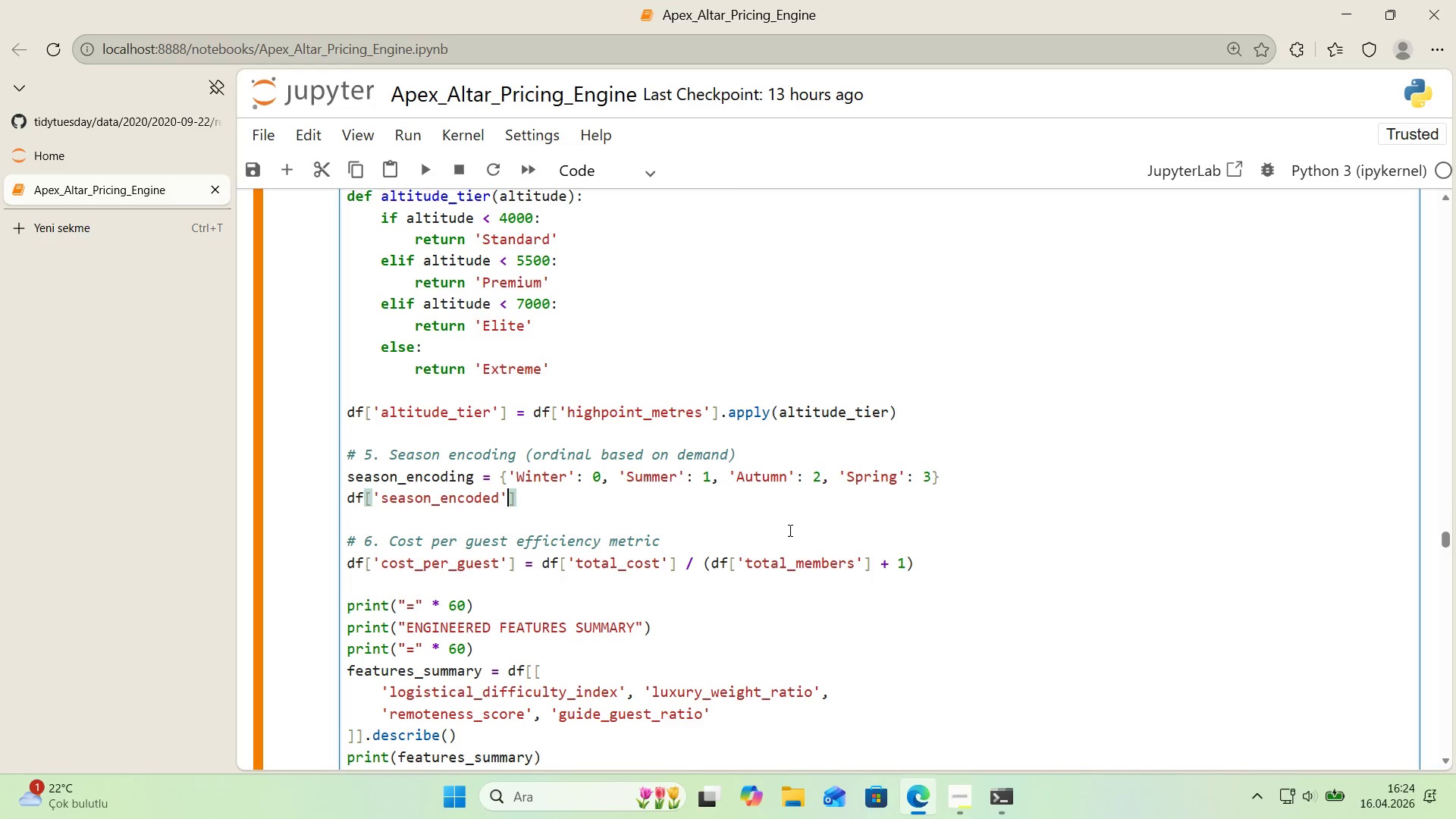 
key(ArrowRight)
 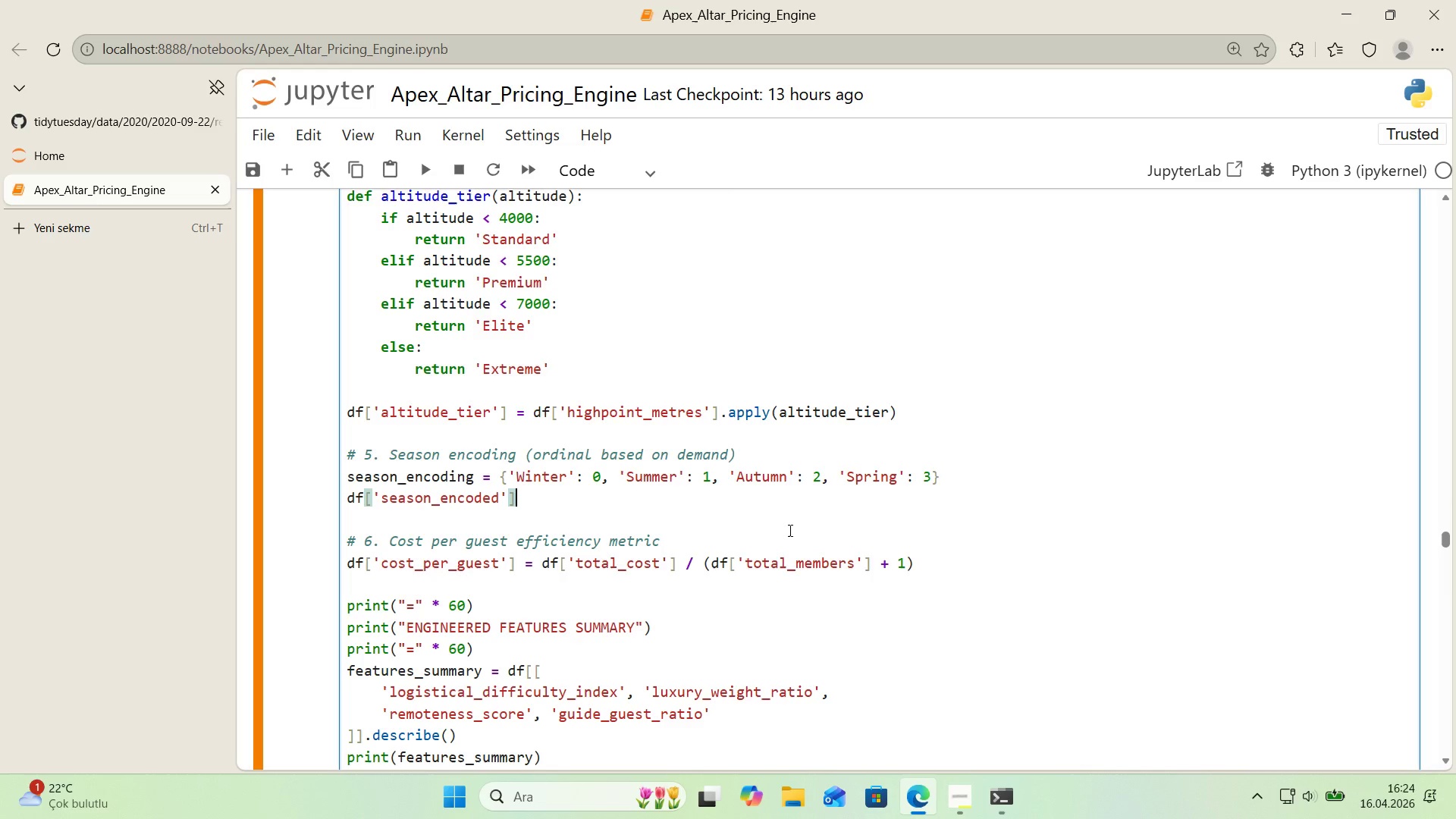 
type( ) df)
 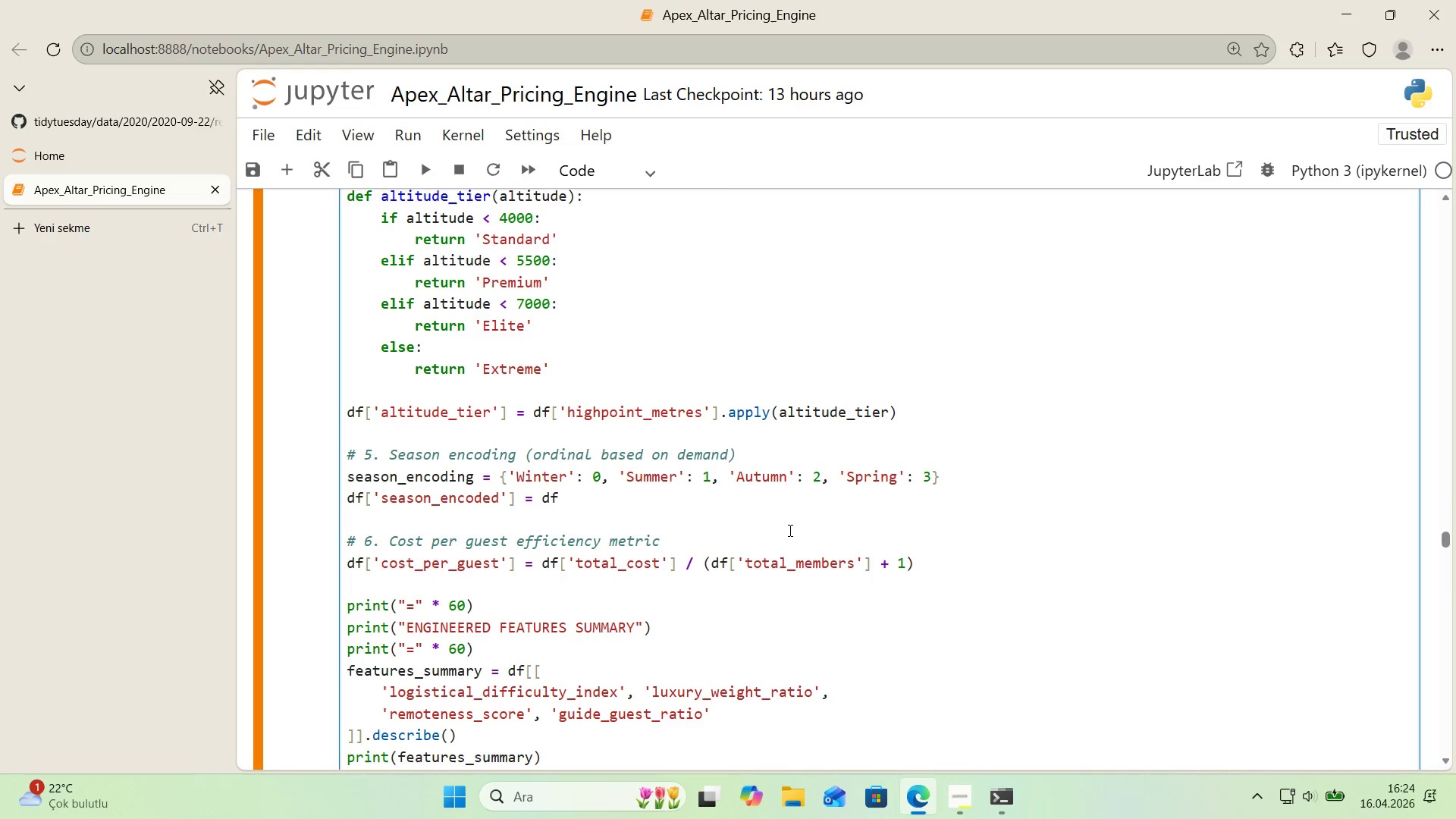 
key(Alt+Control+8)
 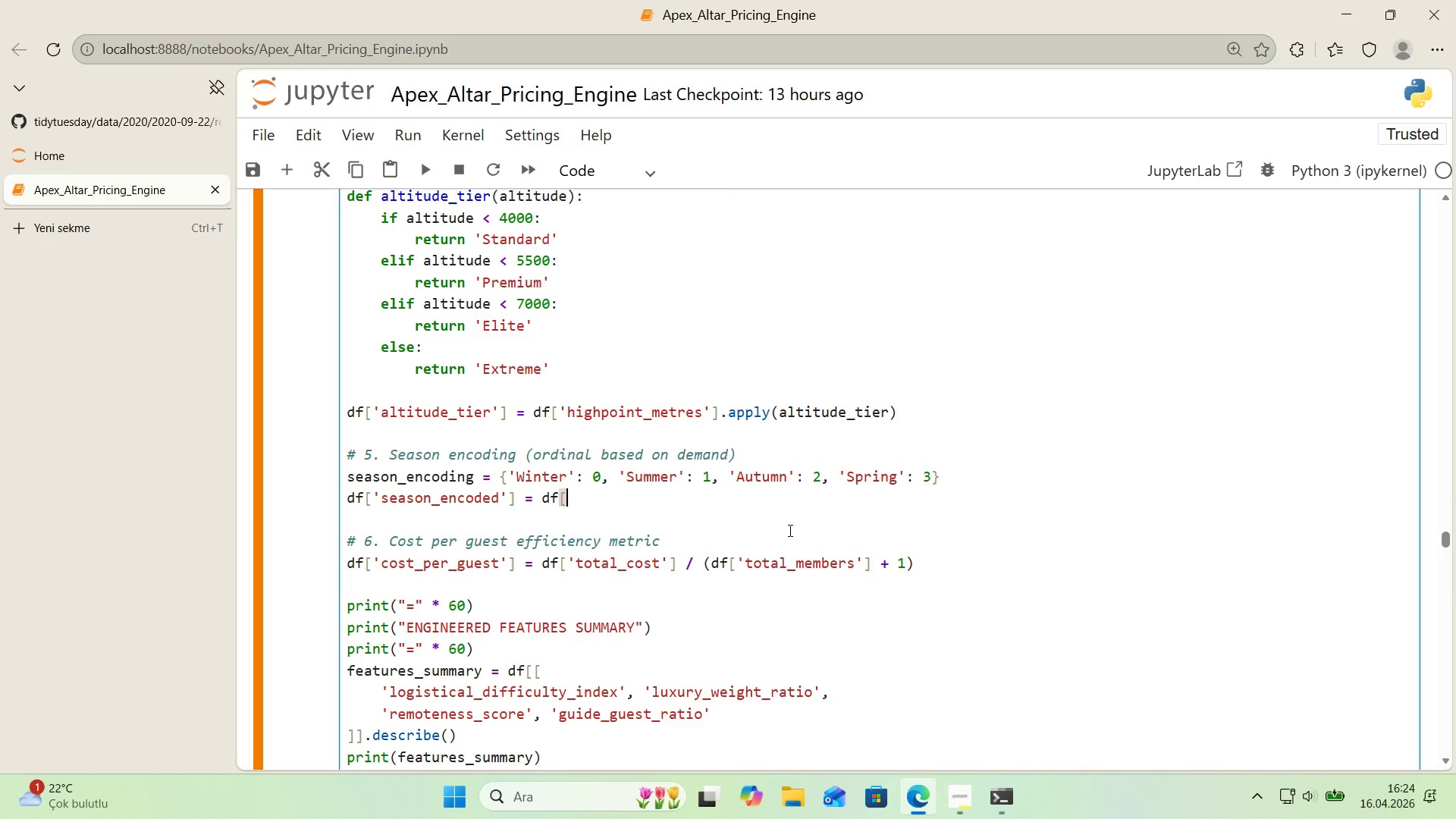 
key(Alt+Control+9)
 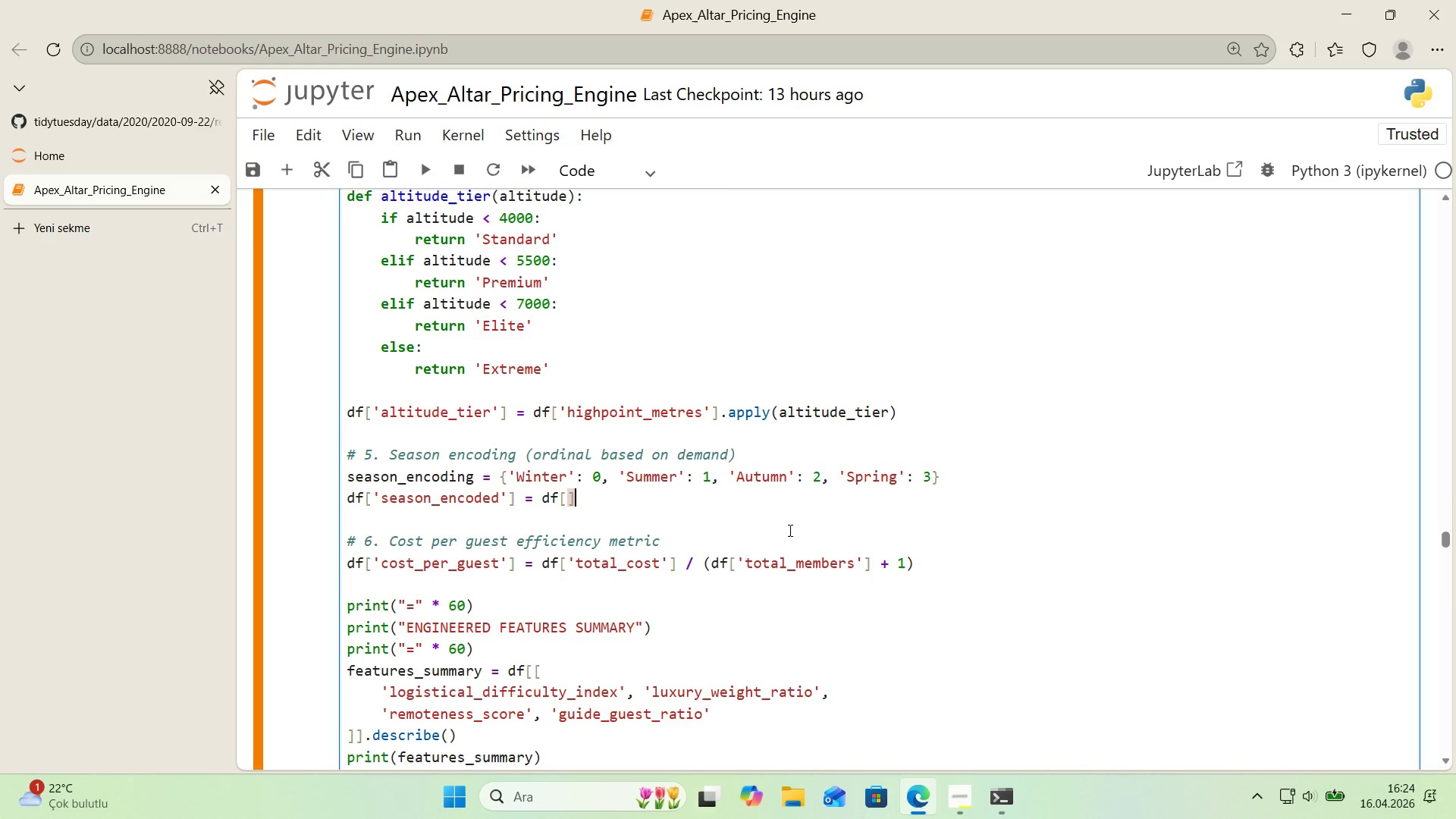 
key(ArrowLeft)
 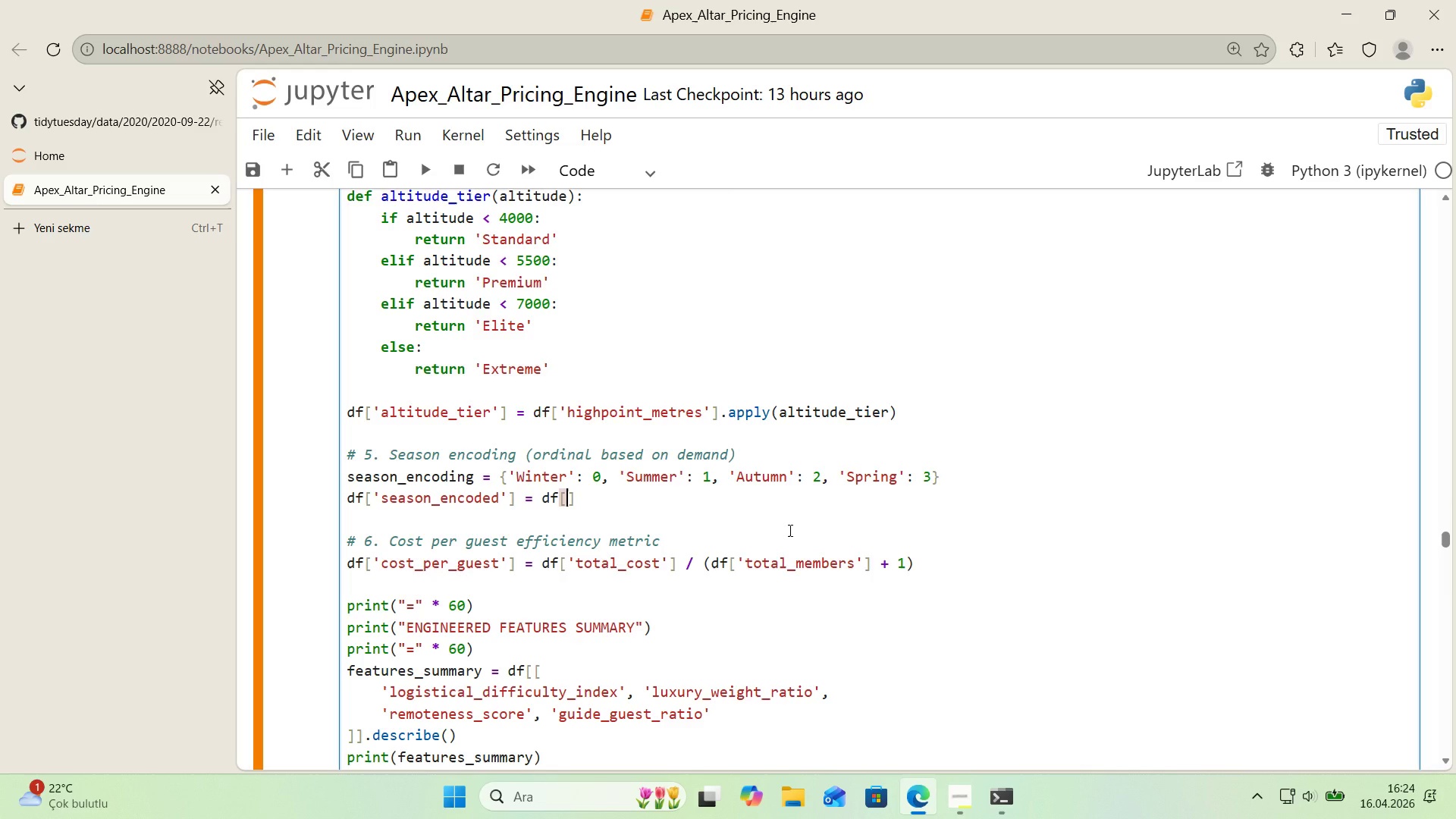 
type(@@)
 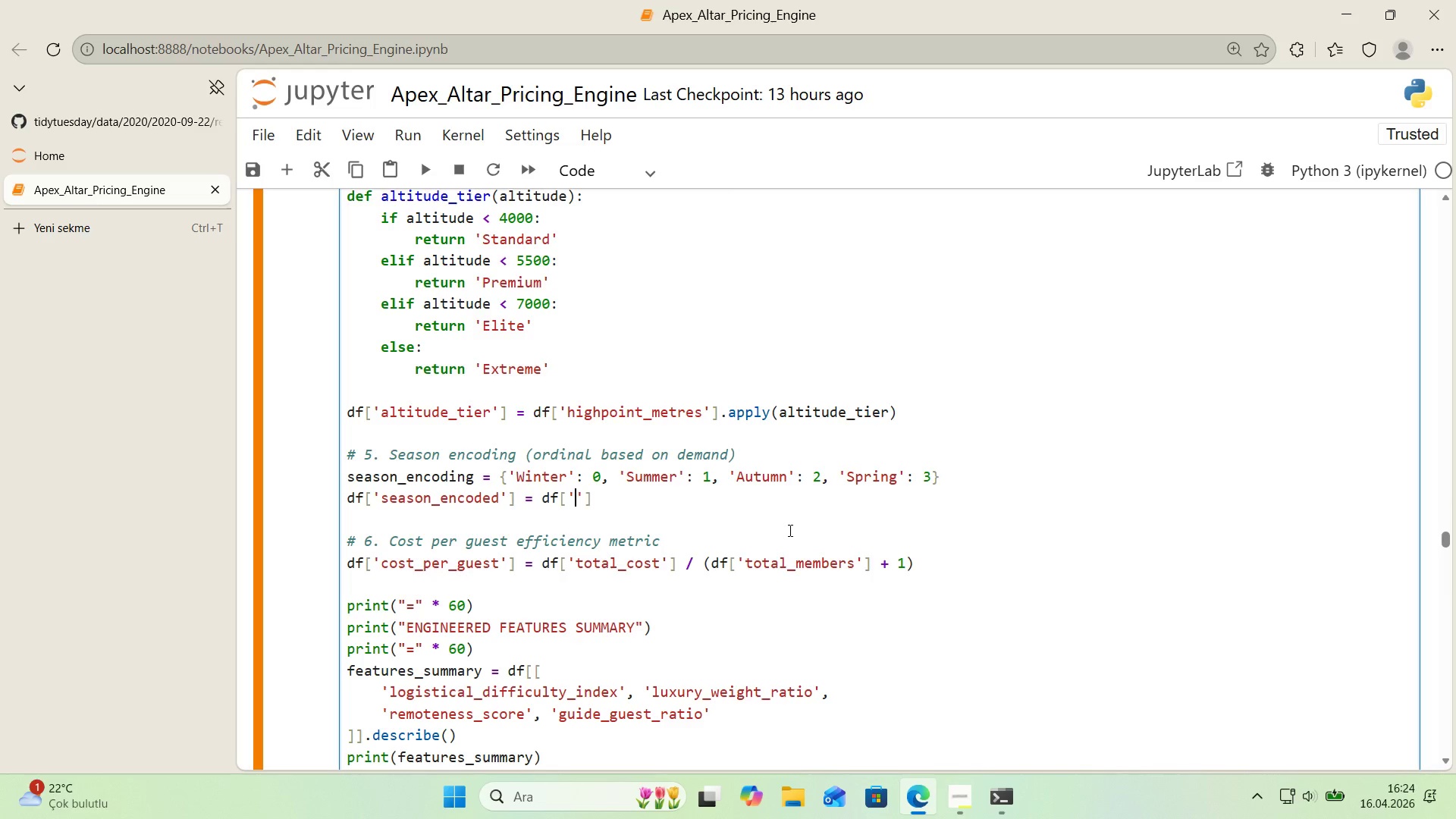 
key(ArrowLeft)
 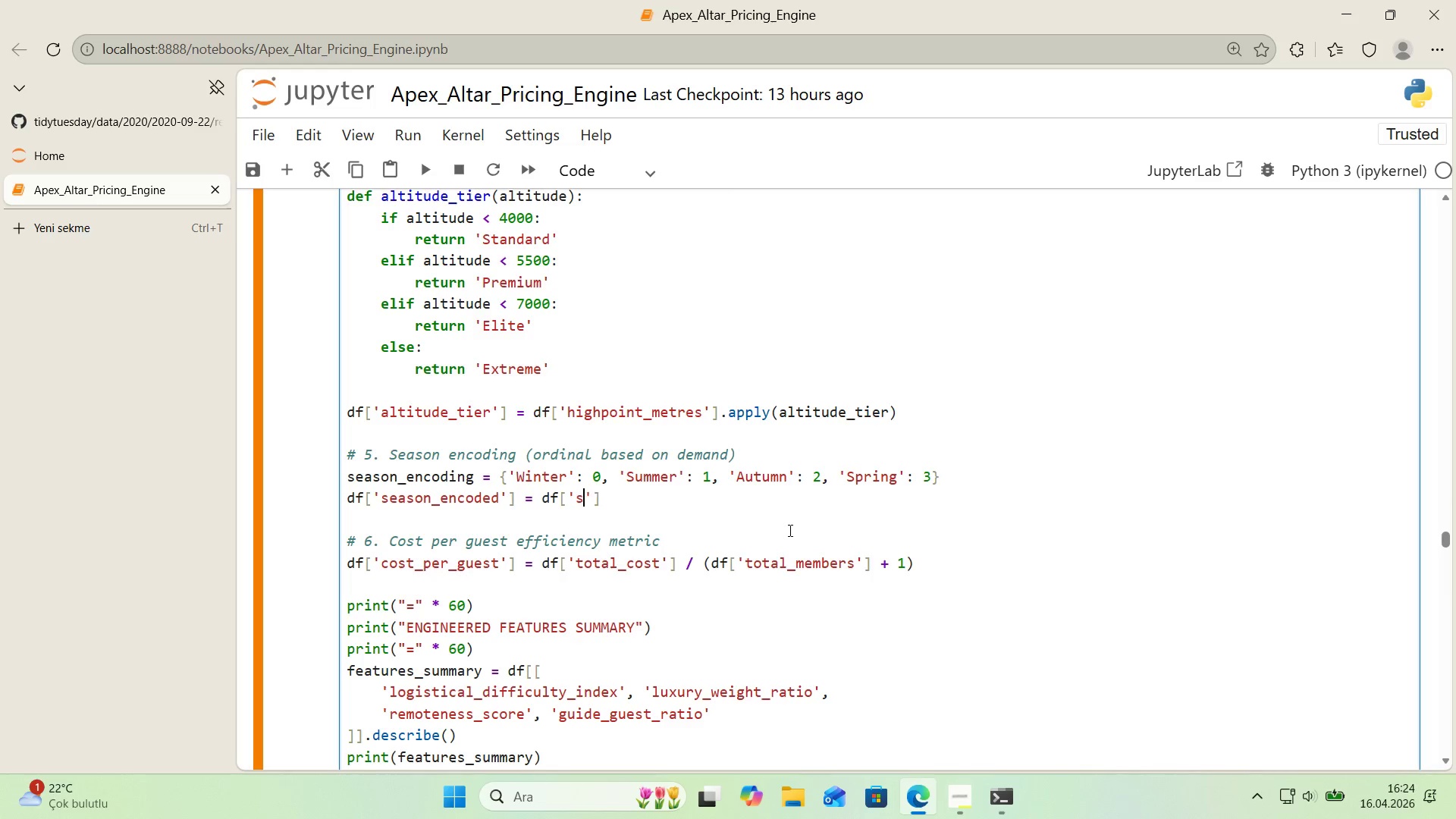 
type(season)
 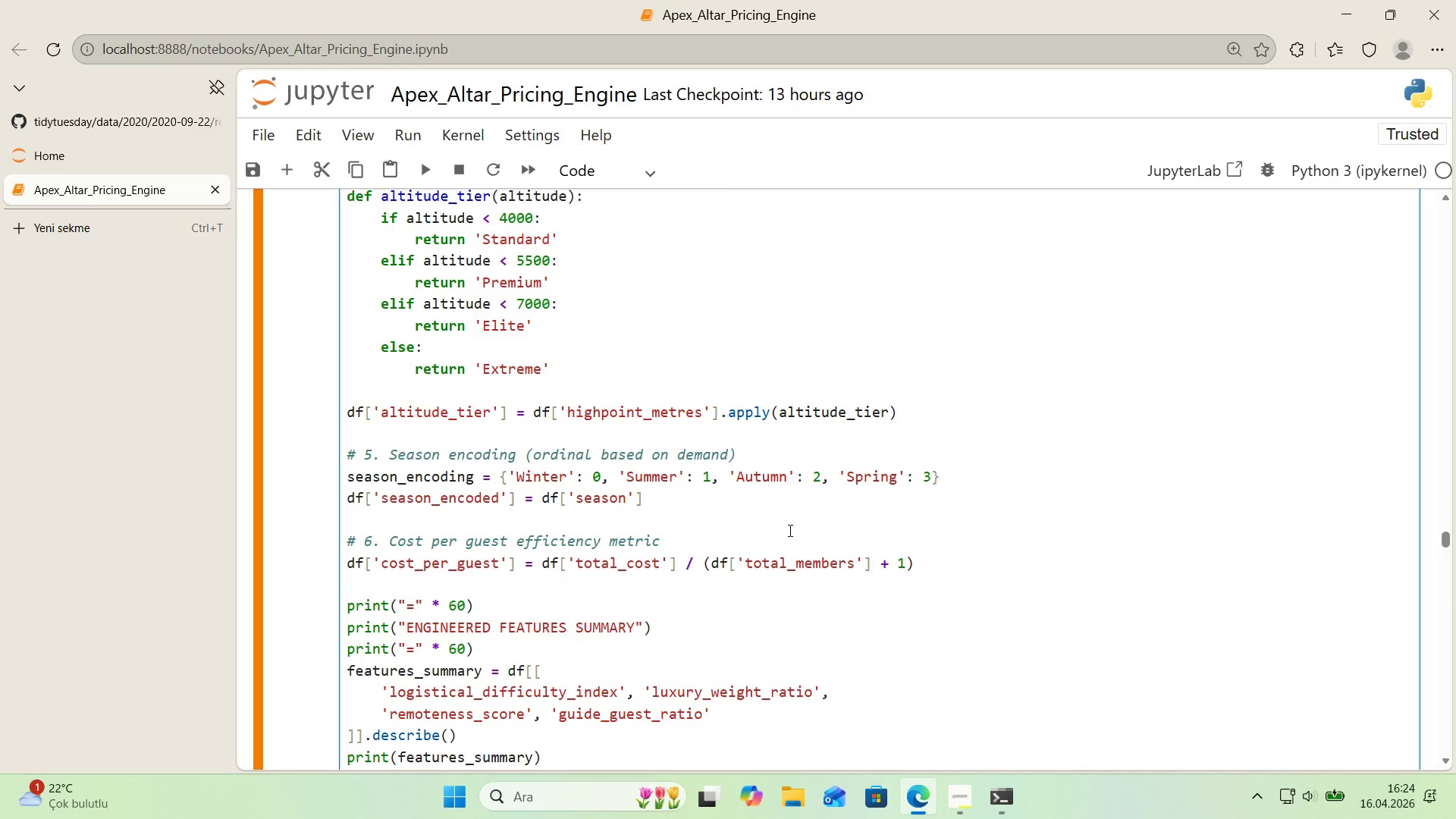 
key(ArrowRight)
 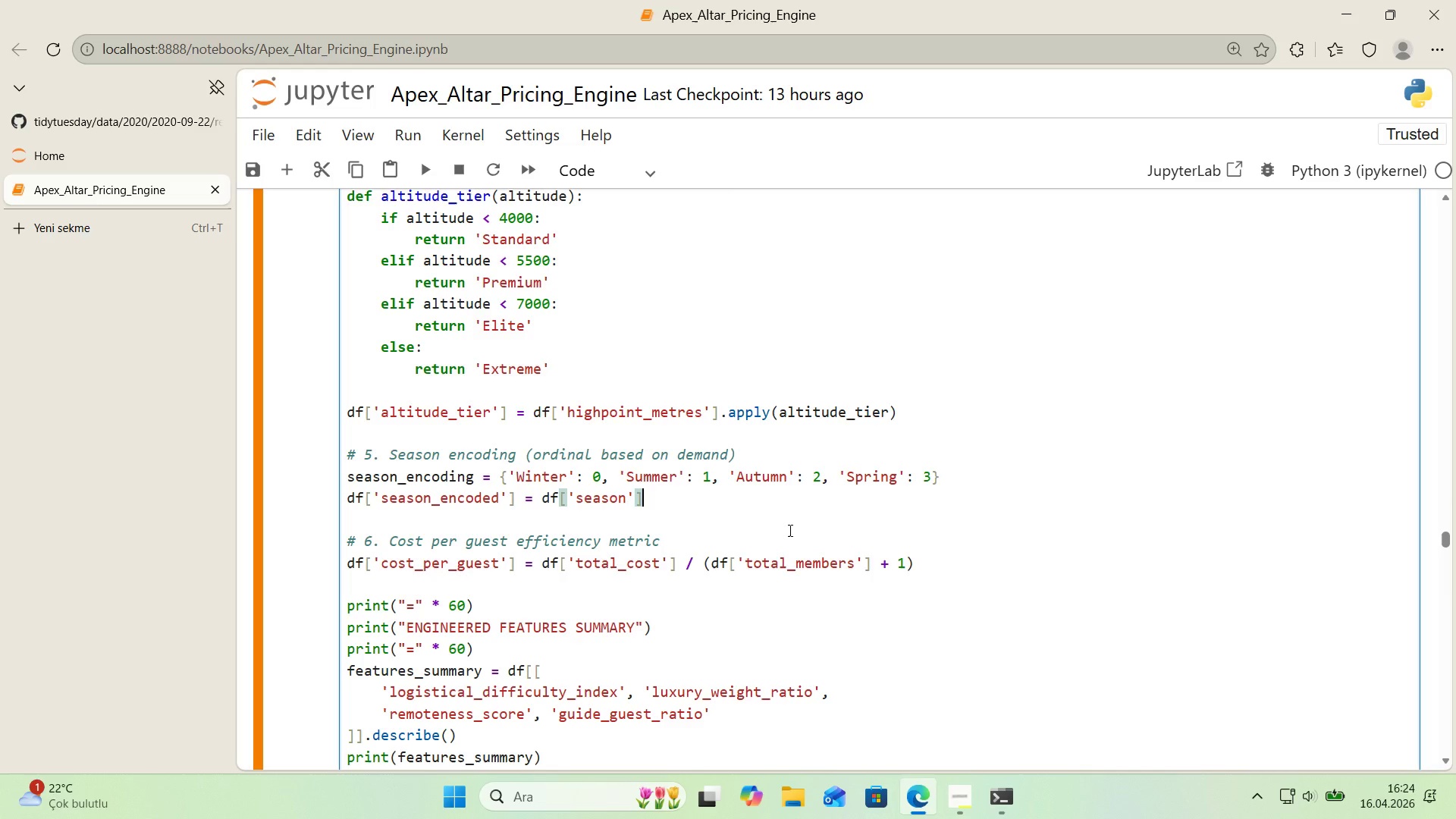 
key(ArrowRight)
 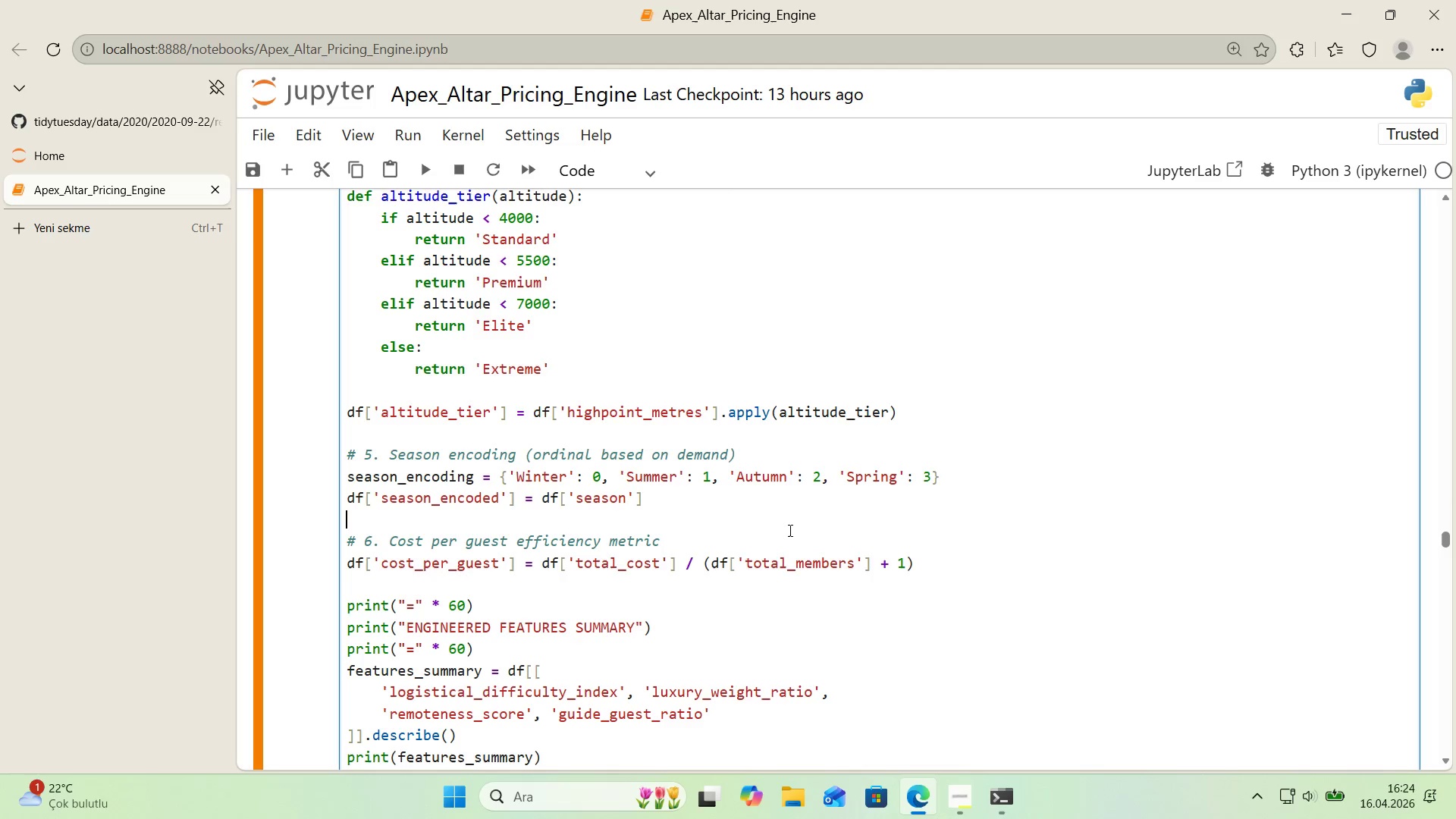 
key(ArrowRight)
 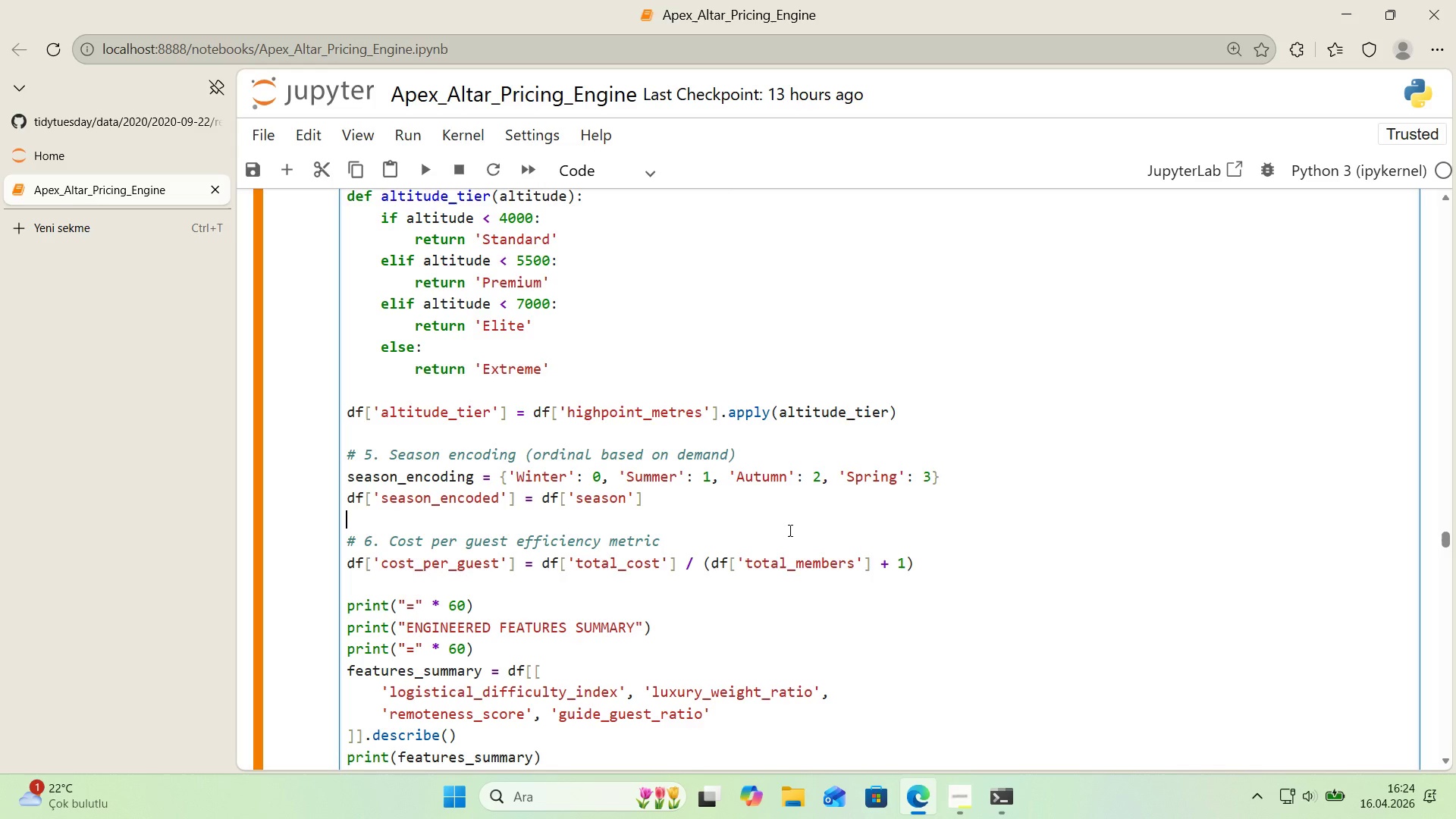 
key(Control+ControlRight)
 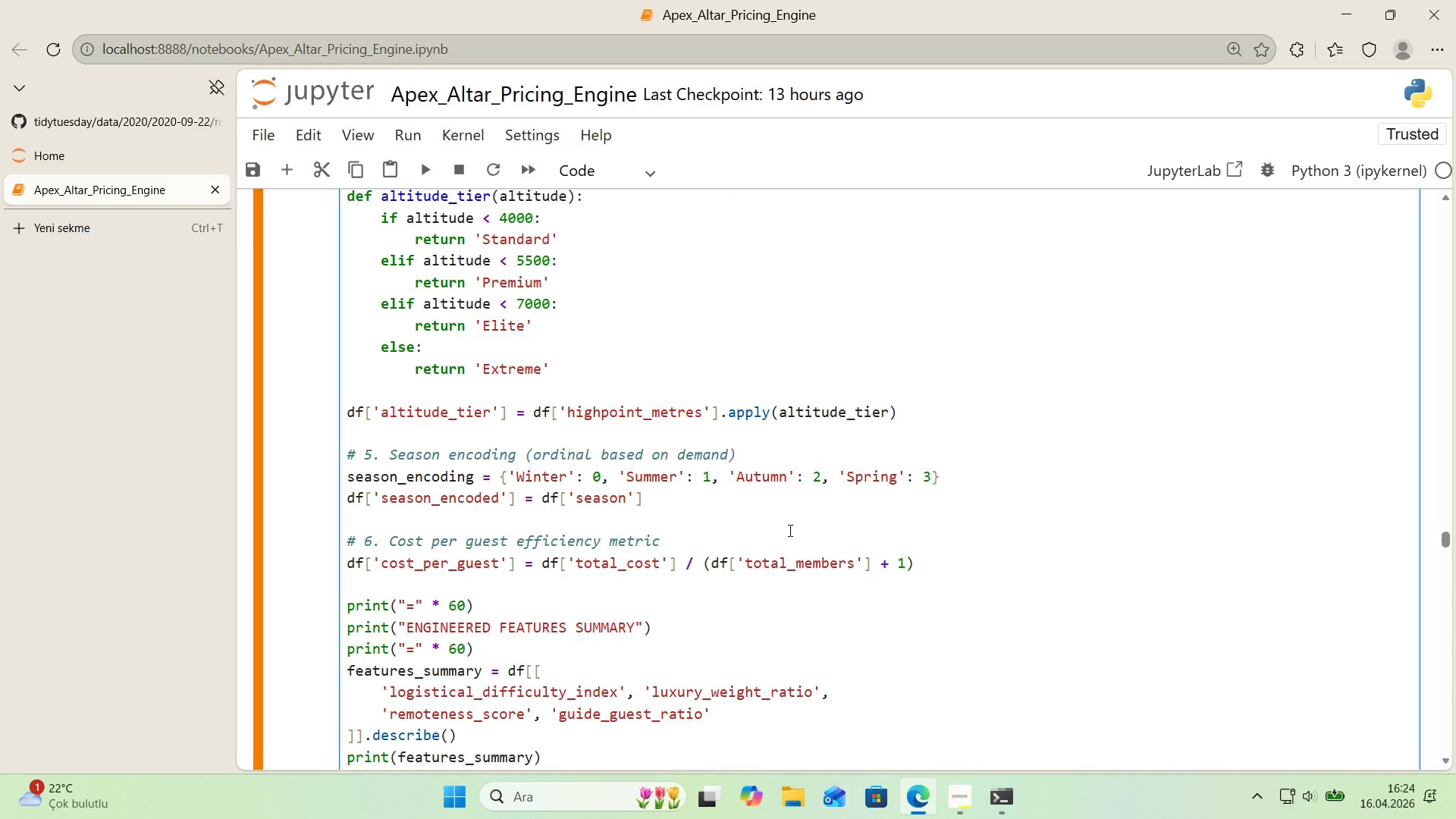 
key(ArrowLeft)
 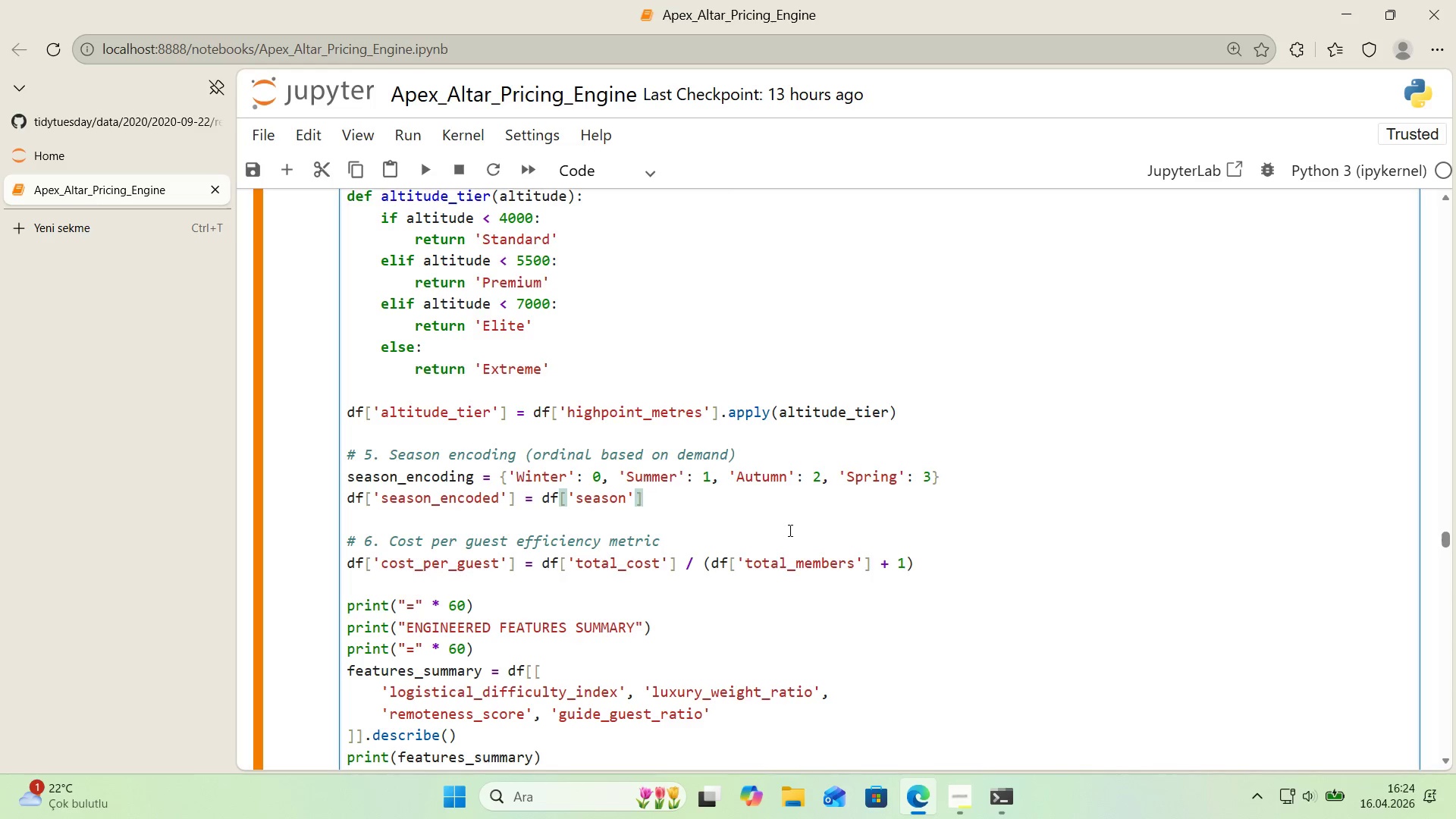 
type(.map*()
 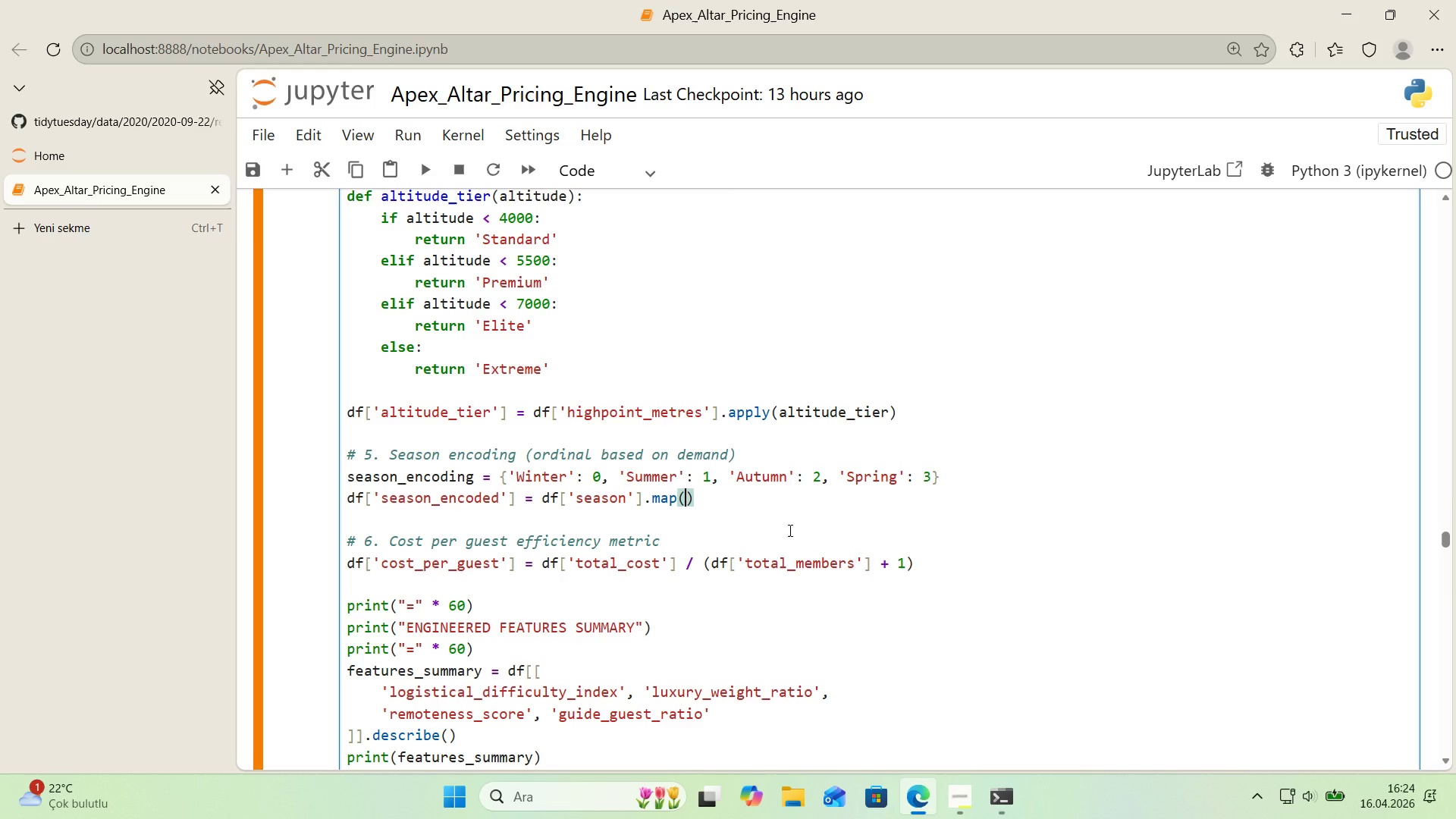 
 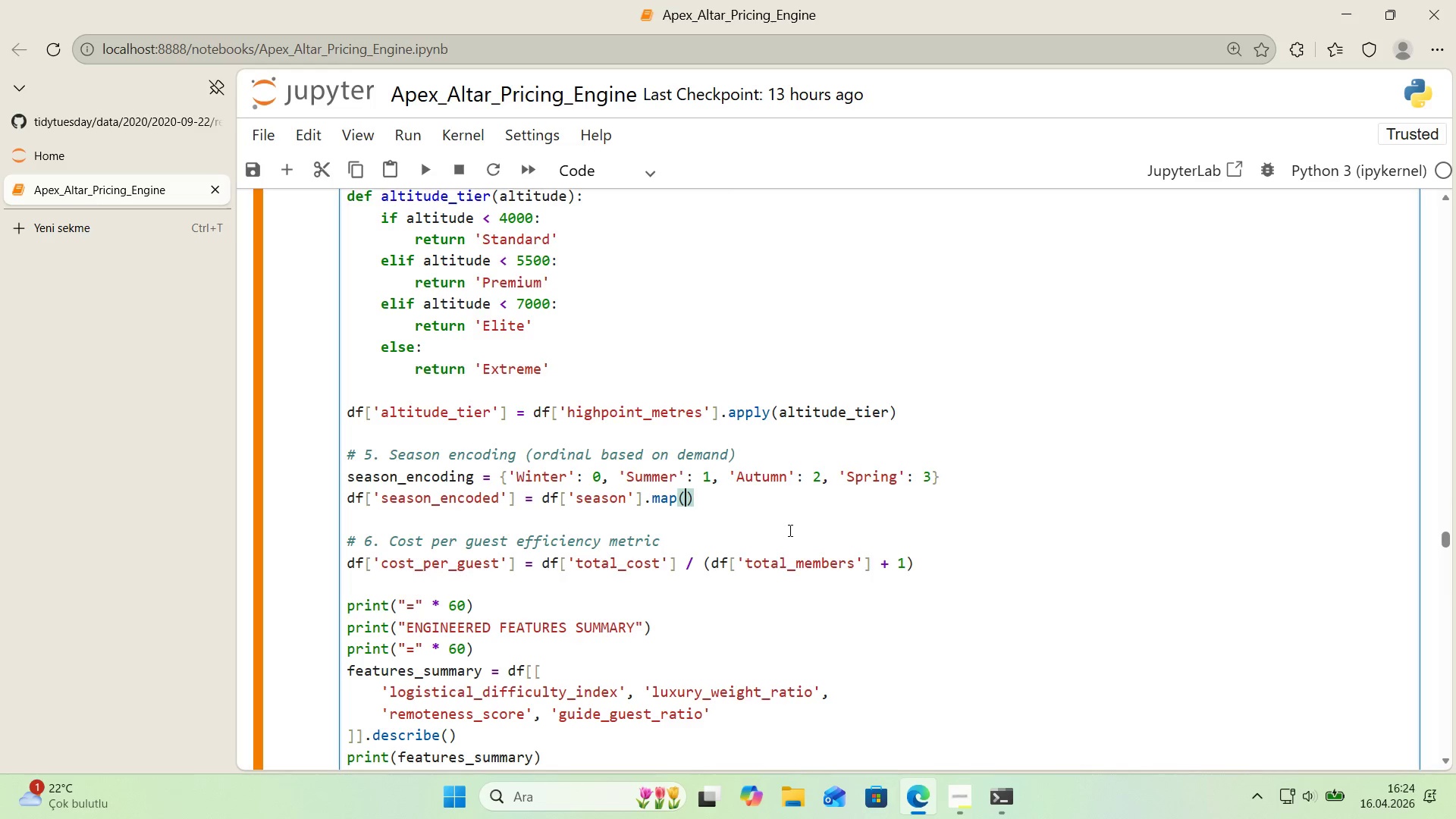 
key(ArrowLeft)
 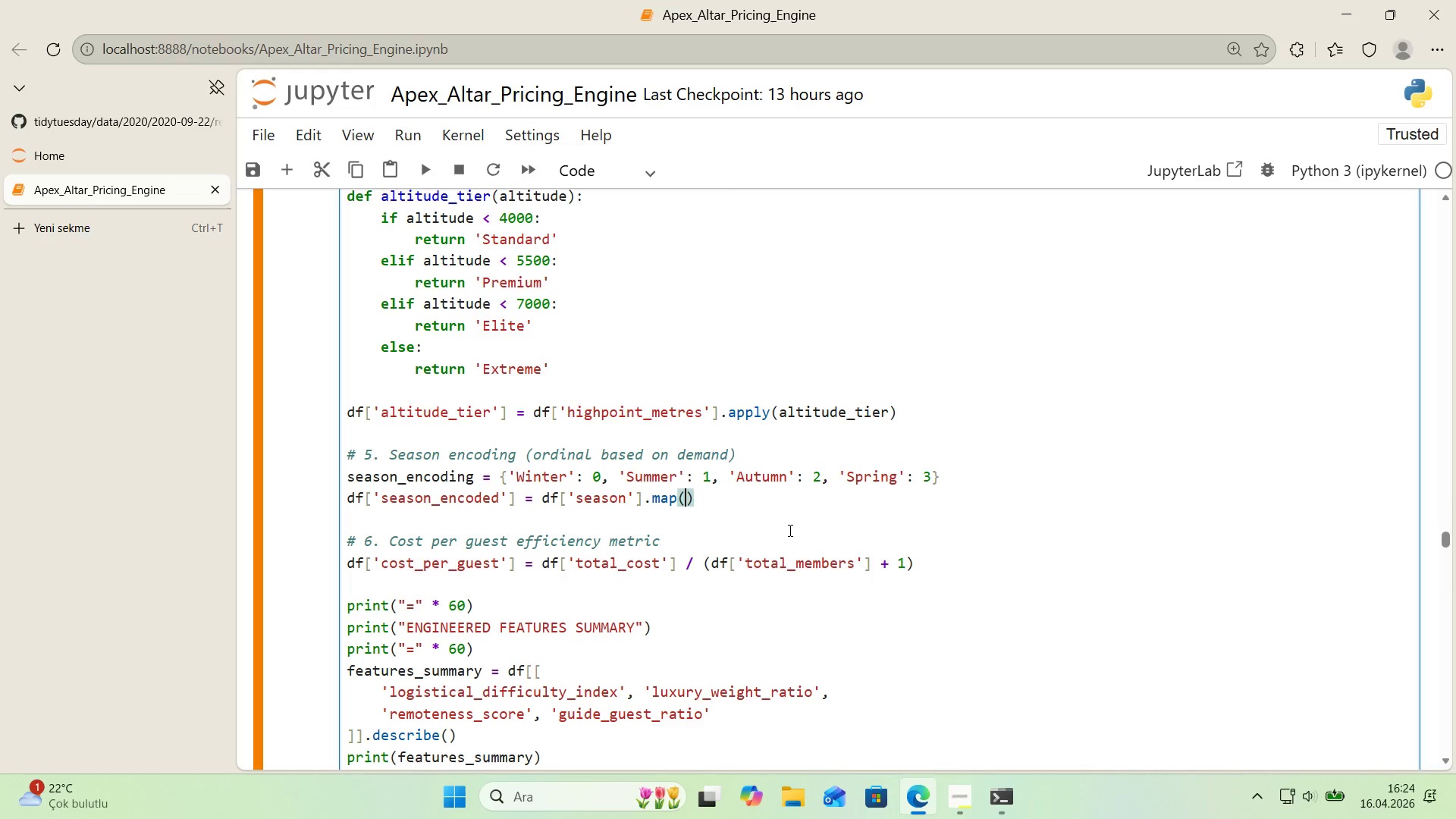 
type(season_encod'ng)
 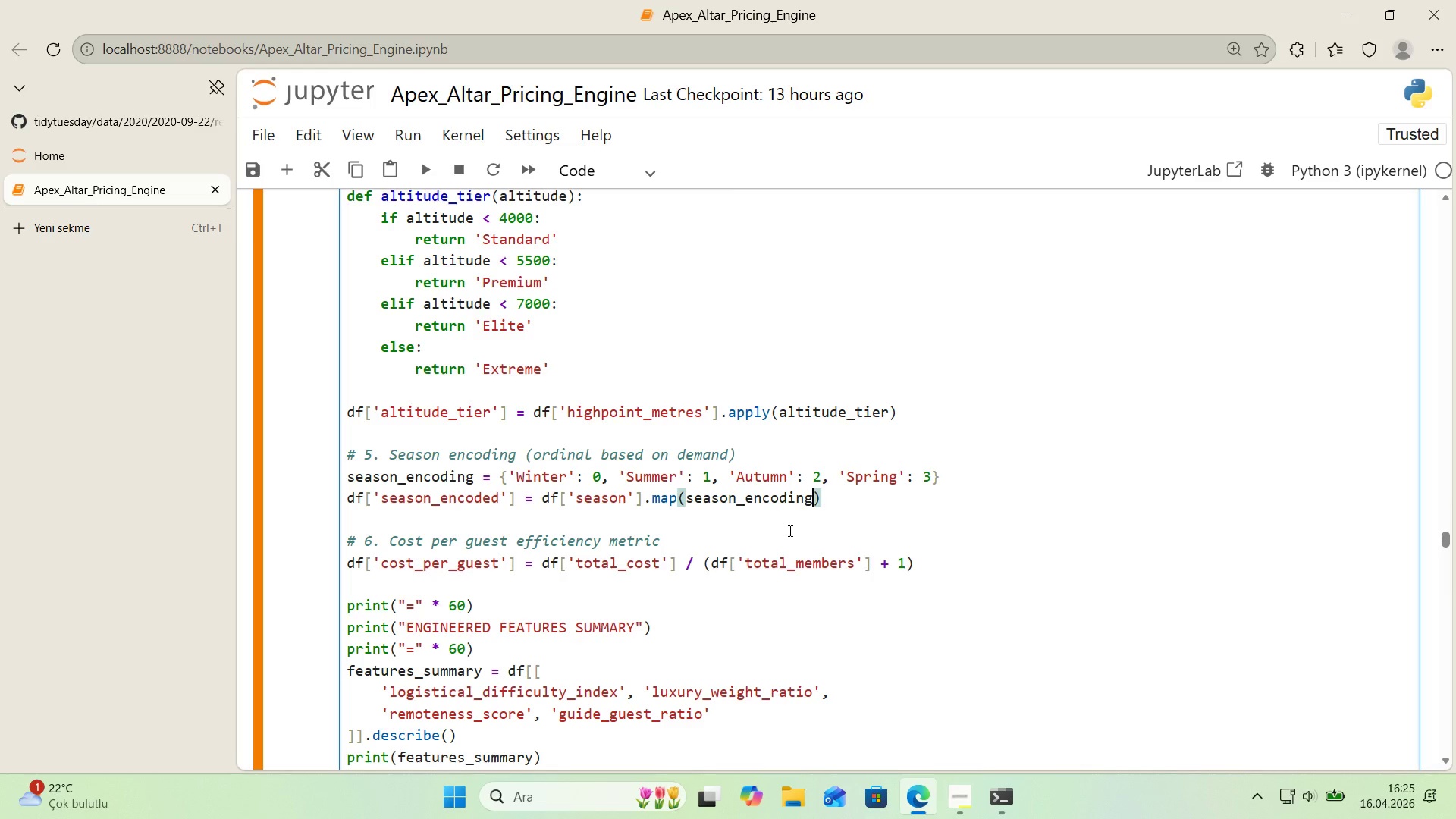 
key(ArrowRight)
 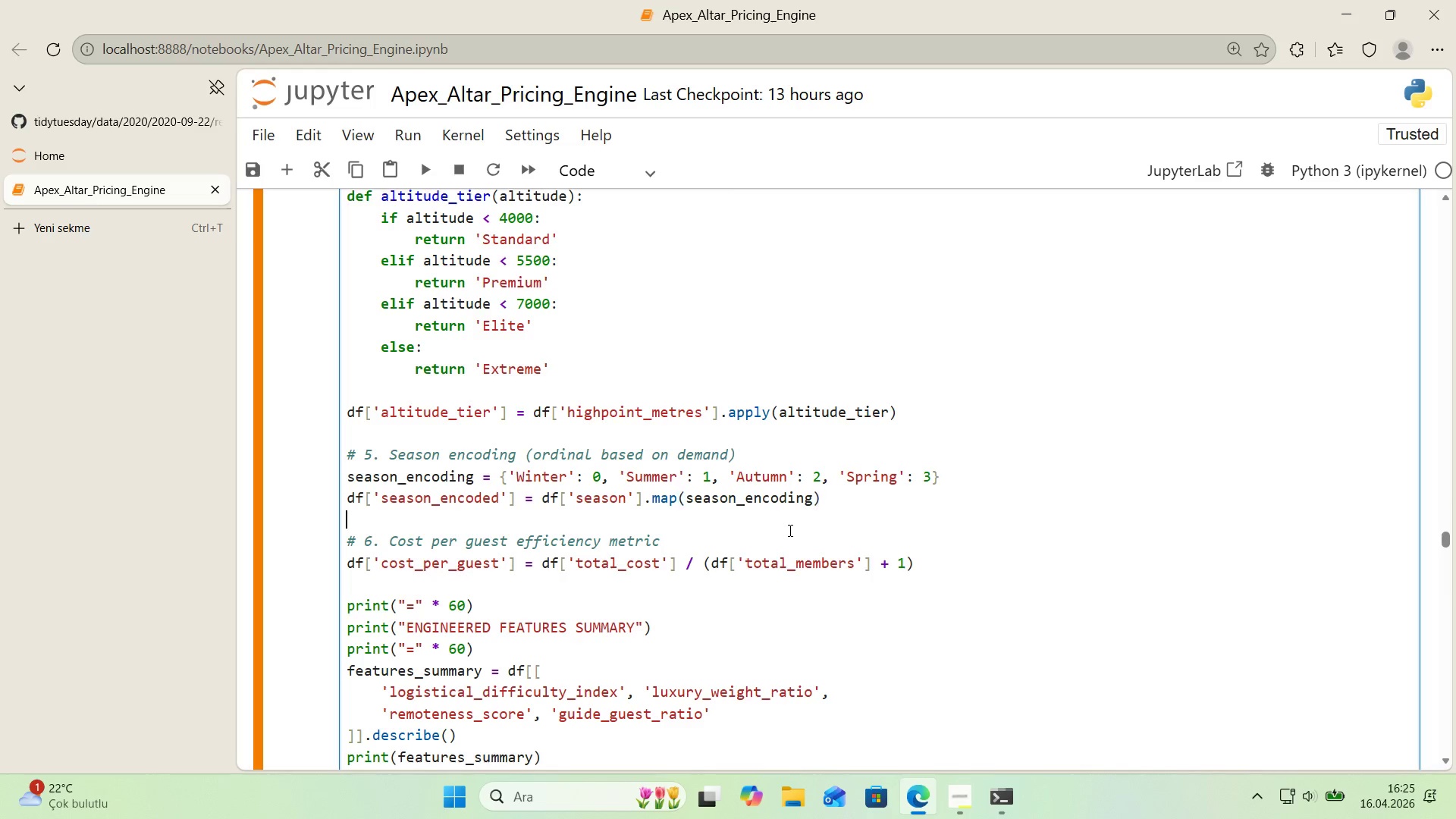 
key(ArrowRight)
 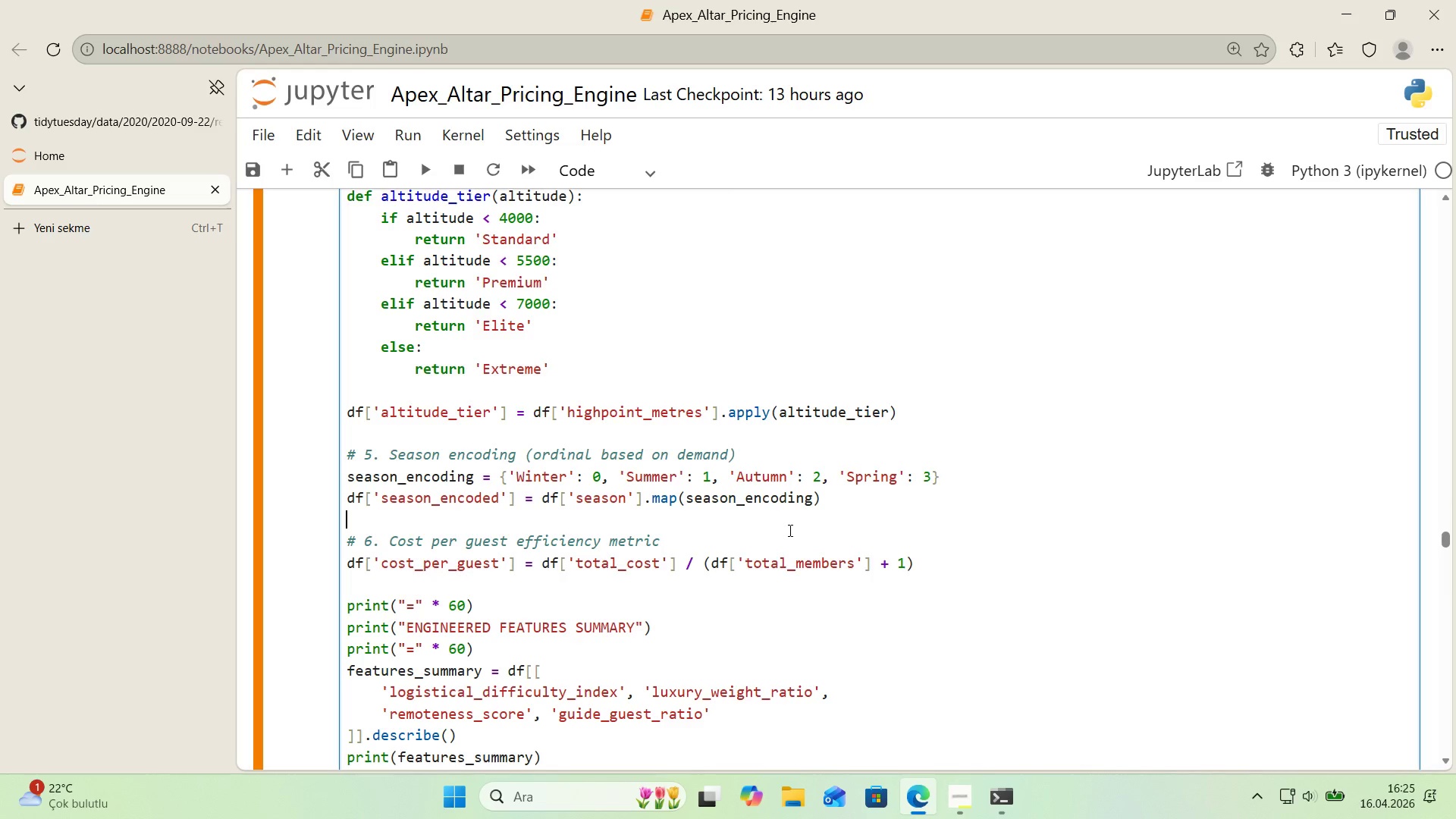 
key(ArrowLeft)
 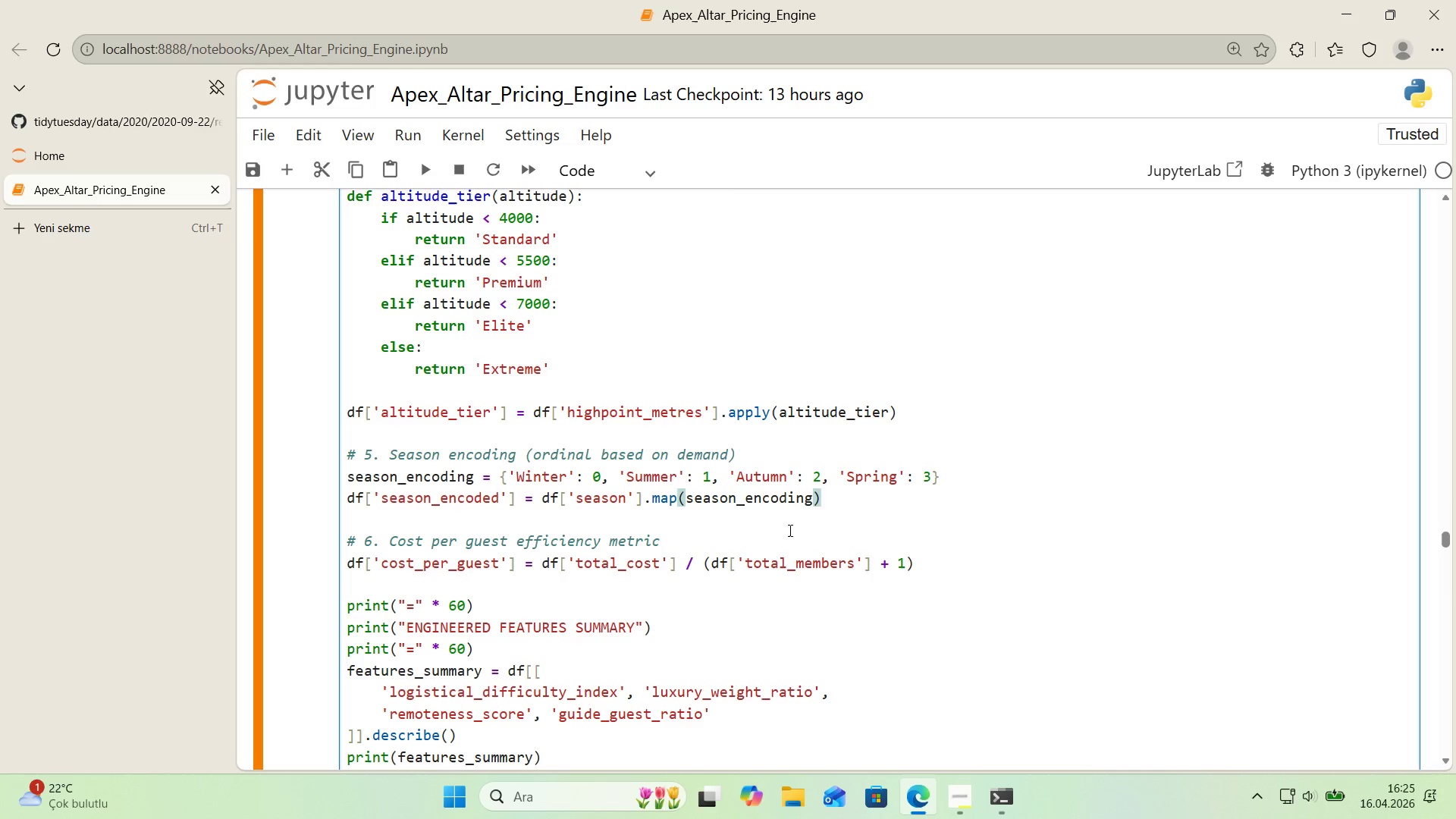 
type(.f'llna*()
 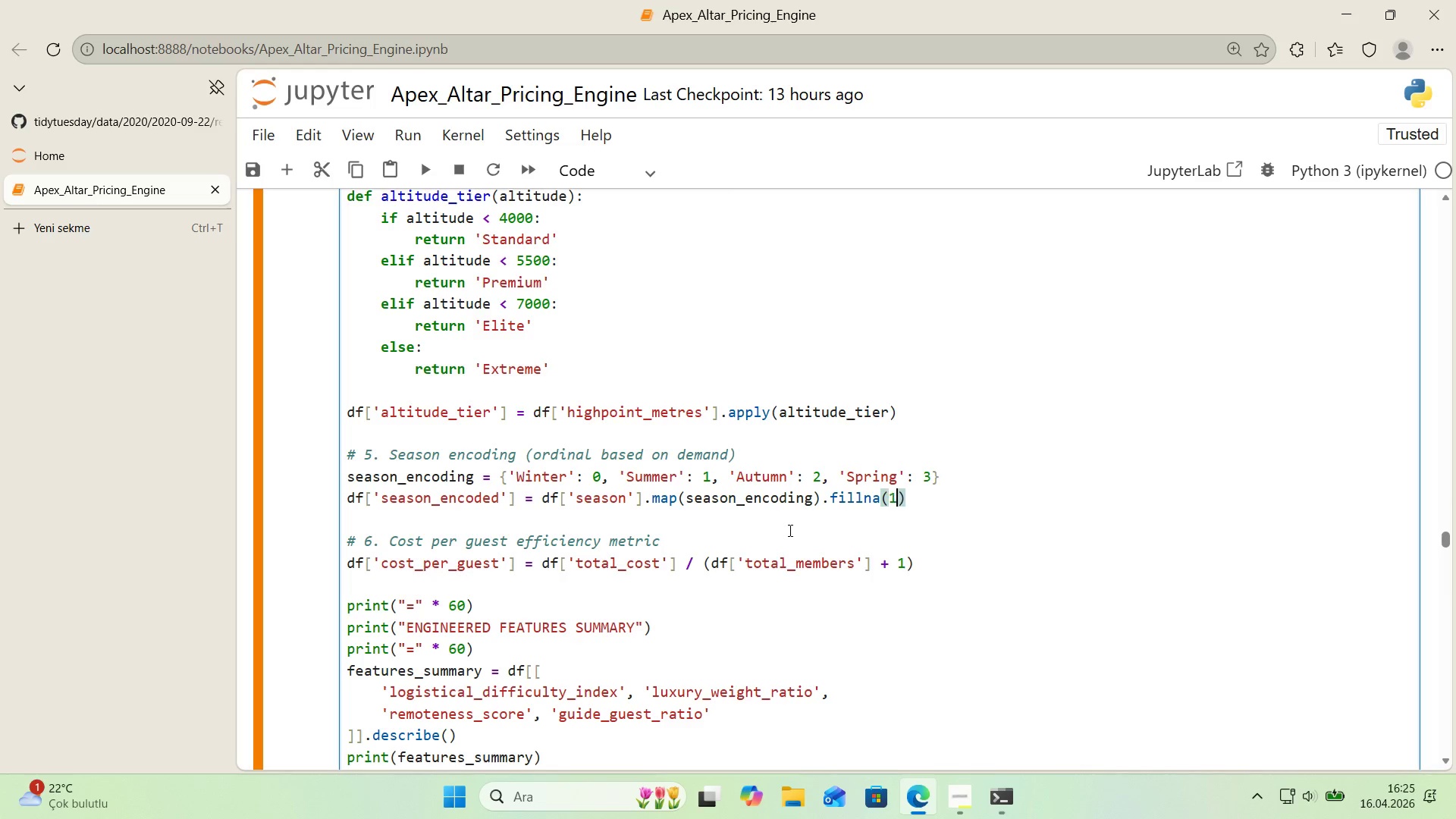 
 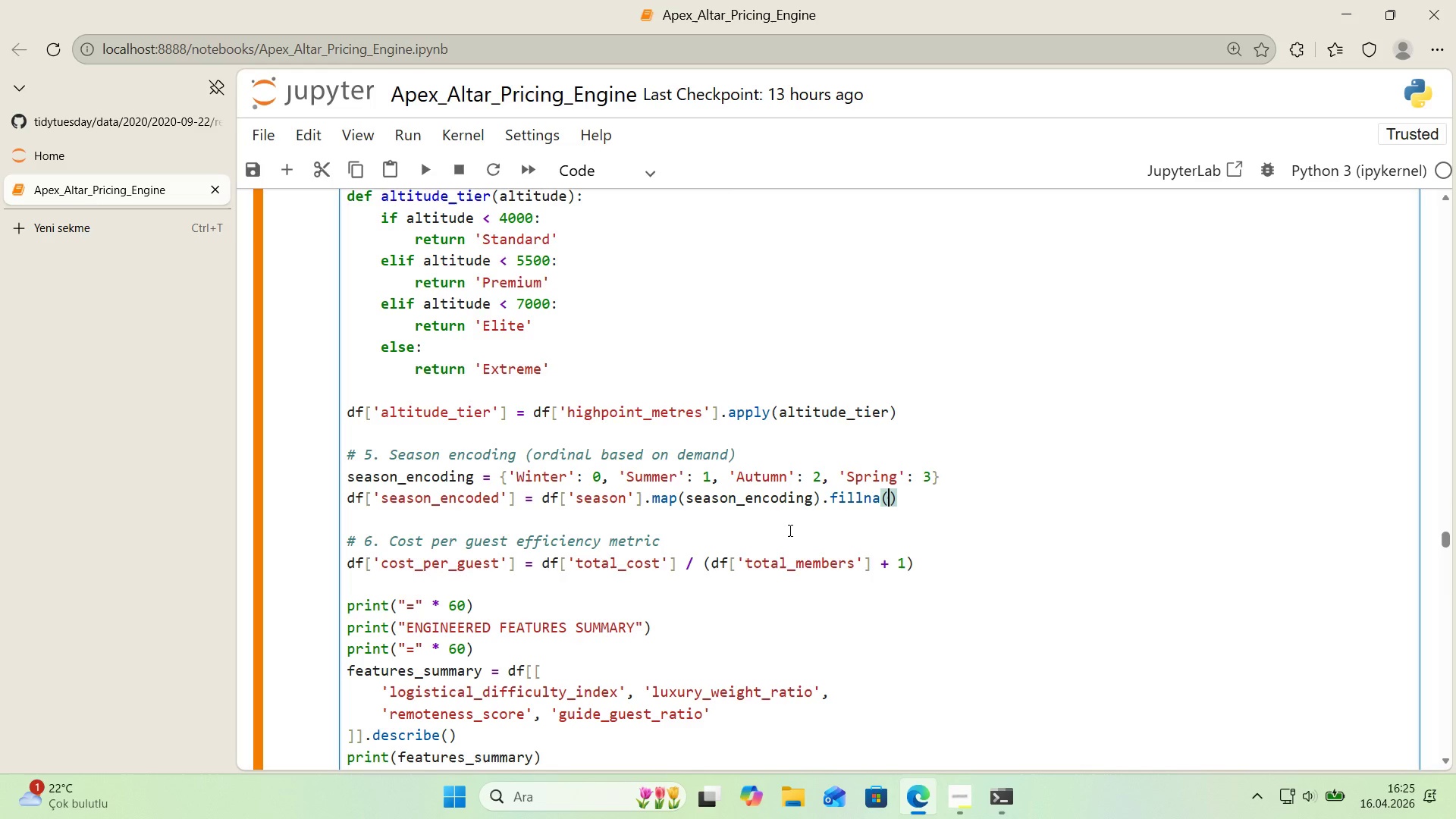 
key(ArrowLeft)
 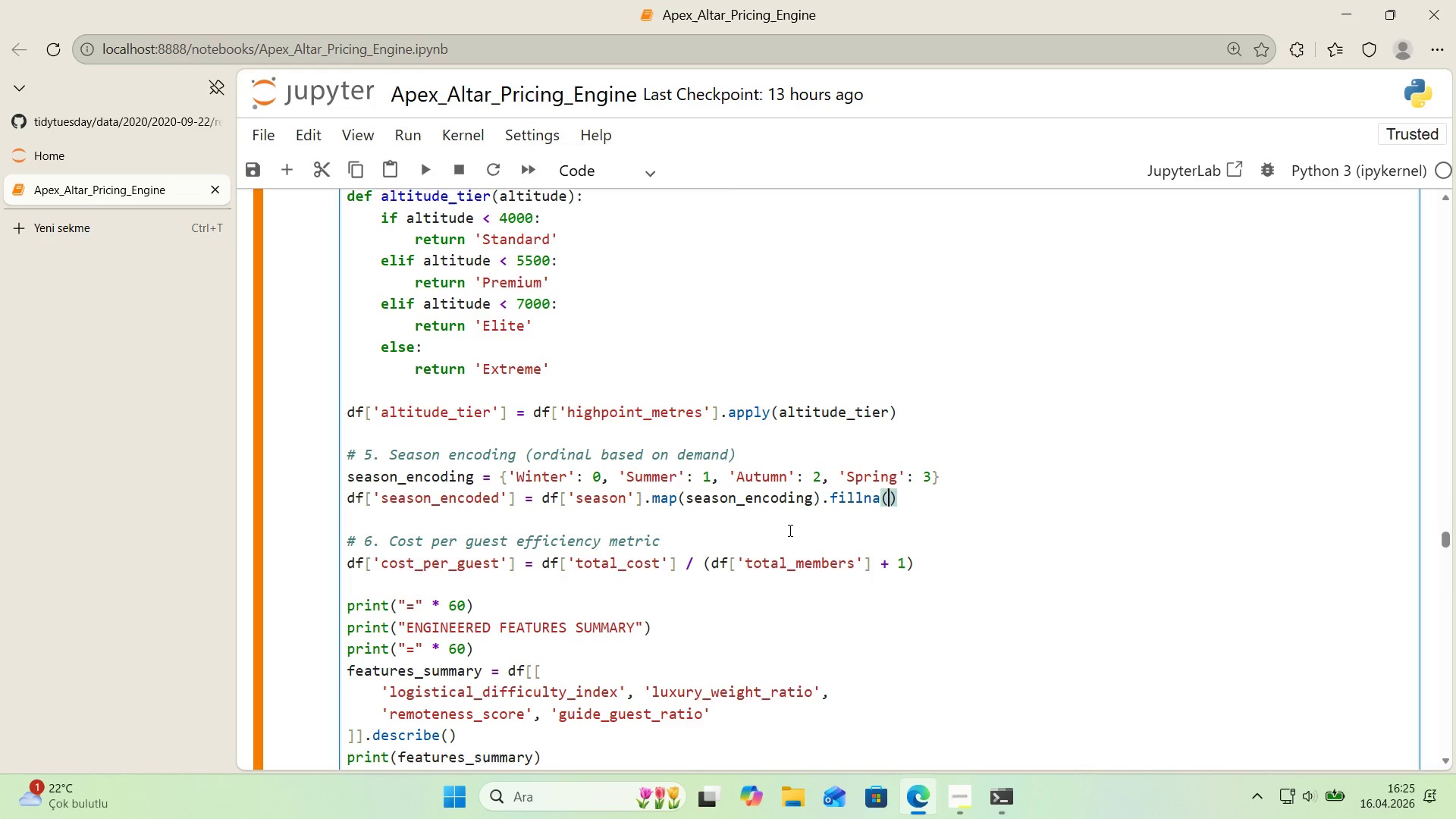 
key(1)
 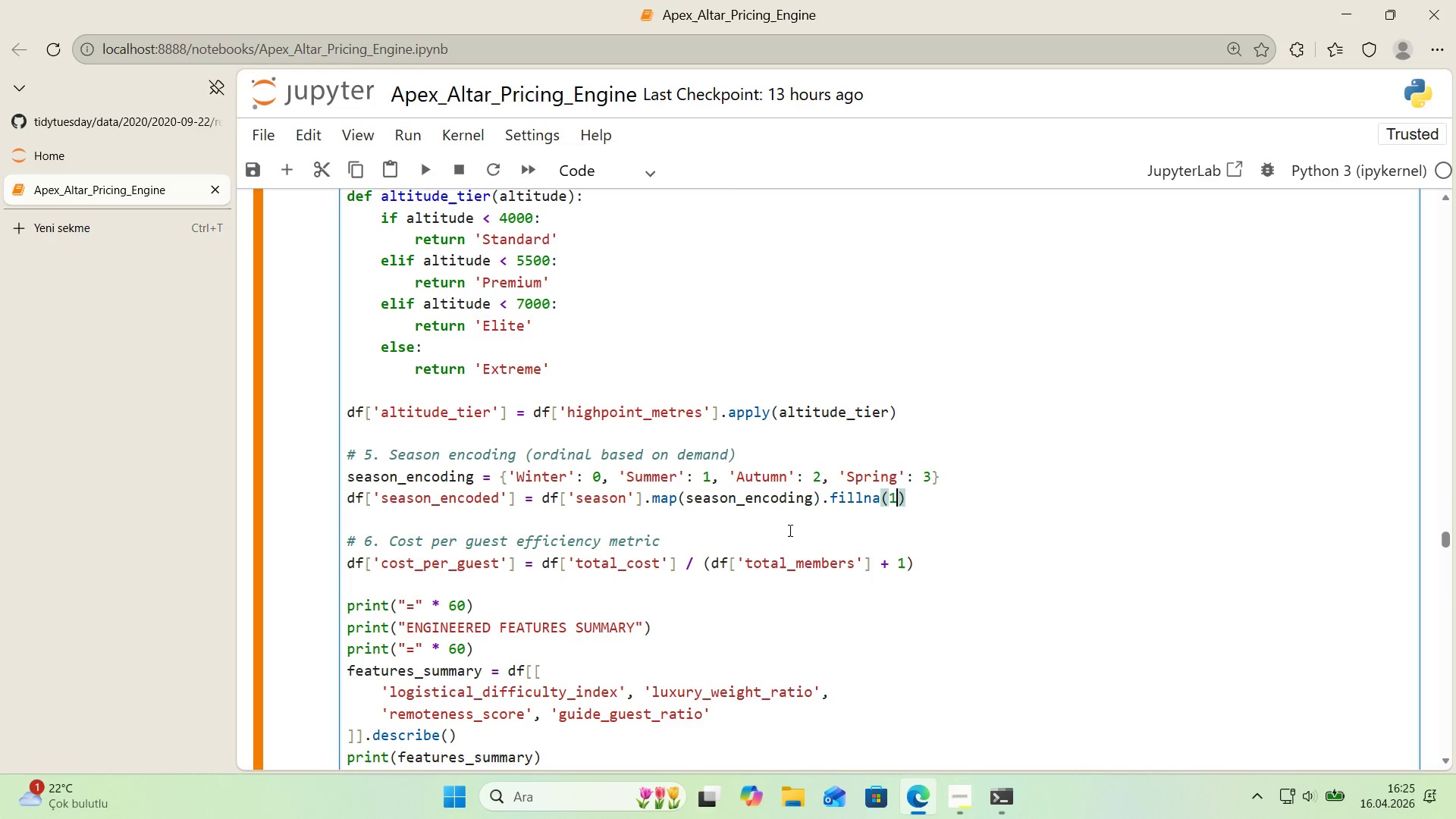 
key(ArrowRight)
 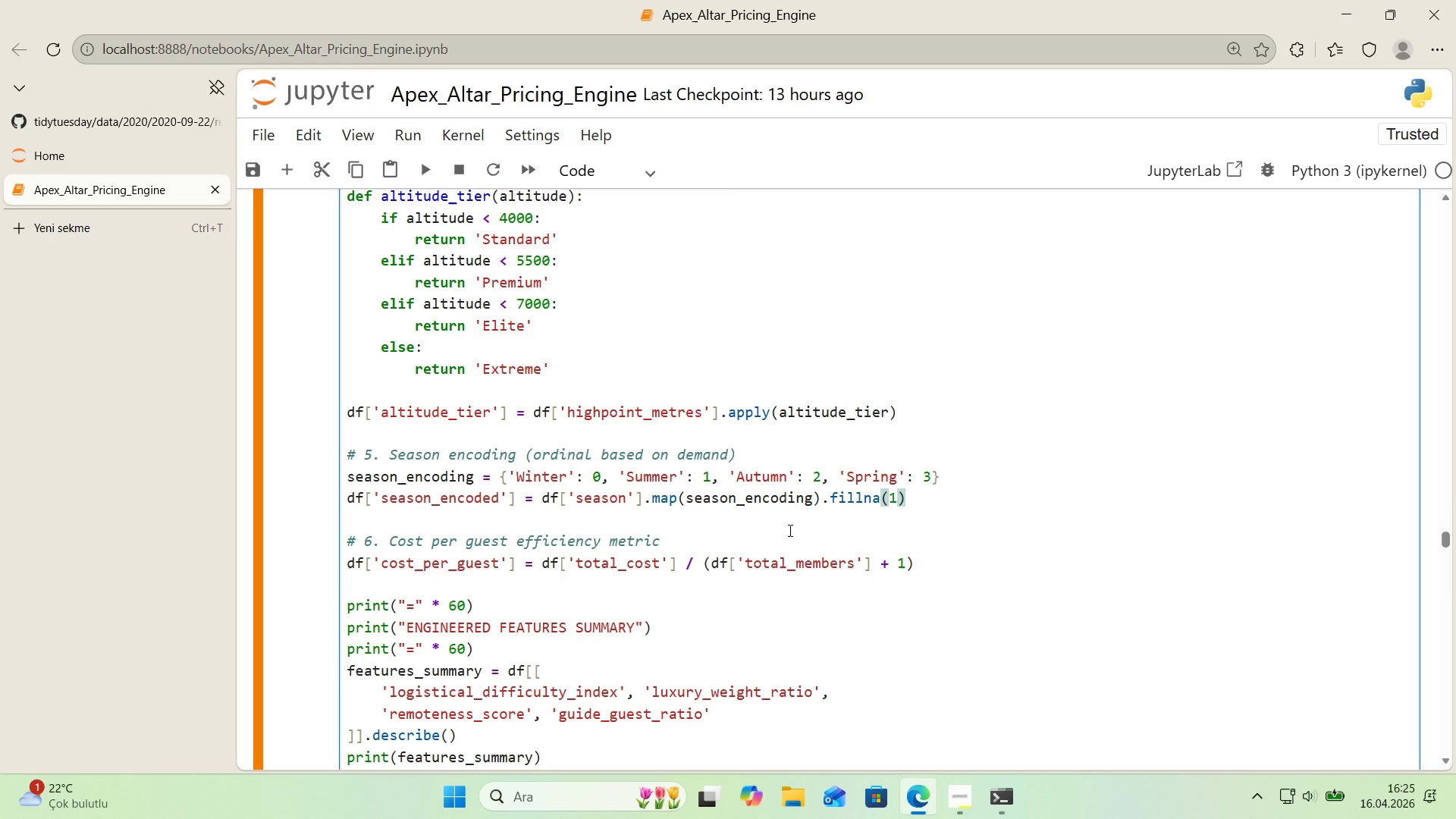 
key(Enter)
 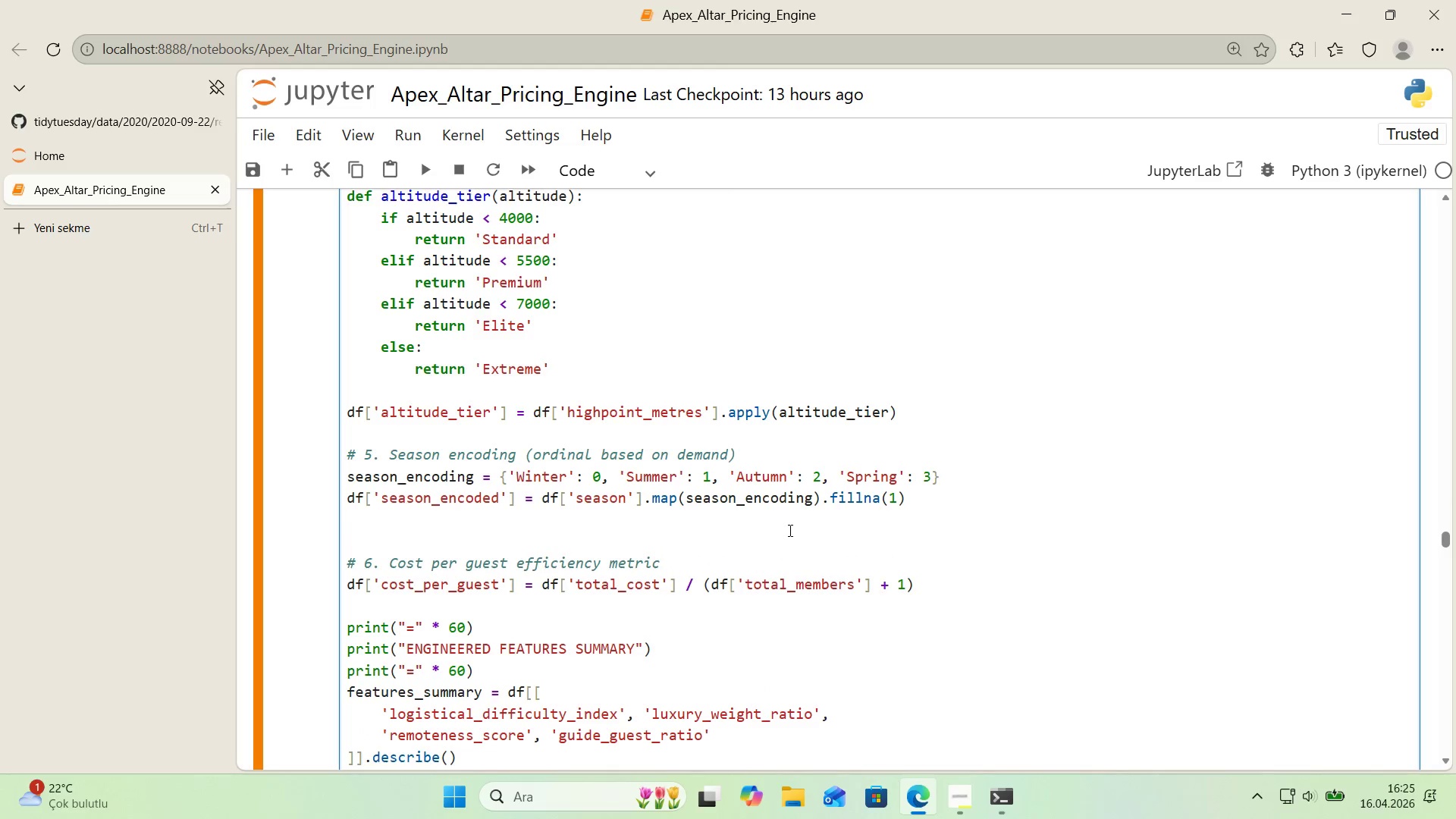 
type(pr'nt*()
 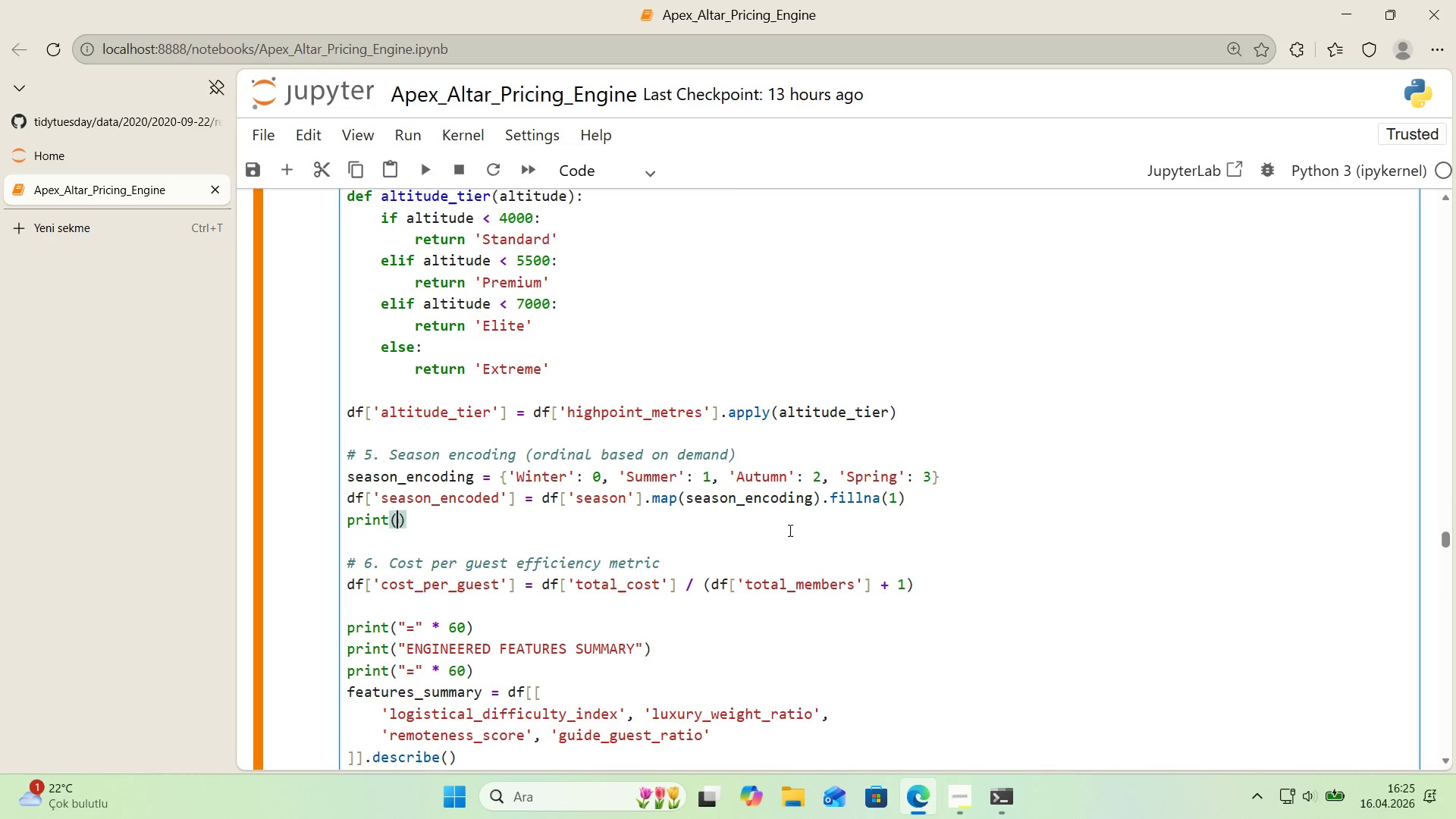 
 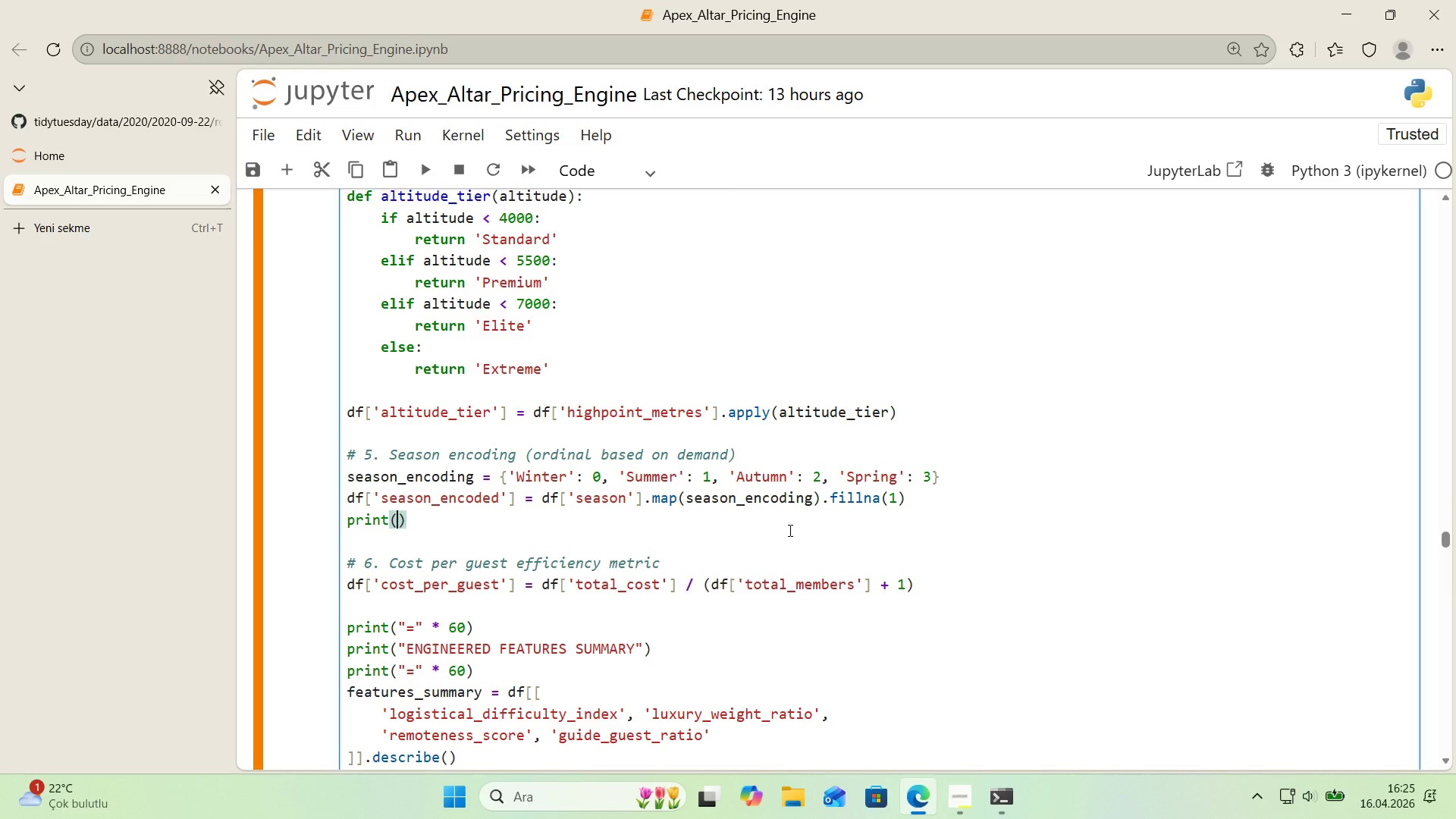 
key(ArrowLeft)
 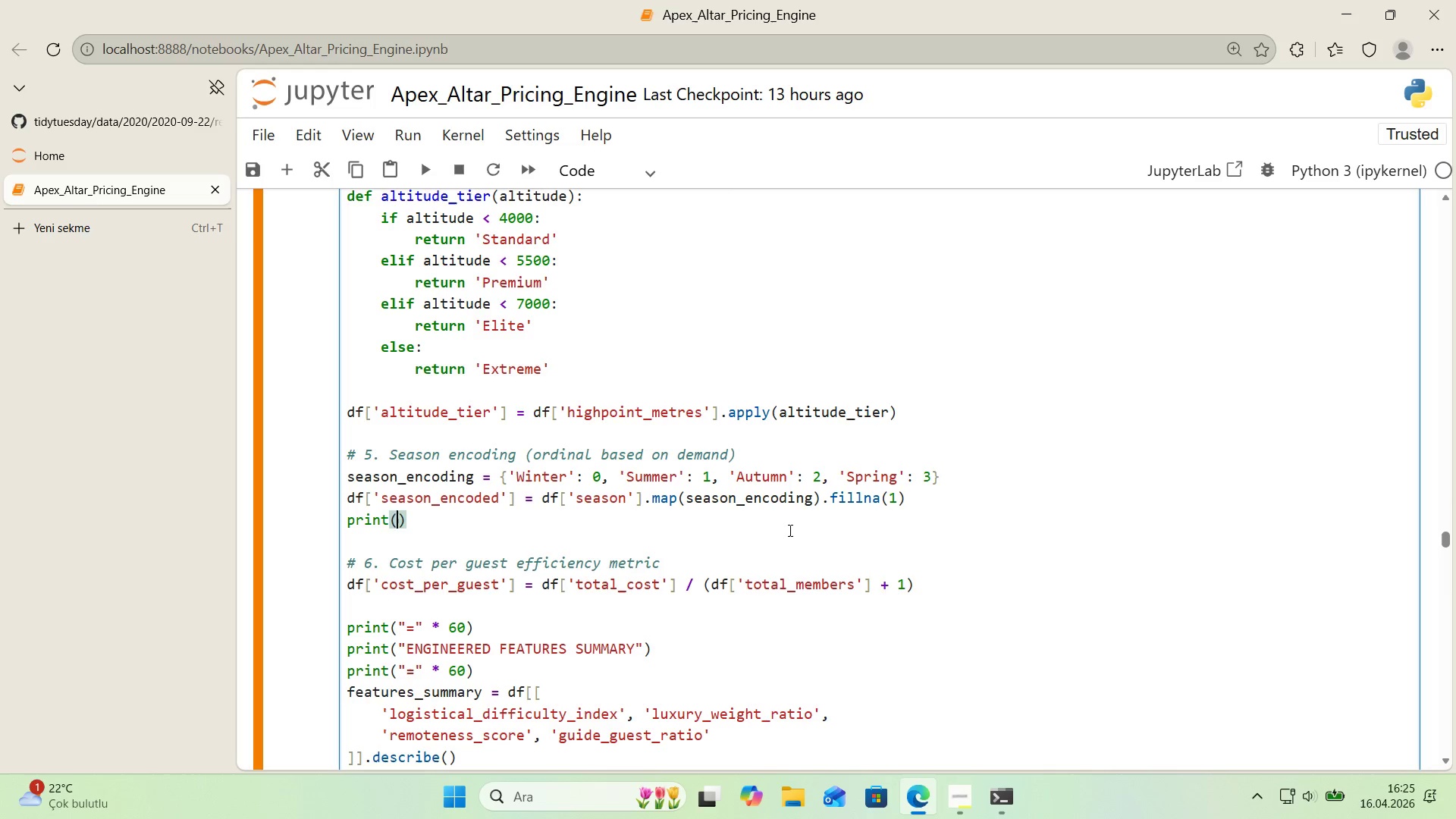 
key(F)
 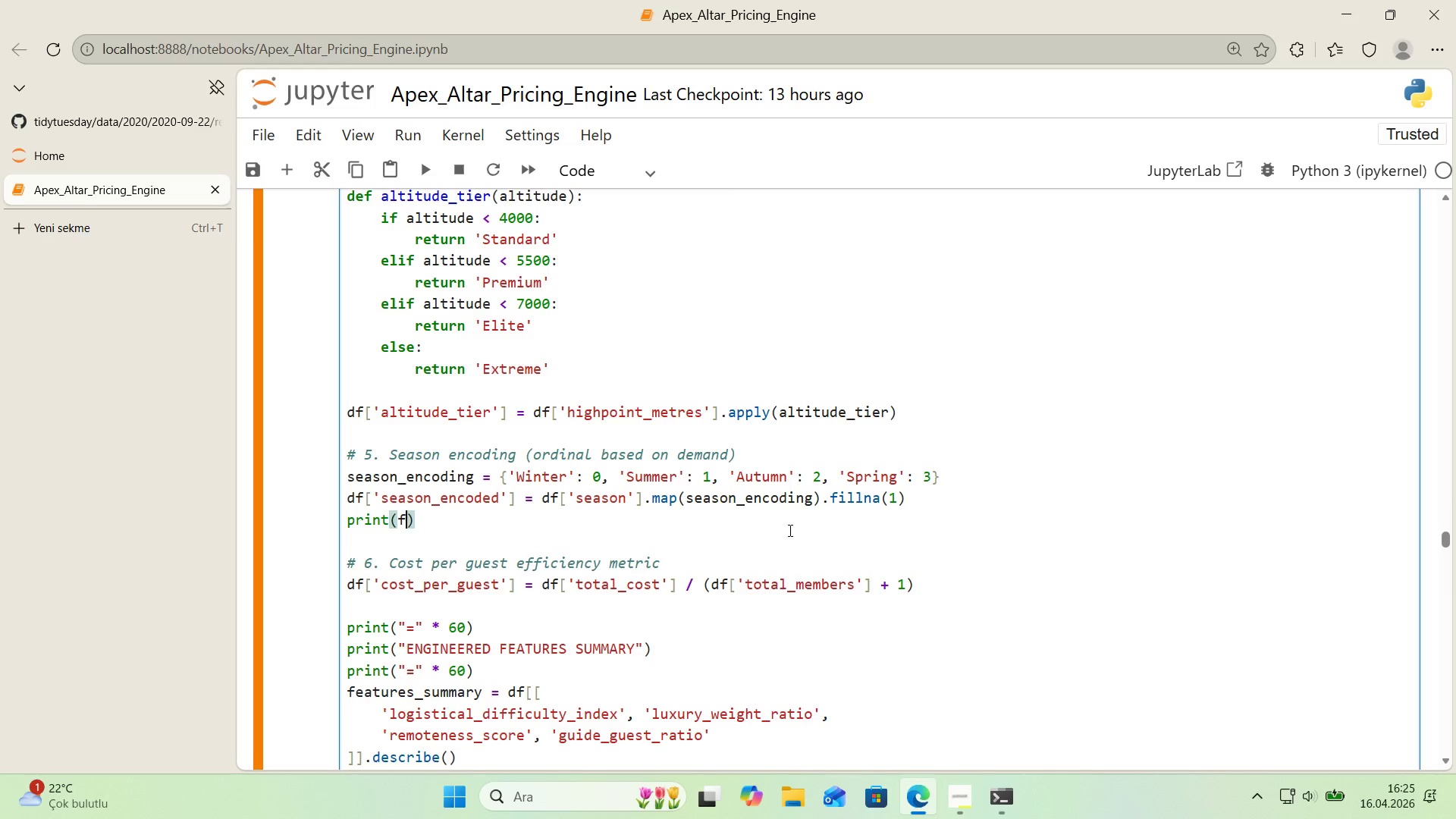 
key(Backquote)
 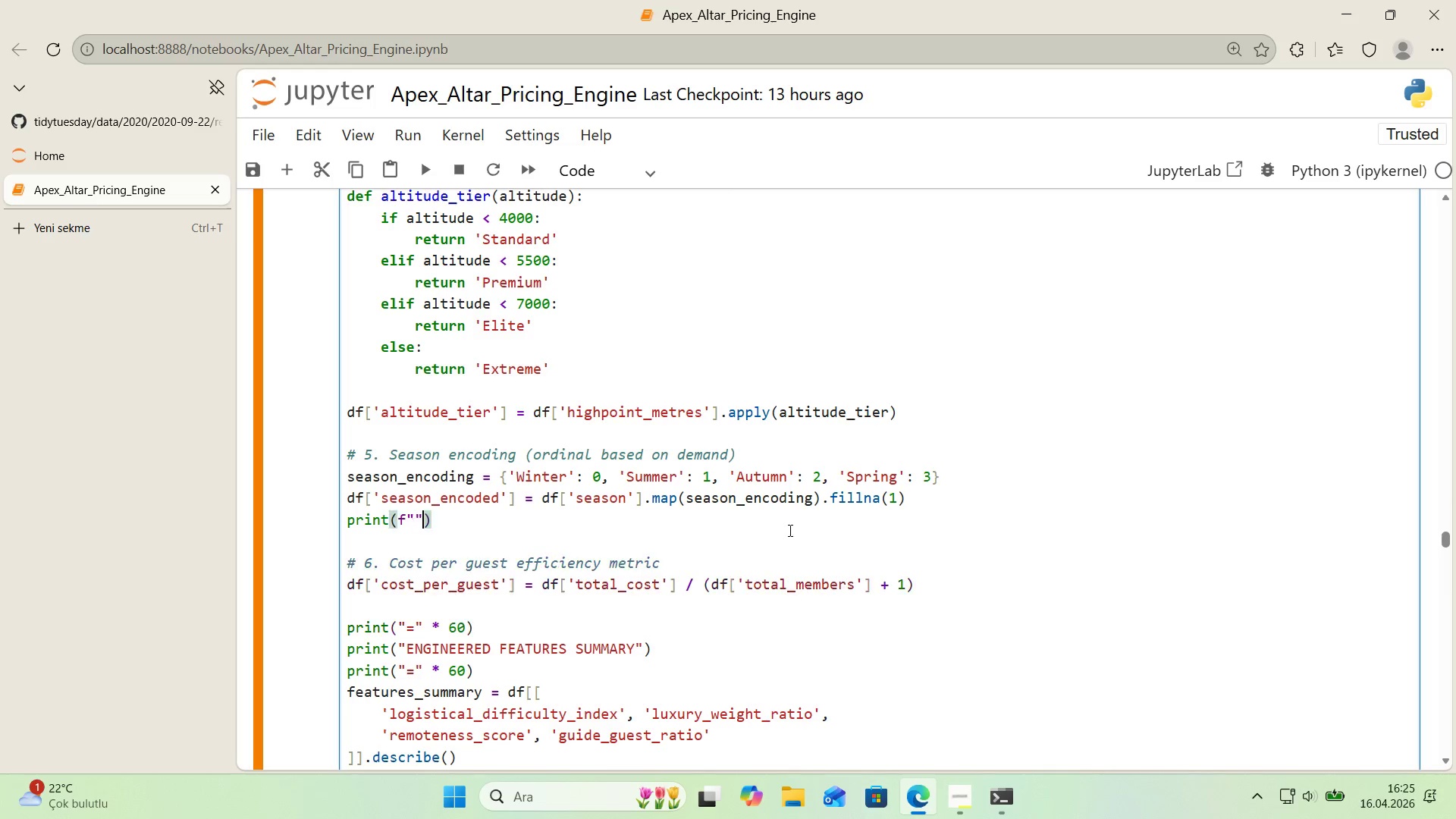 
key(Backquote)
 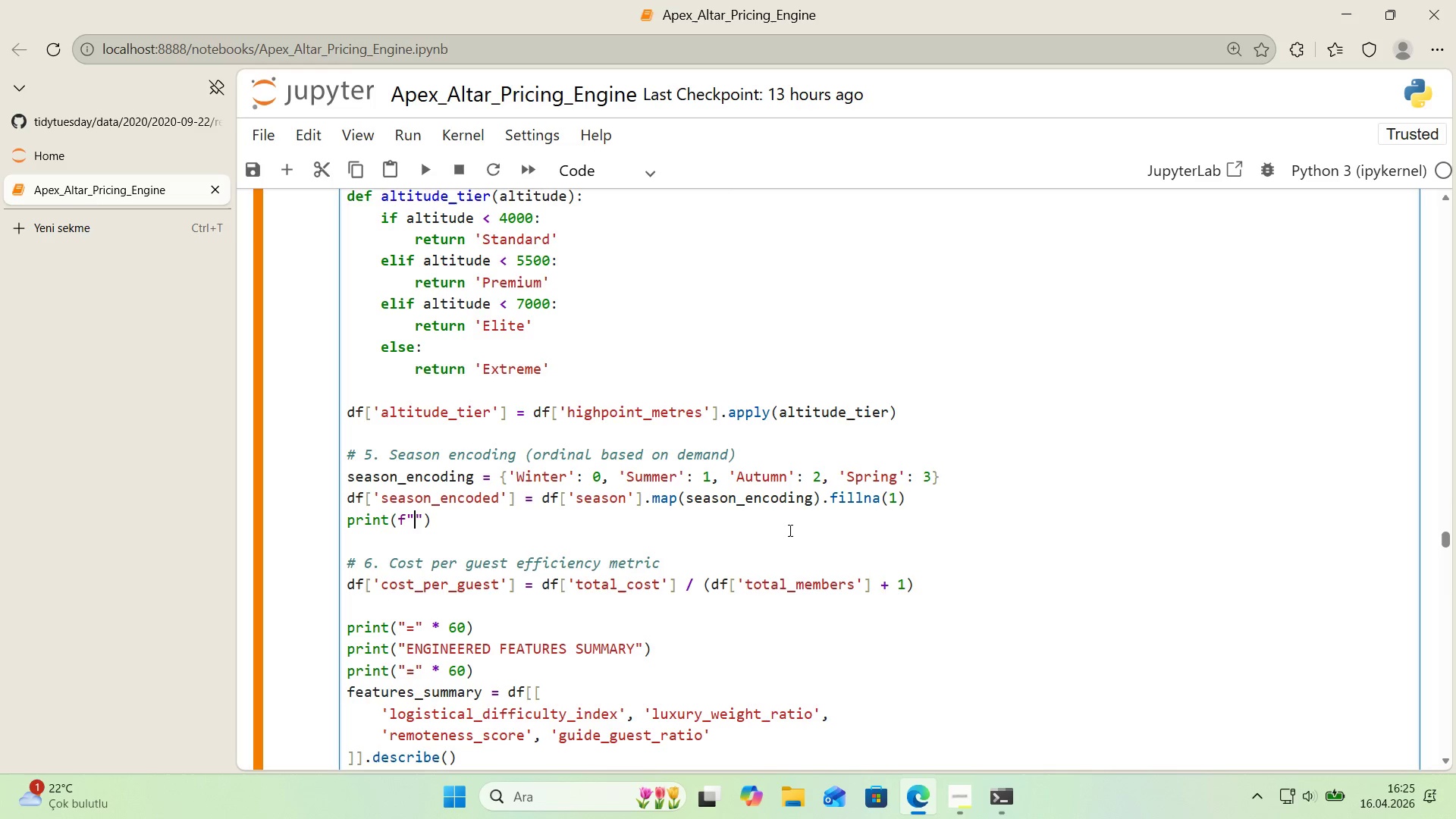 
key(ArrowLeft)
 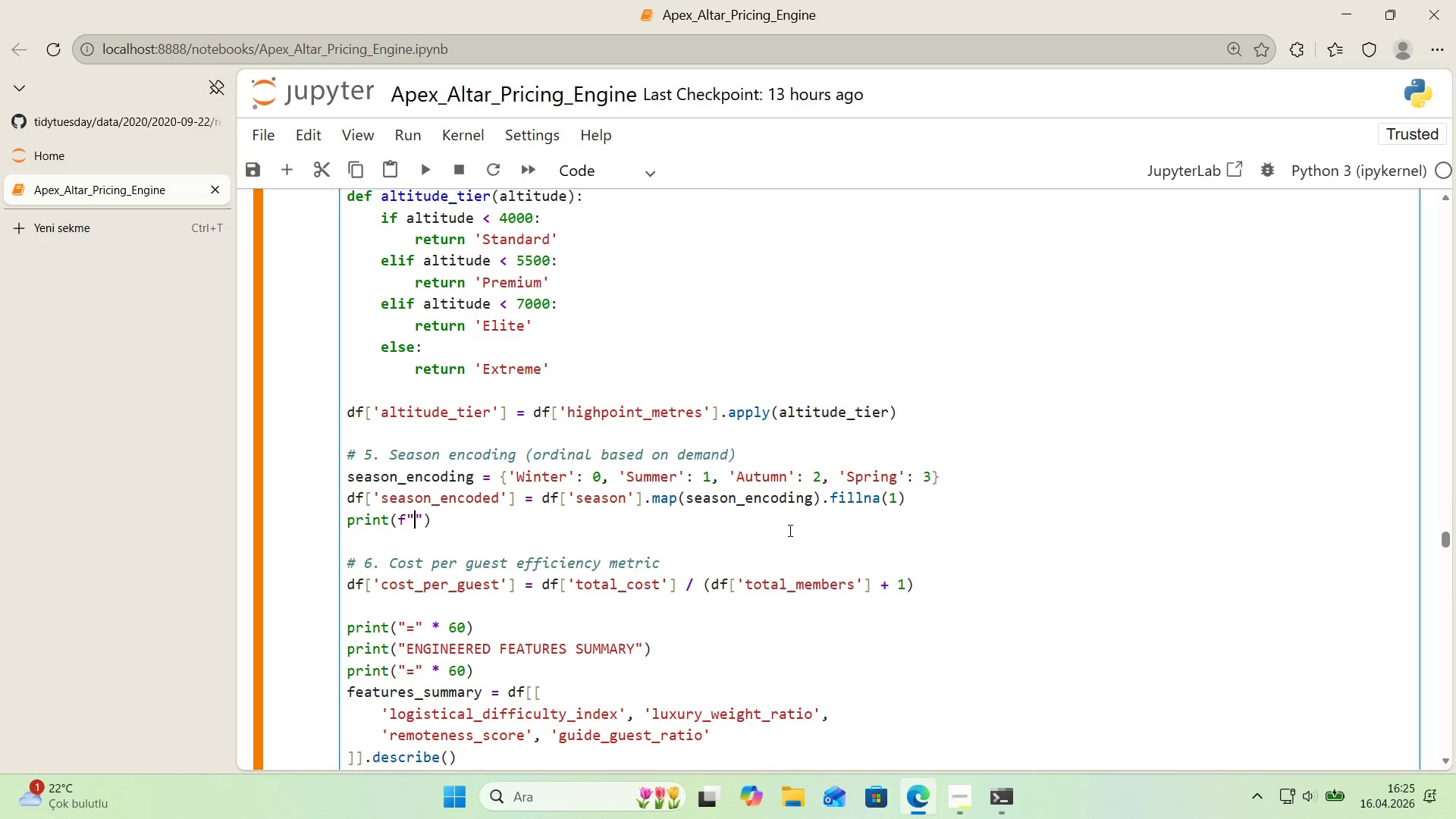 
type(Sw)
key(Backspace)
type(easi)
key(Backspace)
type(on encoded> )
 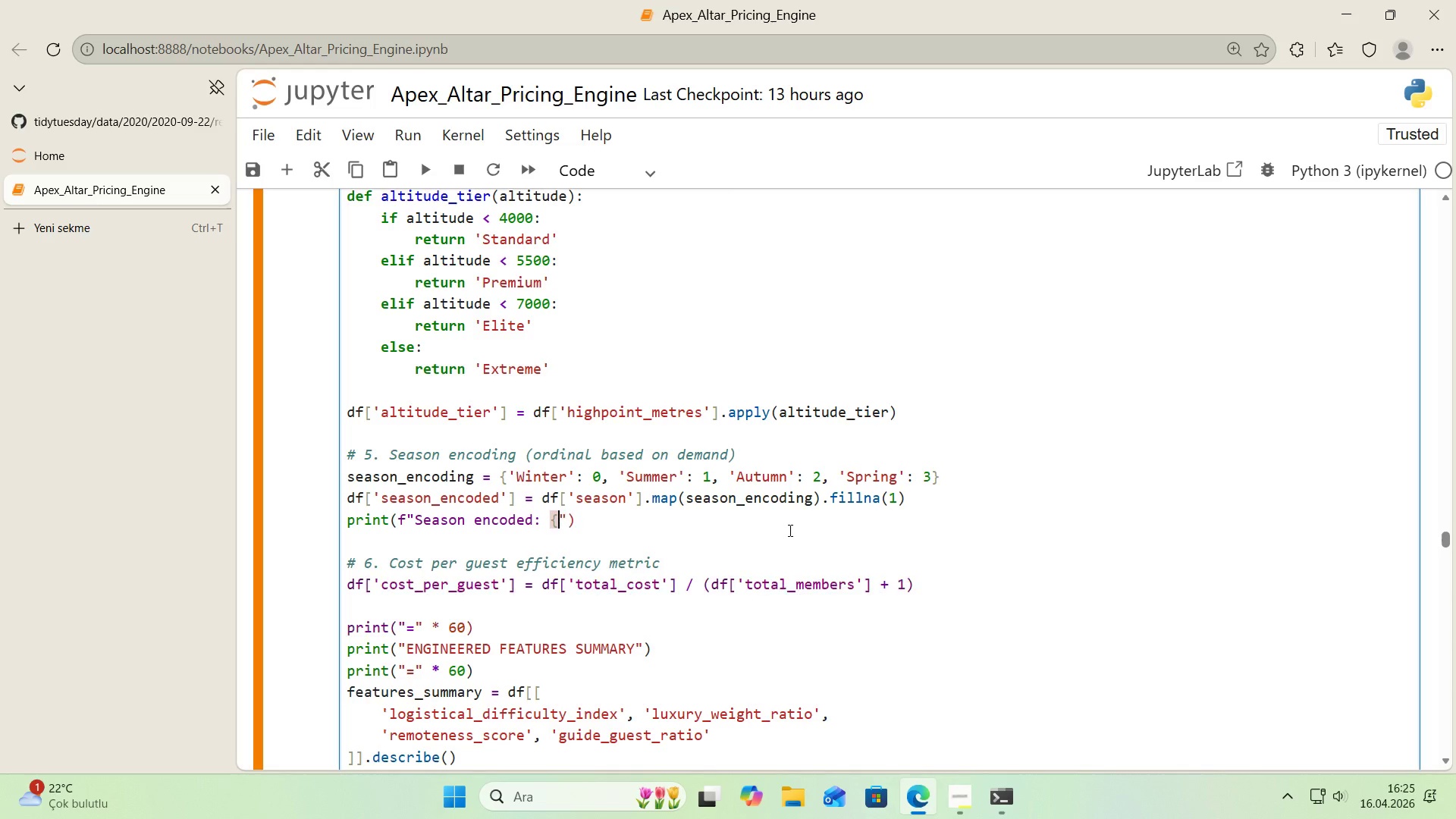 
key(Alt+Control+7)
 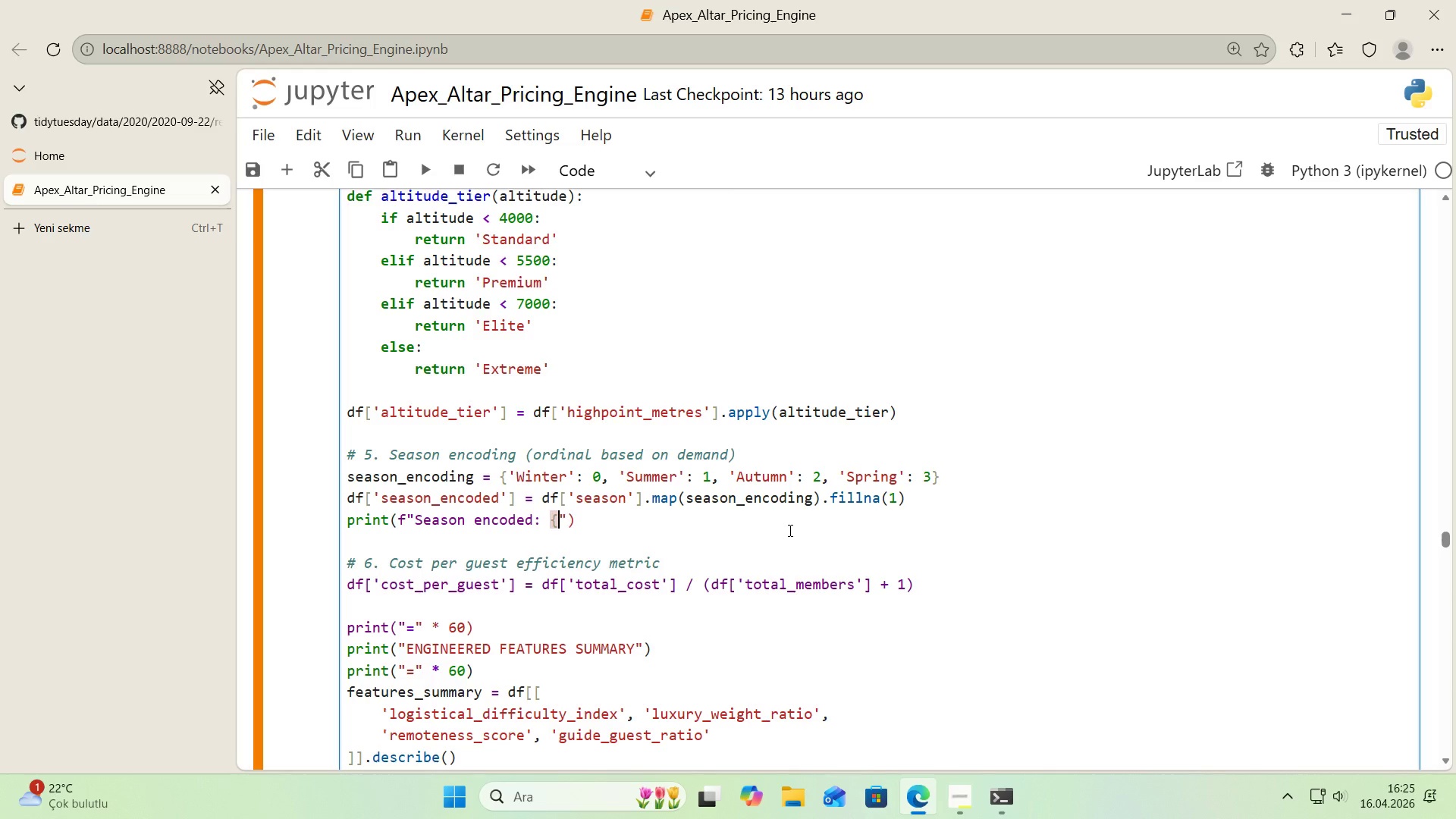 
key(Alt+Control+0)
 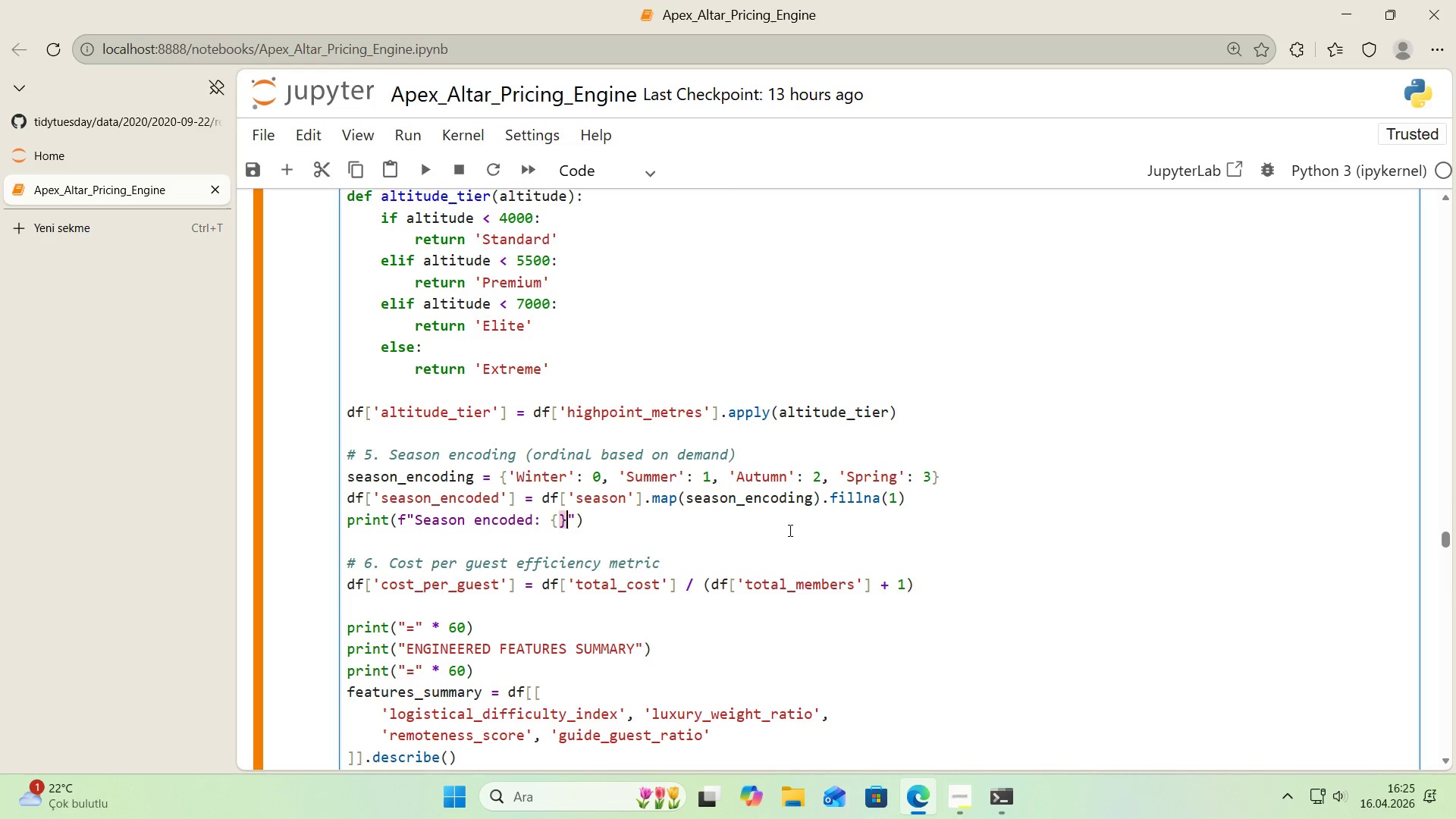 
key(ArrowLeft)
 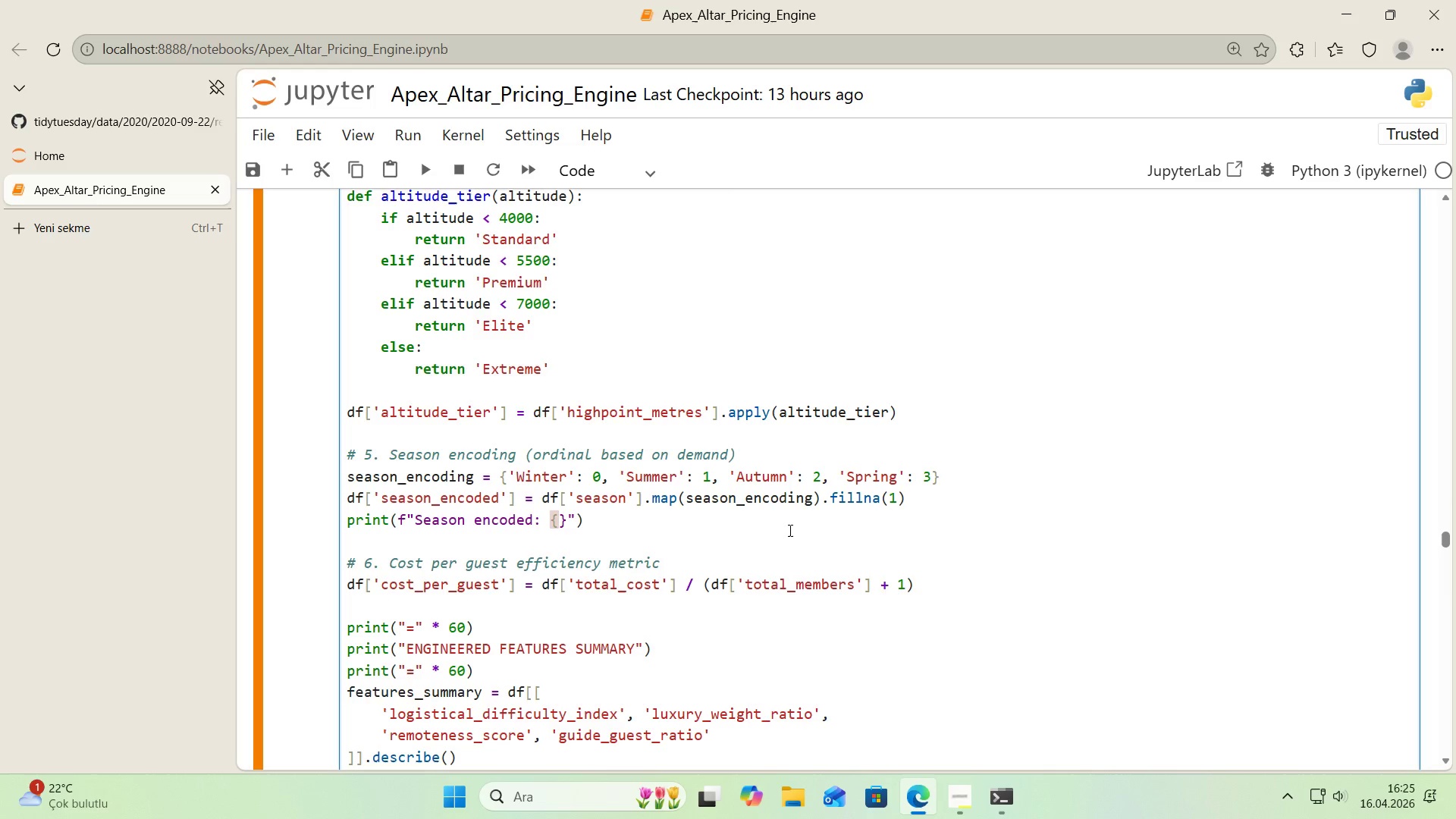 
type(@@)
 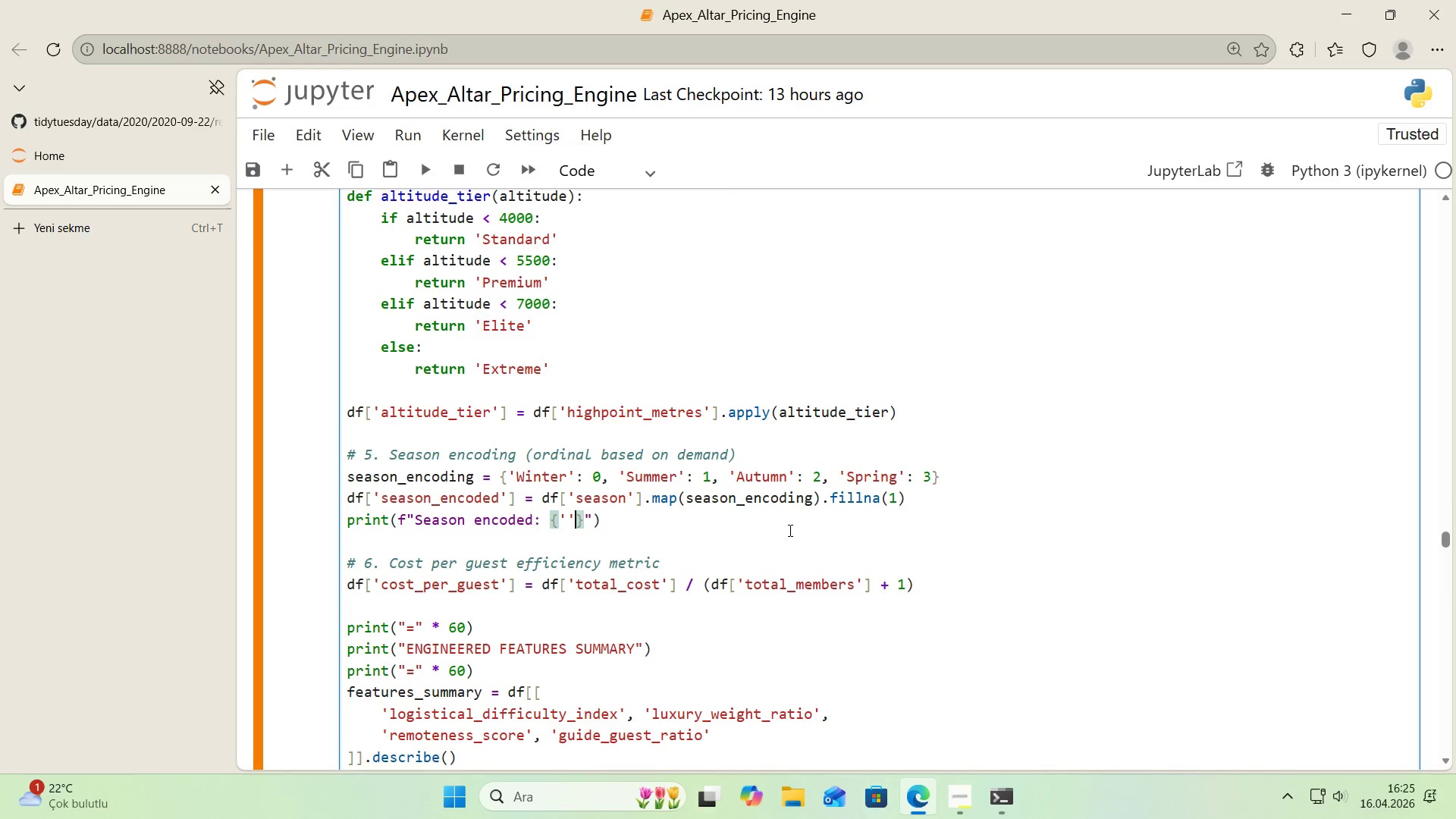 
key(ArrowLeft)
 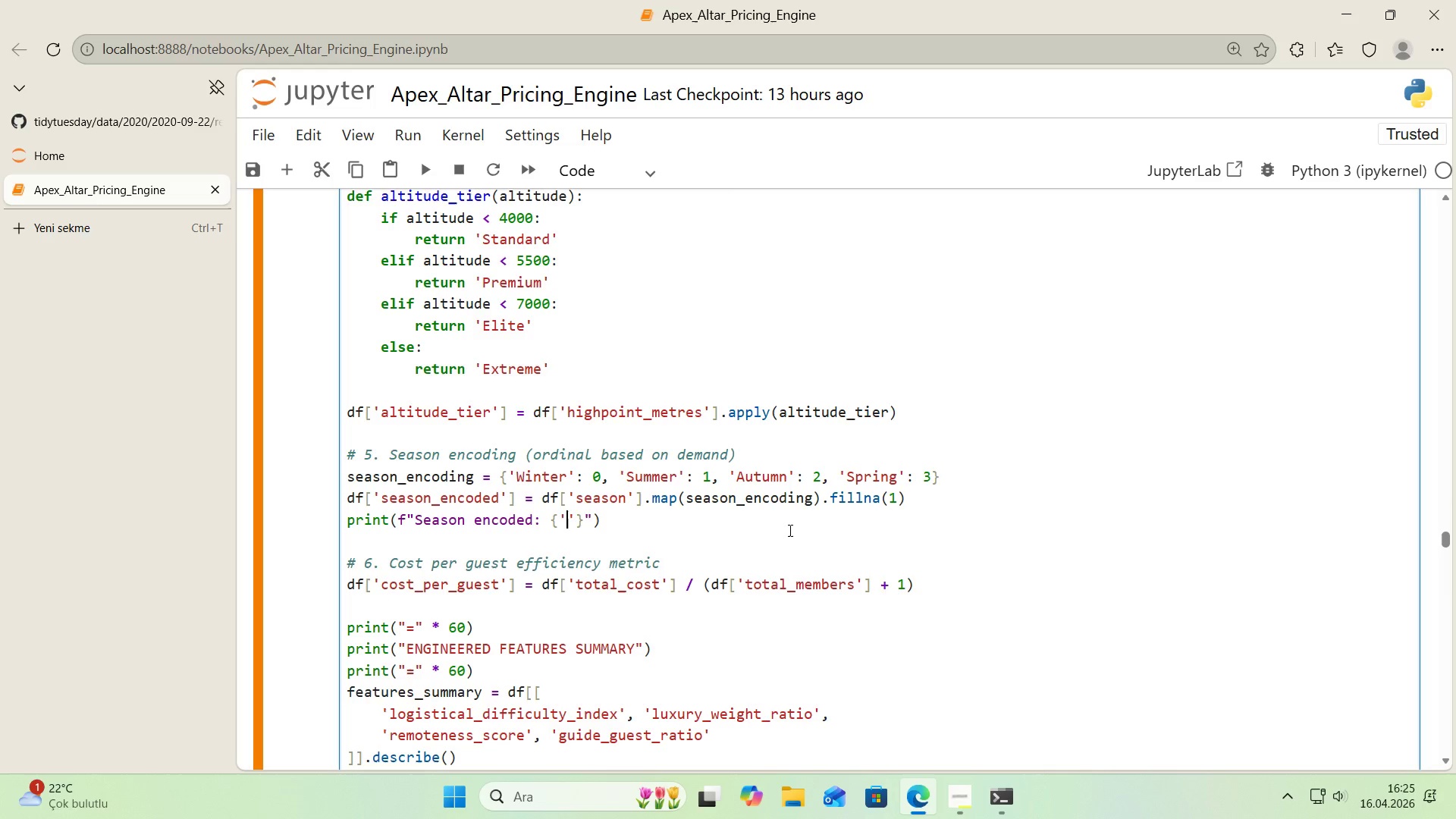 
type(season_encoded)
 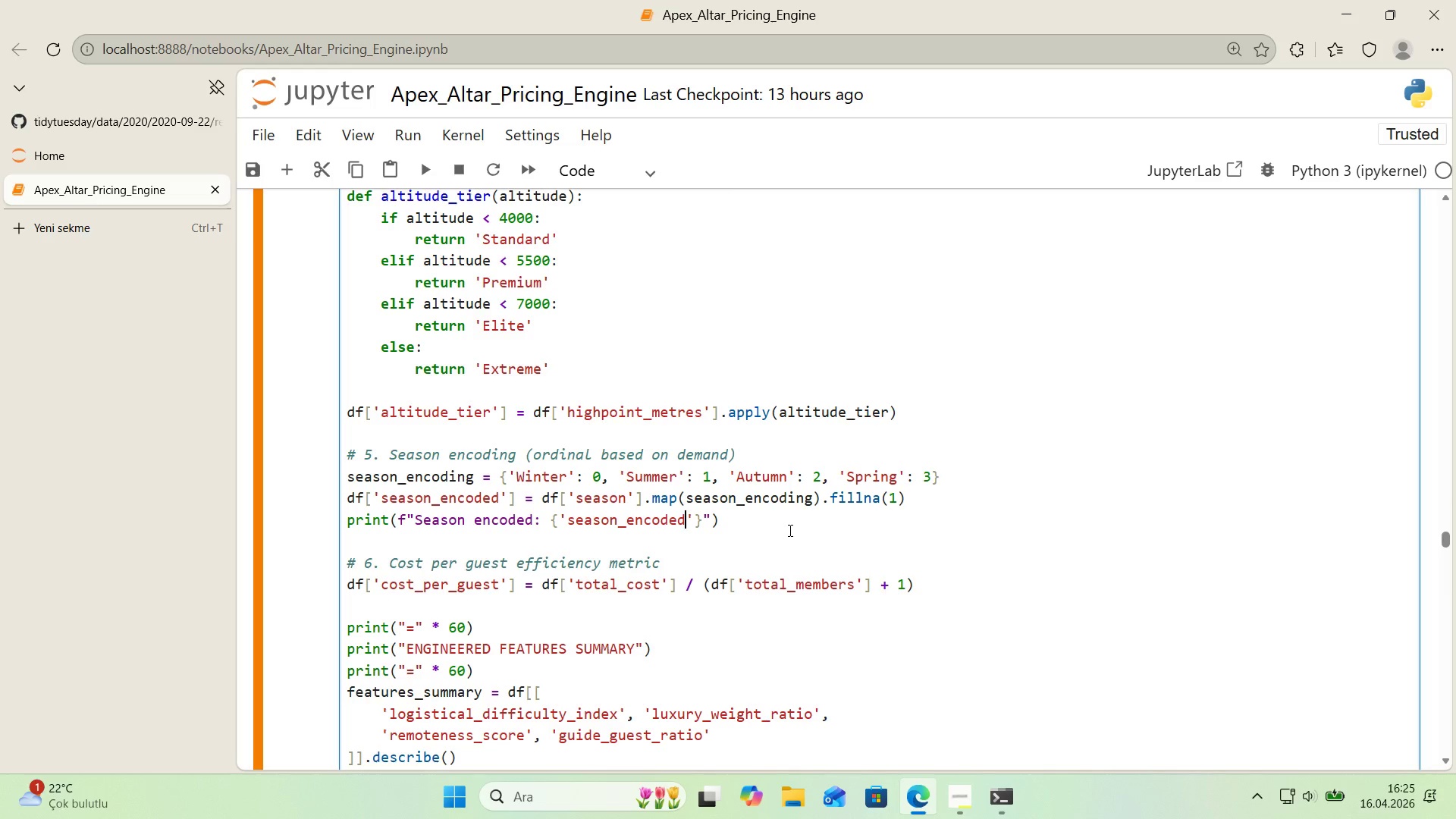 
wait(6.89)
 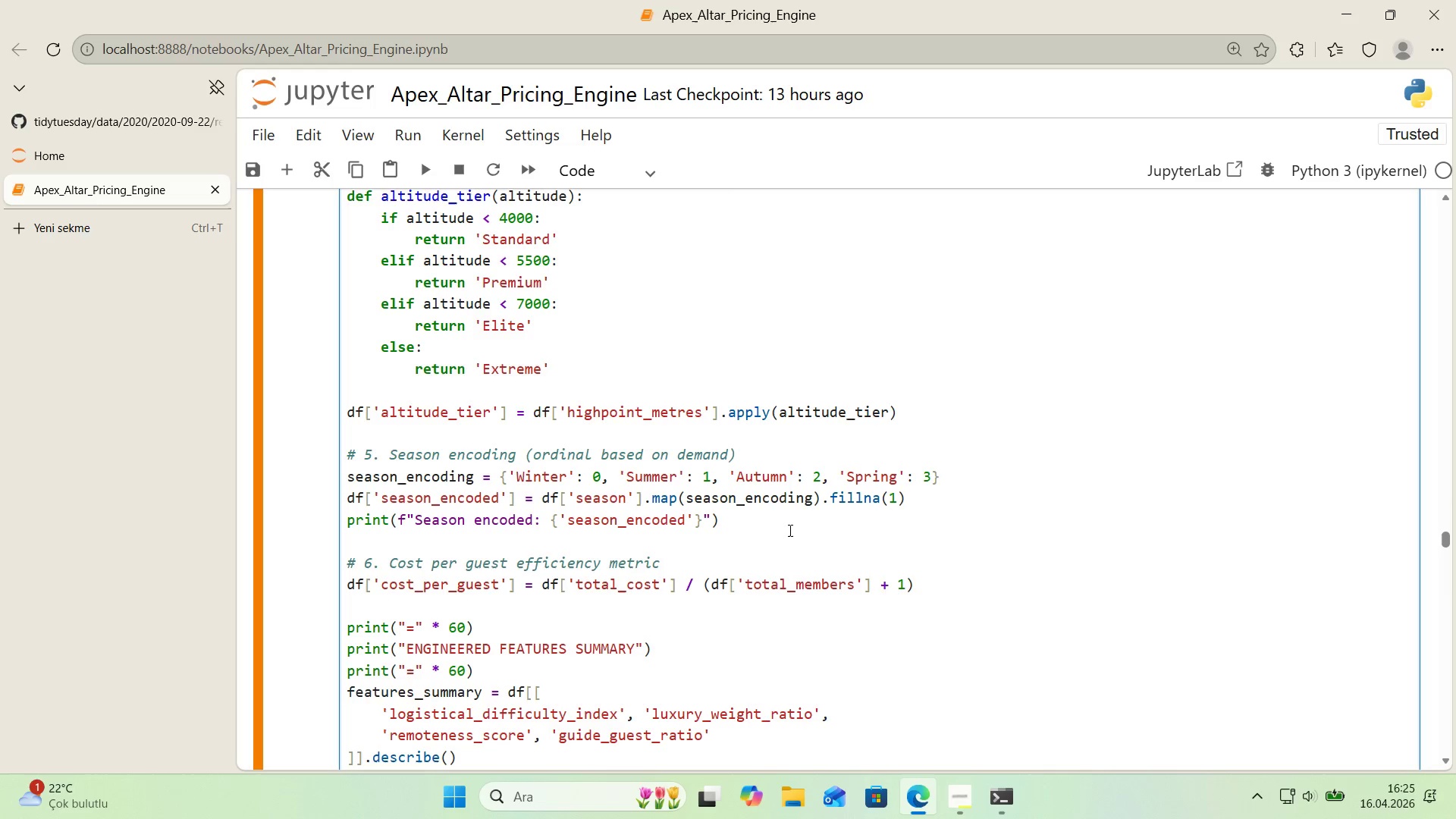 
key(D)
 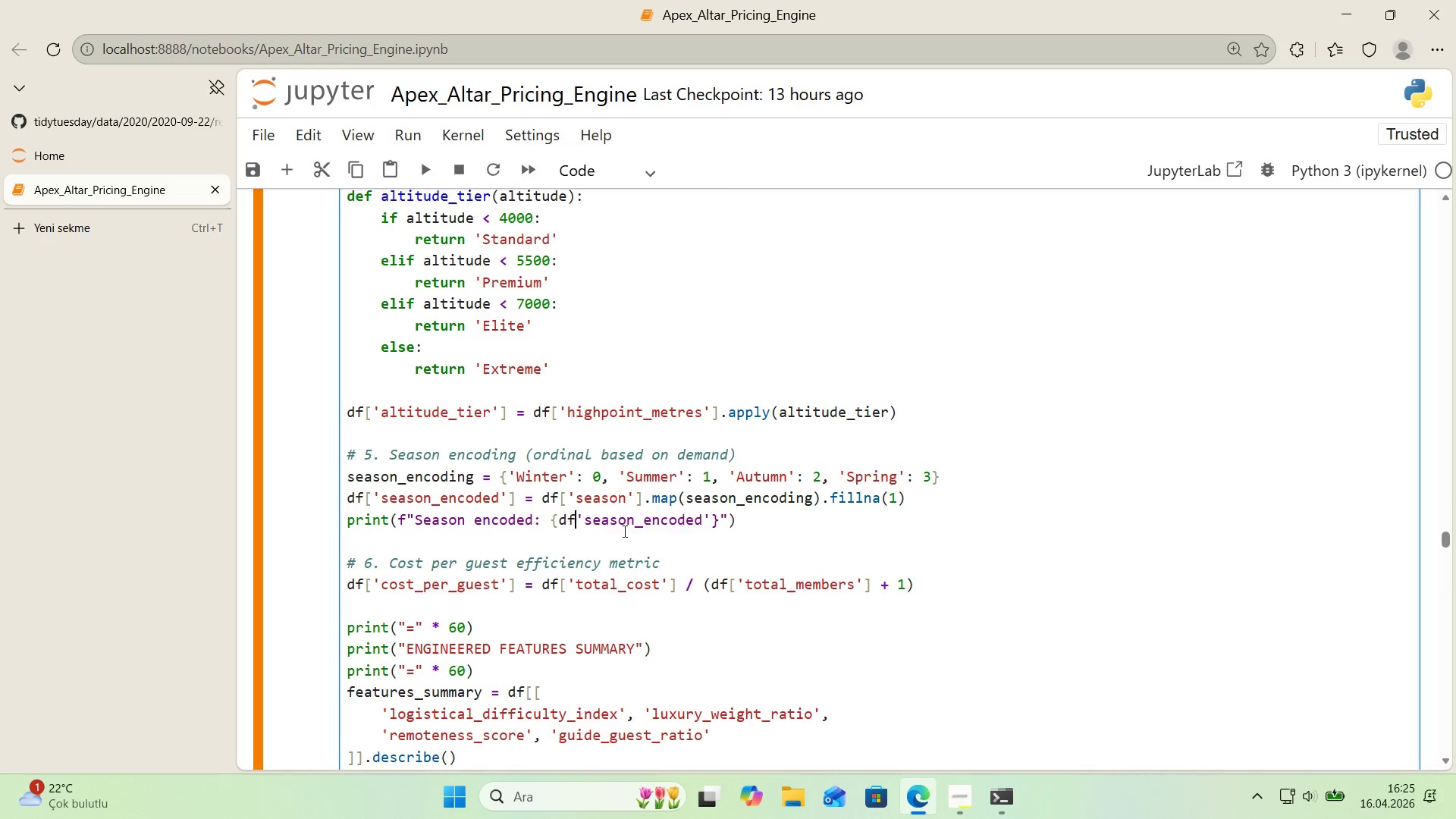 
key(F)
 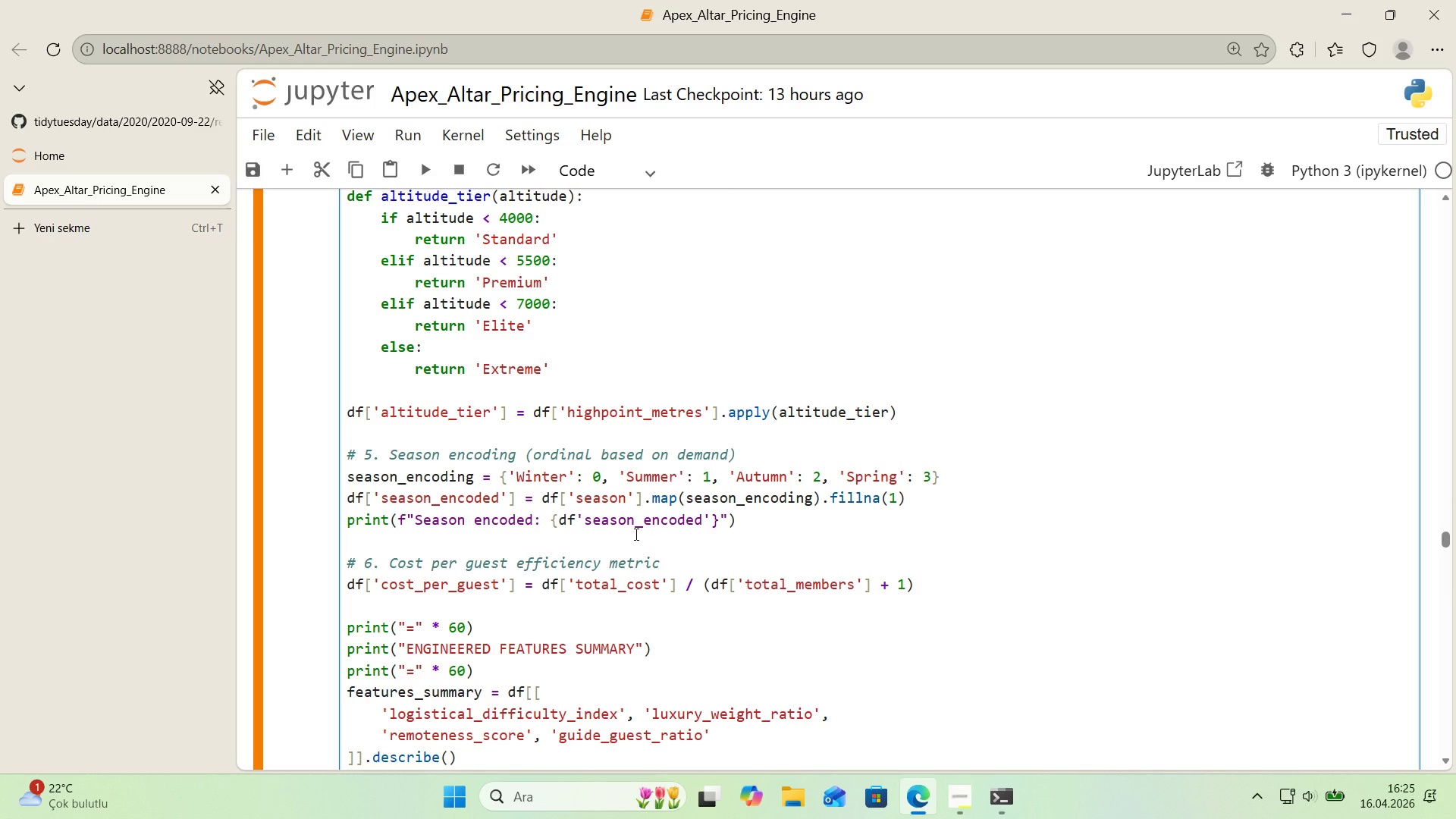 
key(Alt+Control+8)
 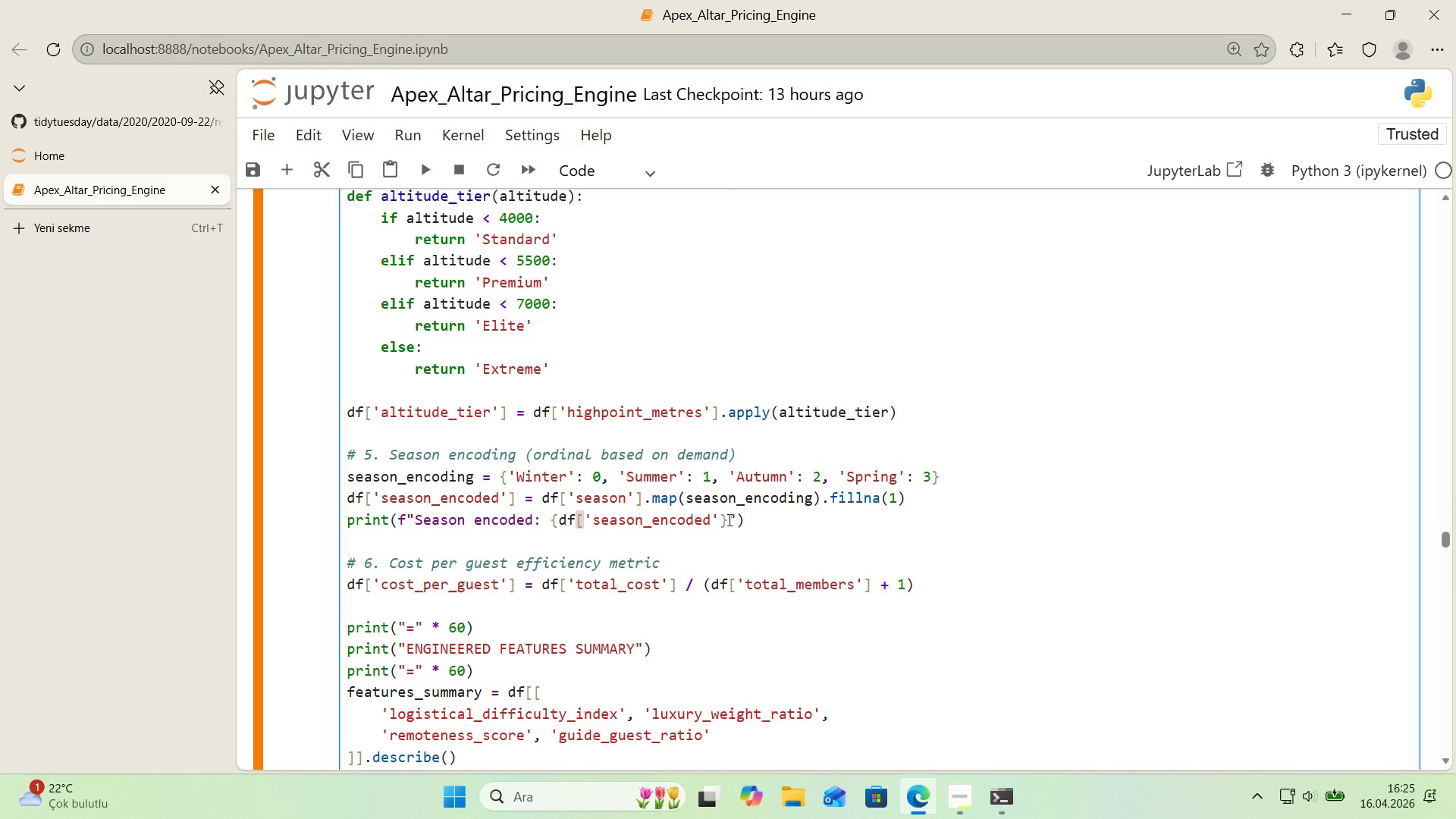 
left_click([730, 519])
 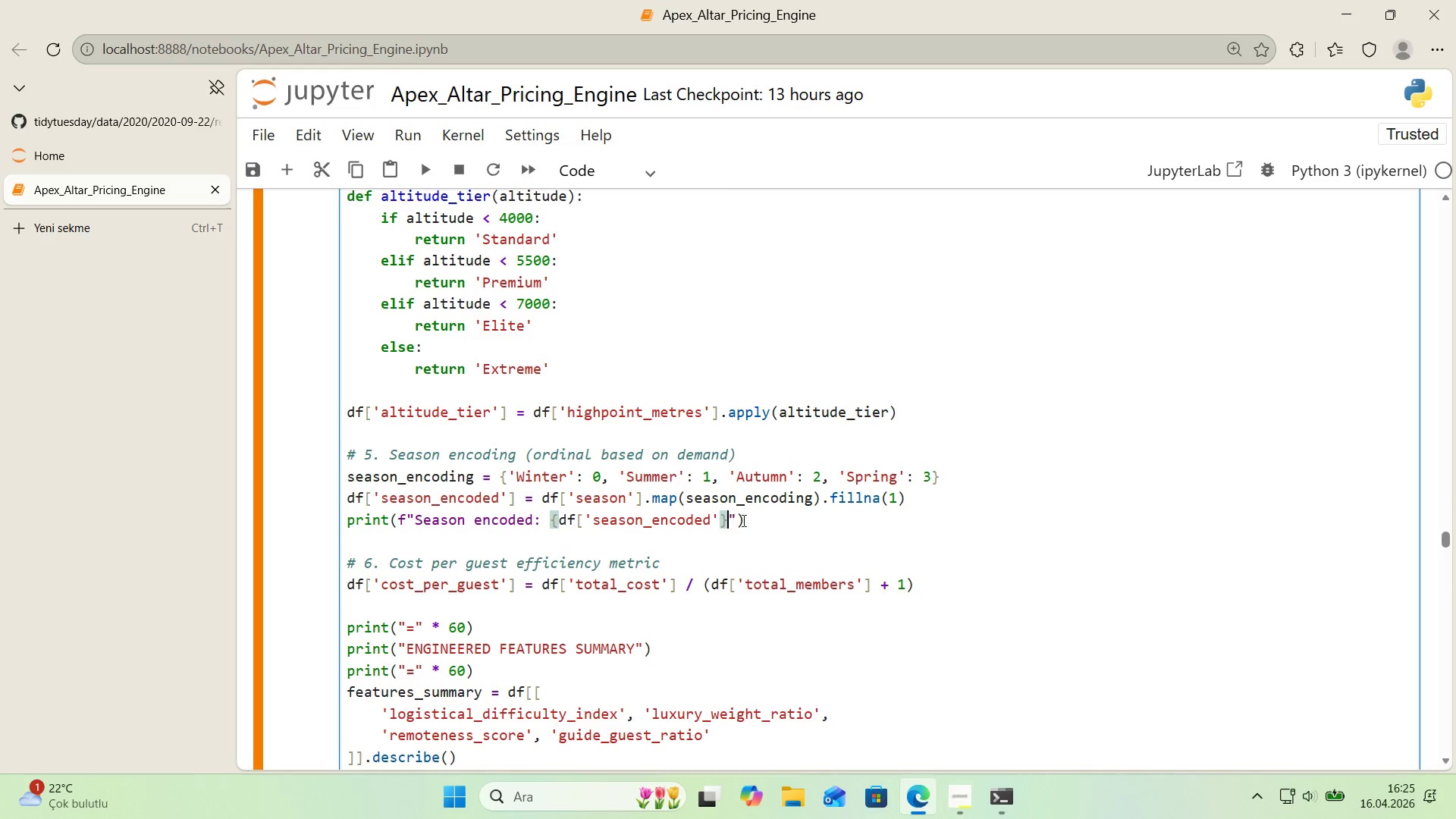 
key(Alt+Control+9)
 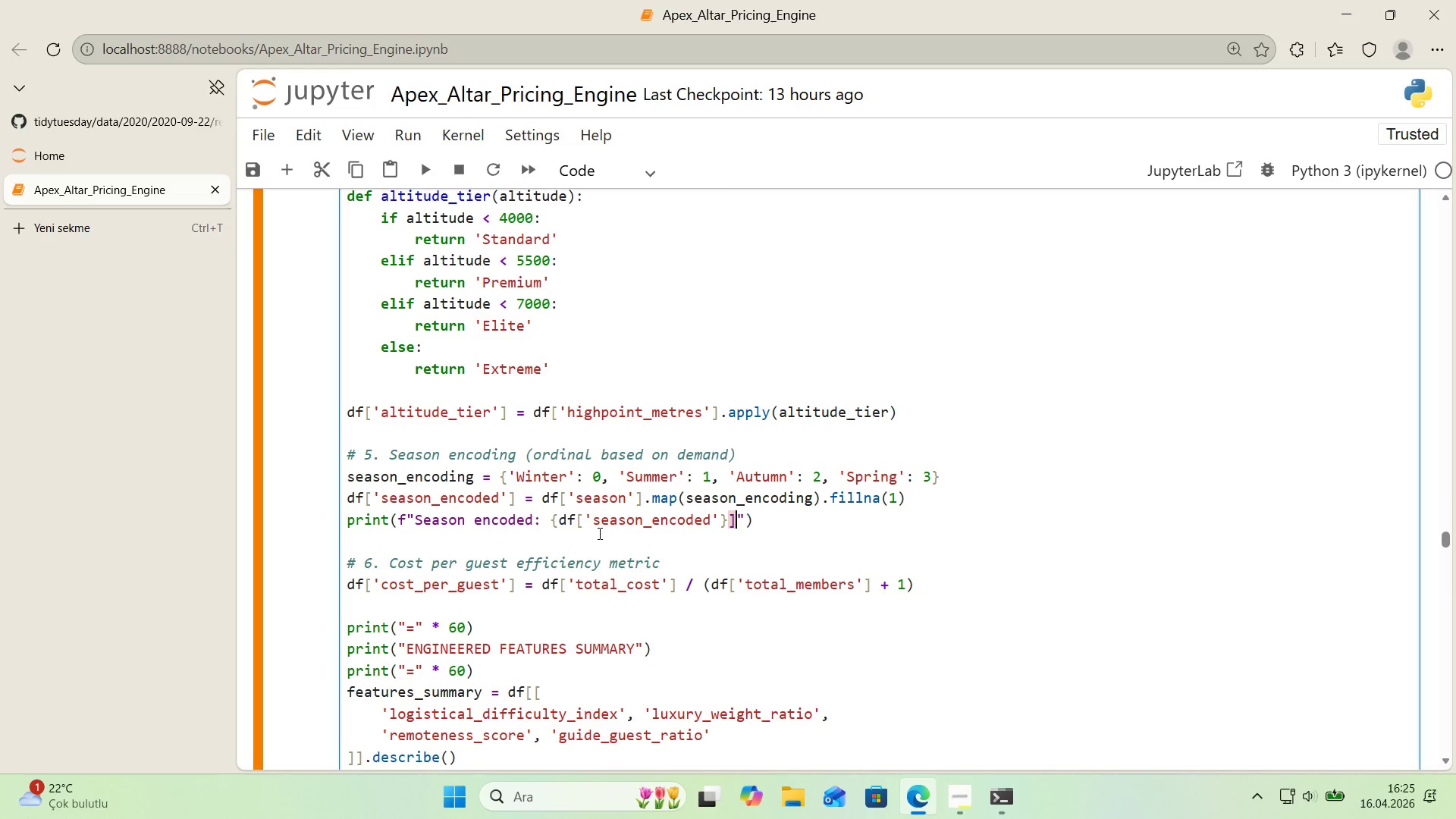 
wait(9.8)
 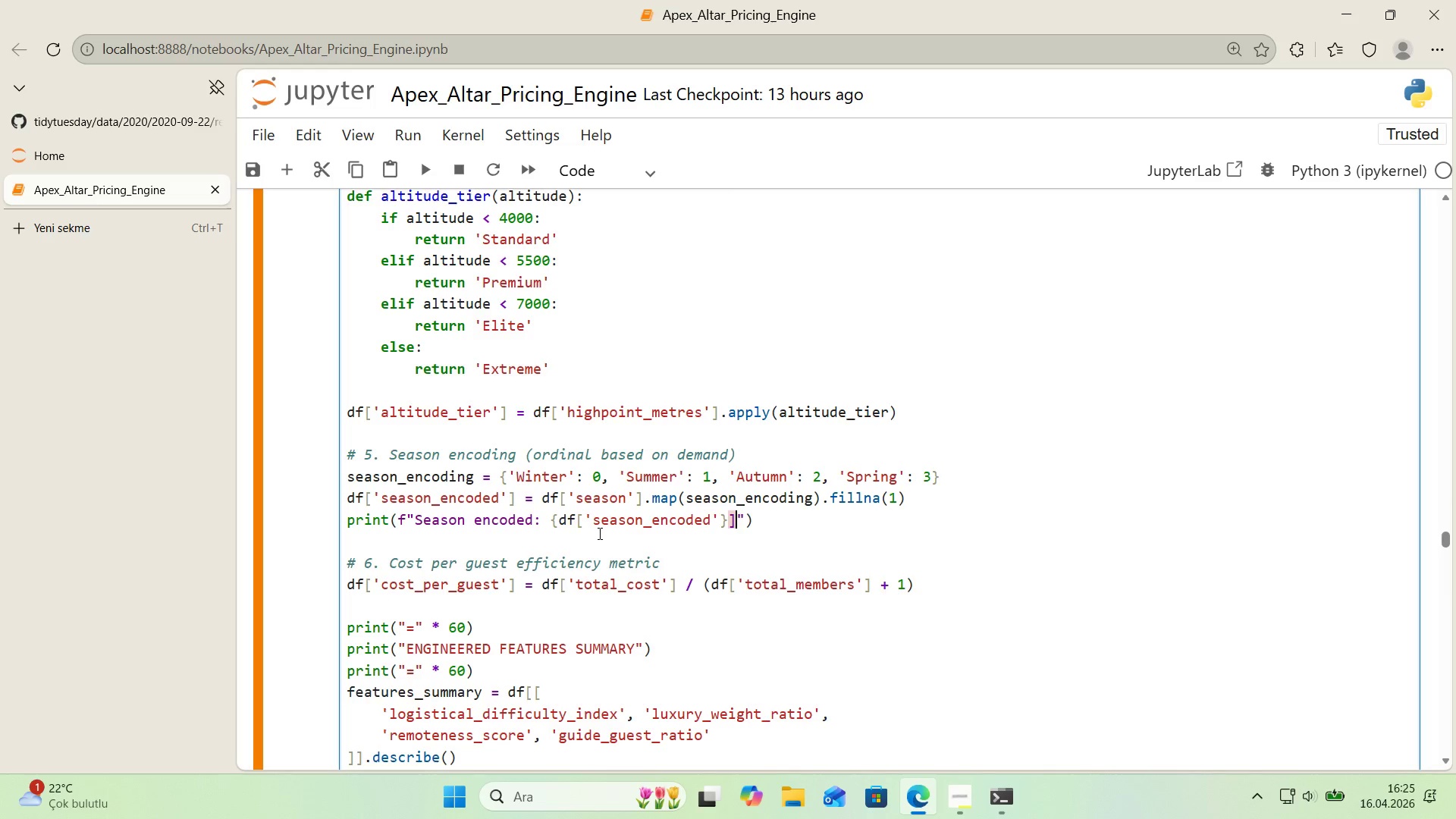 
type(.value_counts*(.to_d''c)
key(Backspace)
key(Backspace)
type(ct*()
 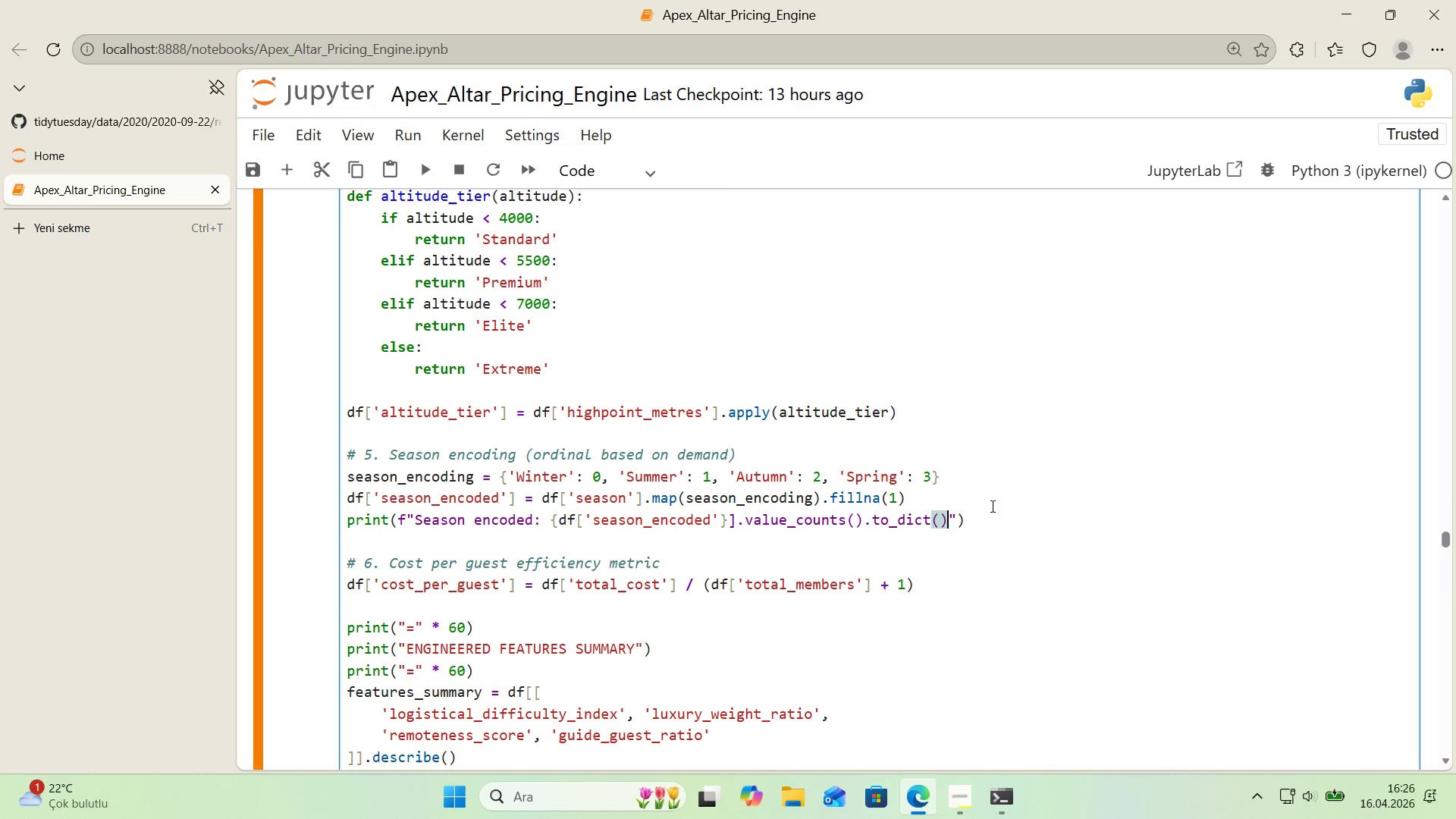 
key(Alt+Control+0)
 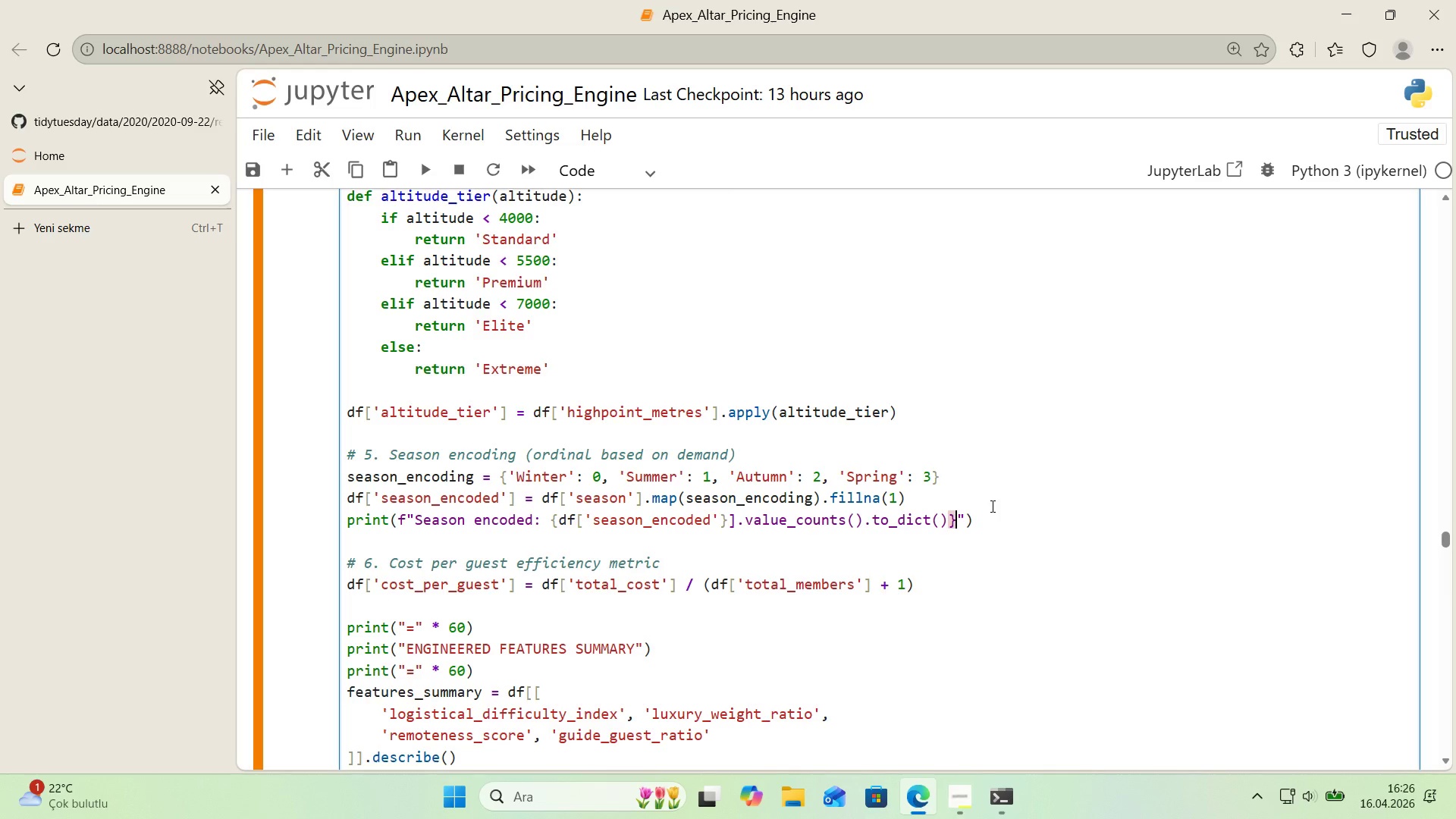 
key(ArrowRight)
 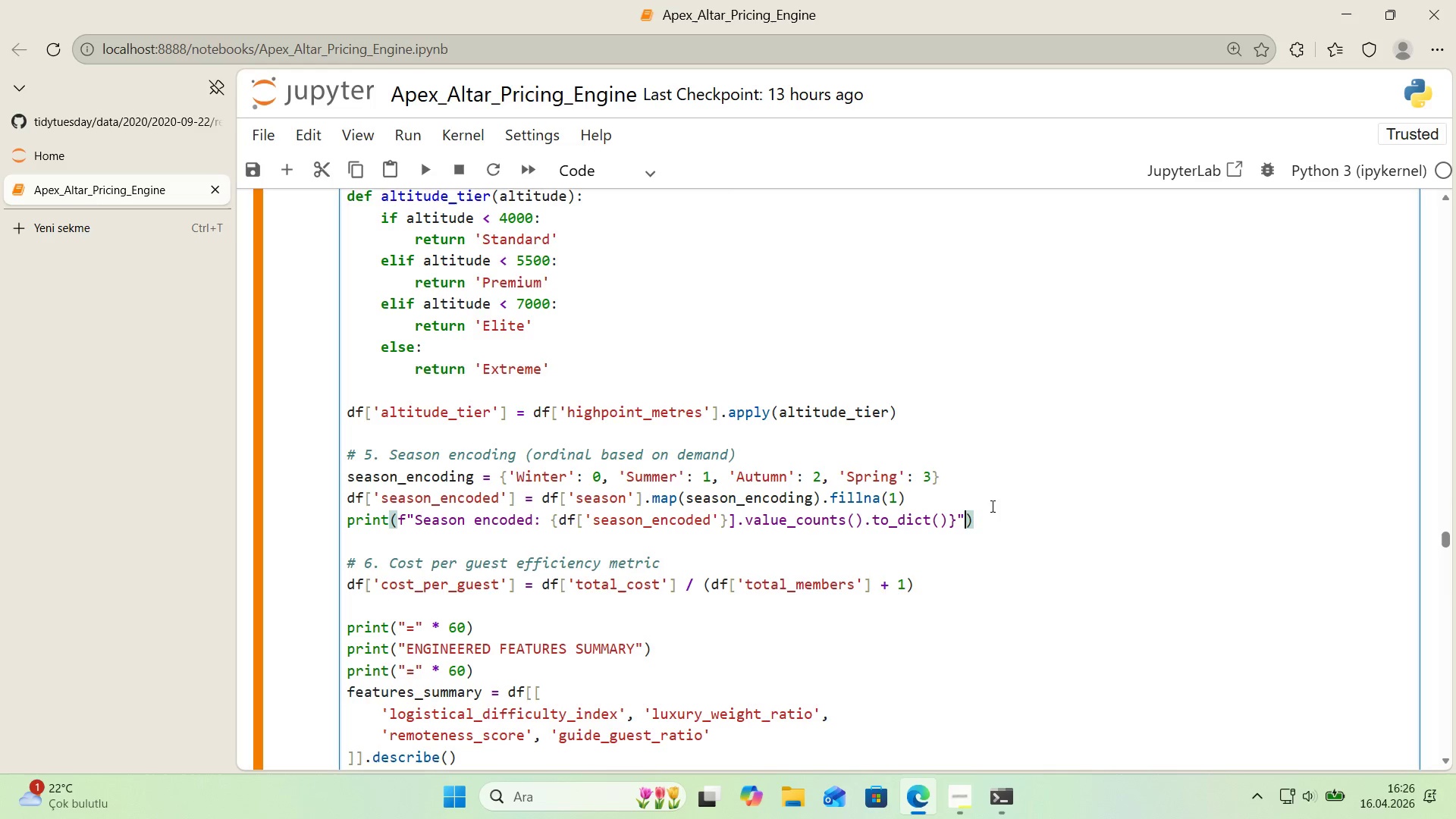 
key(ArrowRight)
 